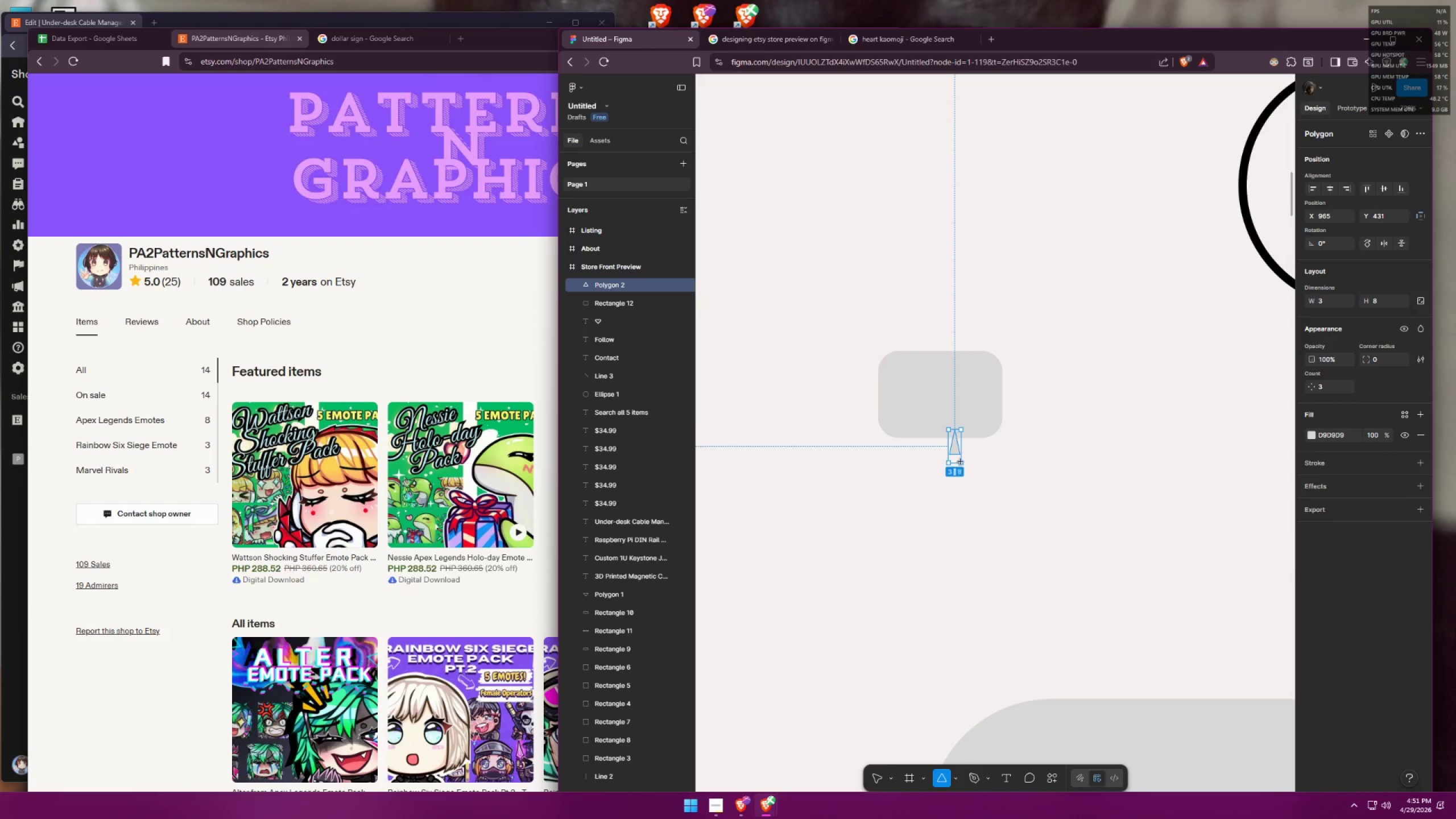 
left_click_drag(start_coordinate=[948, 429], to_coordinate=[978, 470])
 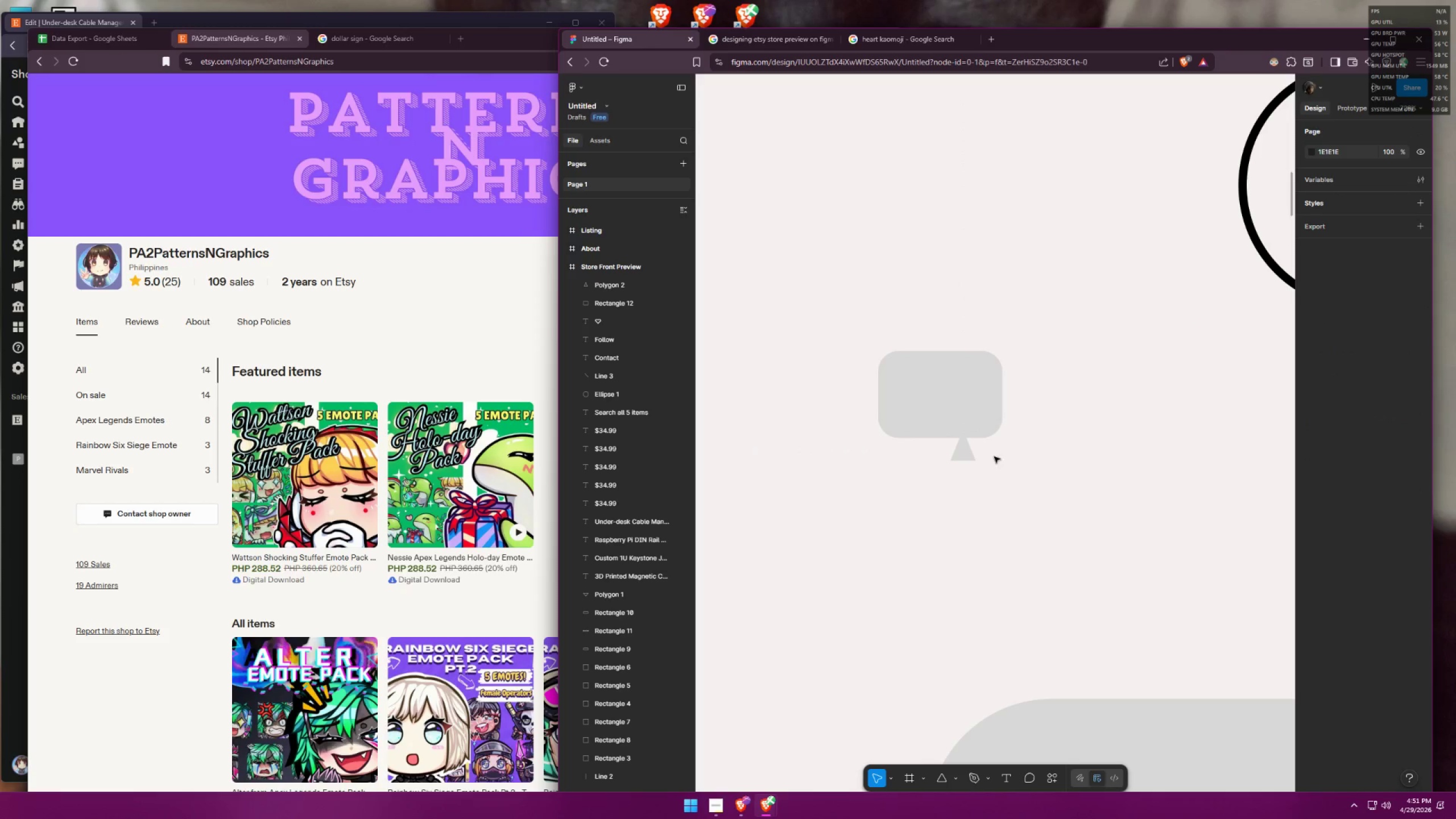 
scroll: coordinate [948, 433], scroll_direction: up, amount: 5.0
 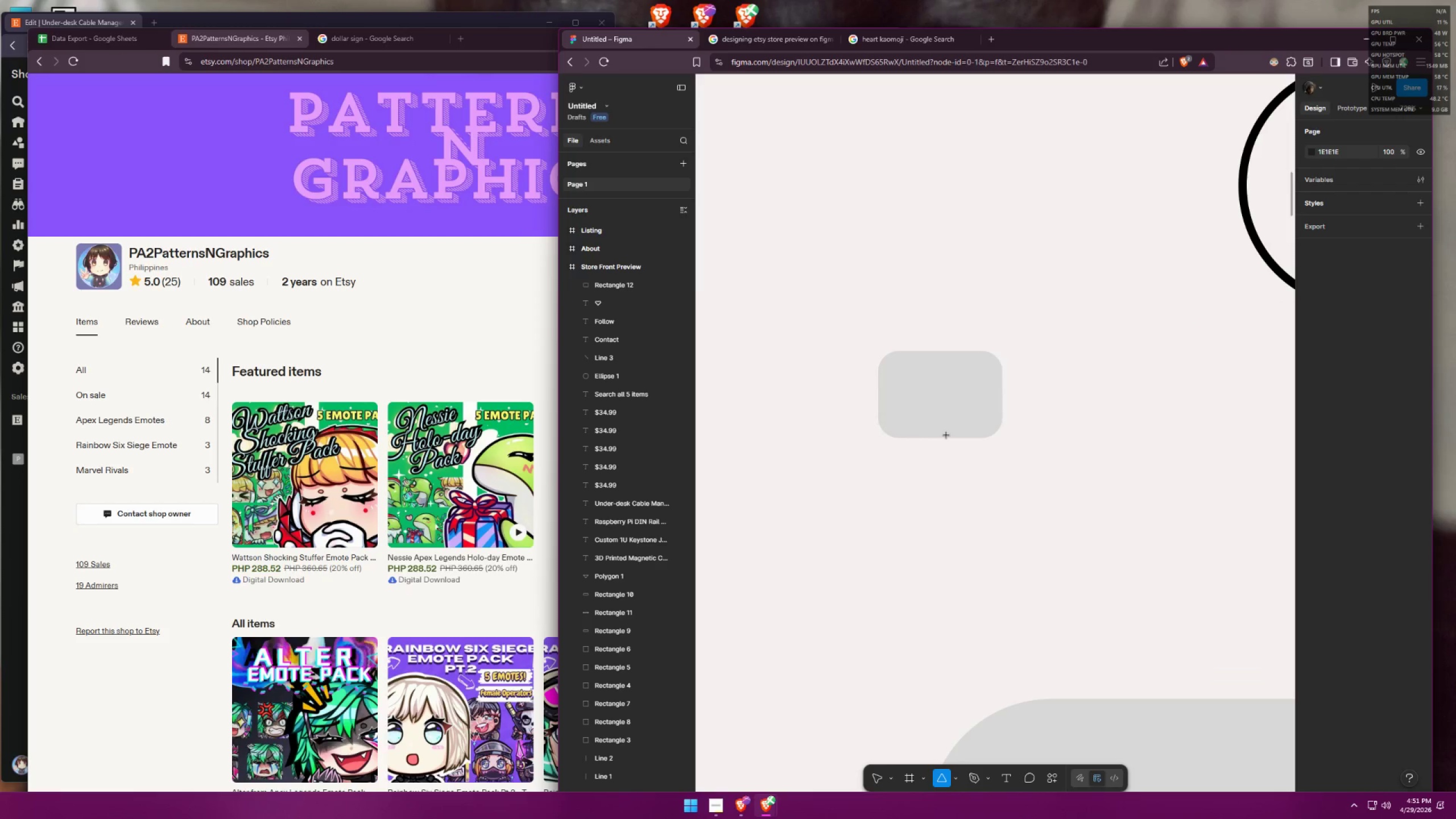 
double_click([975, 453])
 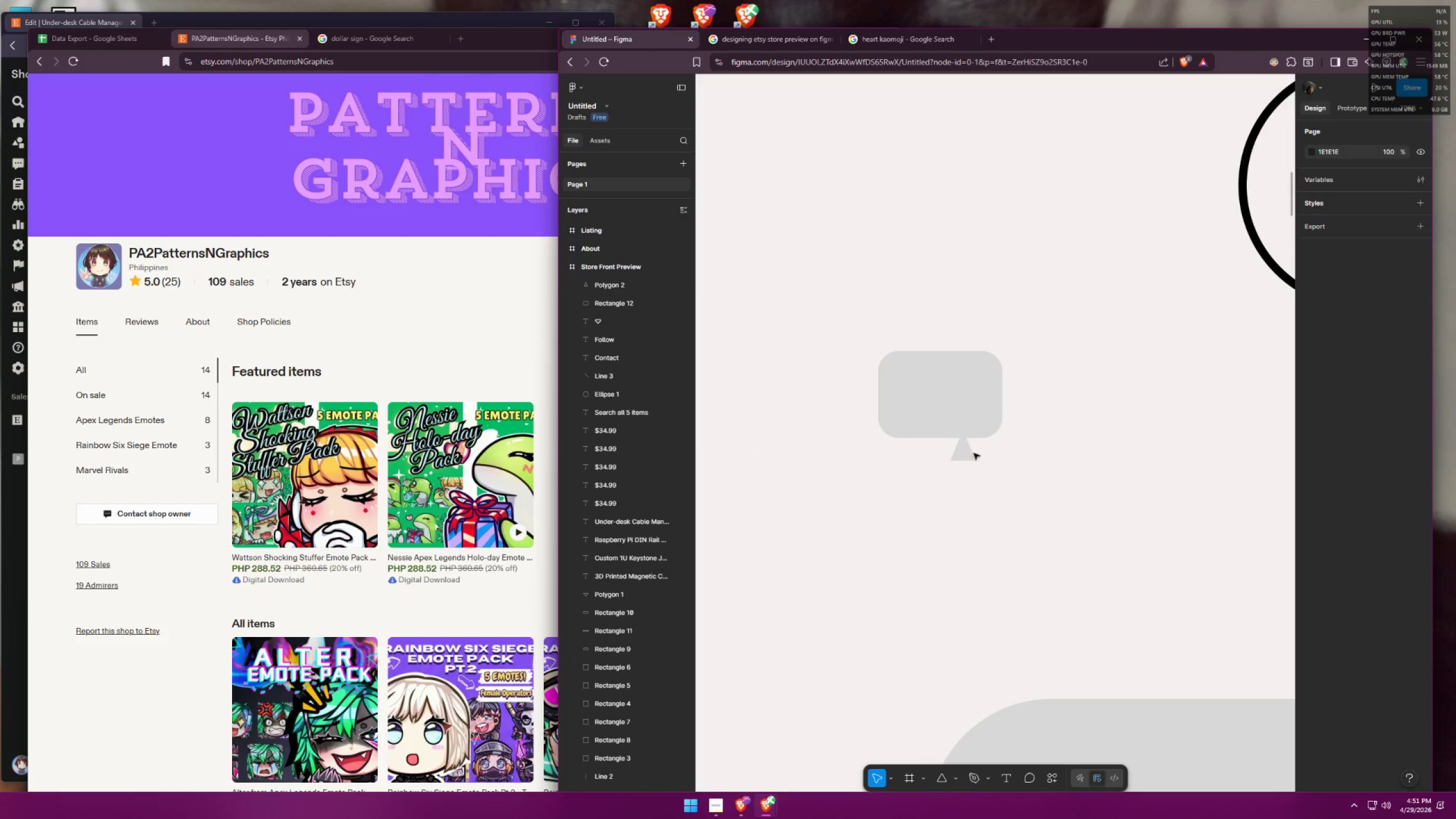 
triple_click([969, 453])
 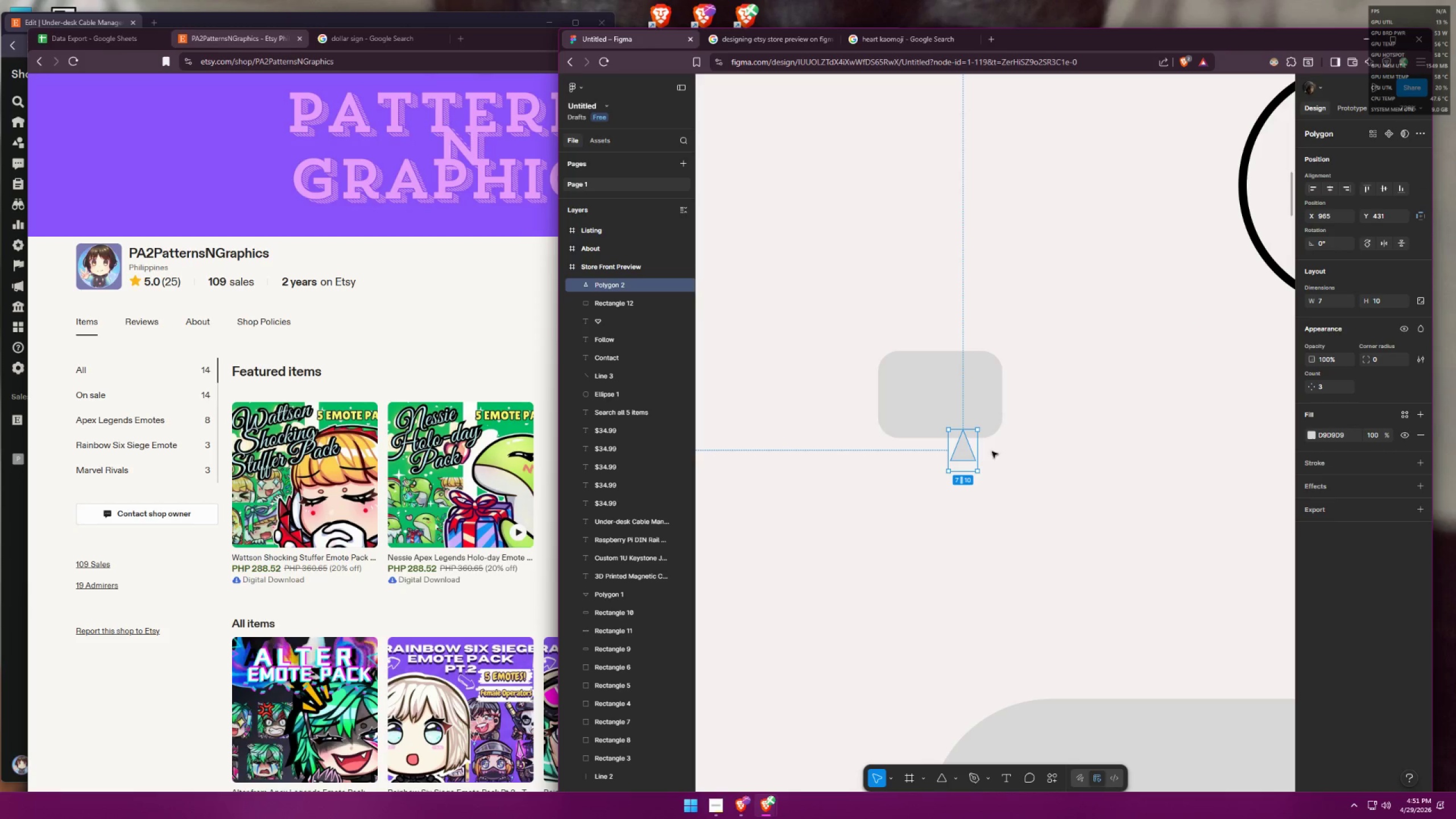 
hold_key(key=ShiftLeft, duration=1.5)
left_click_drag(start_coordinate=[985, 431], to_coordinate=[936, 471])
 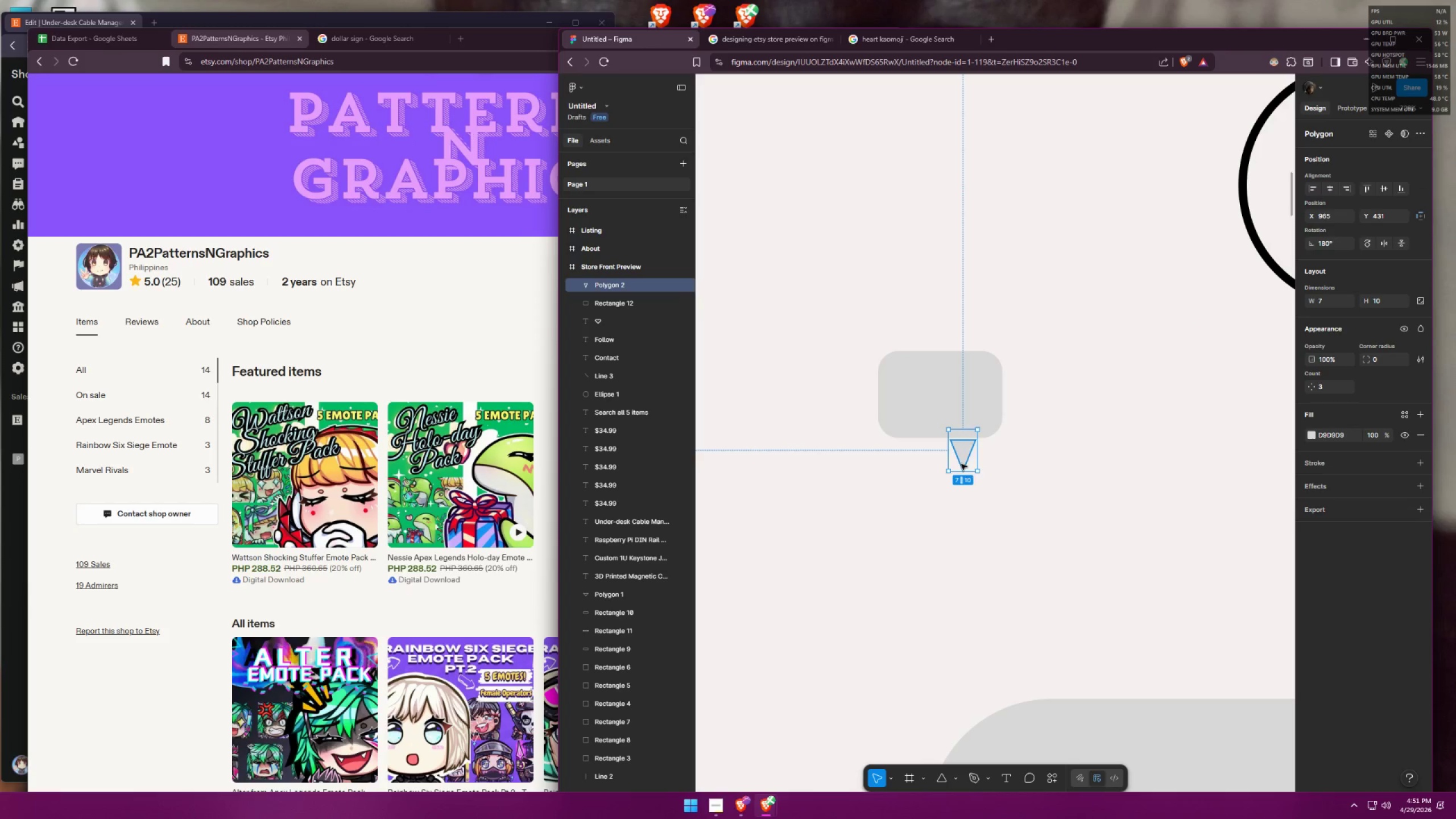 
left_click_drag(start_coordinate=[963, 462], to_coordinate=[937, 459])
 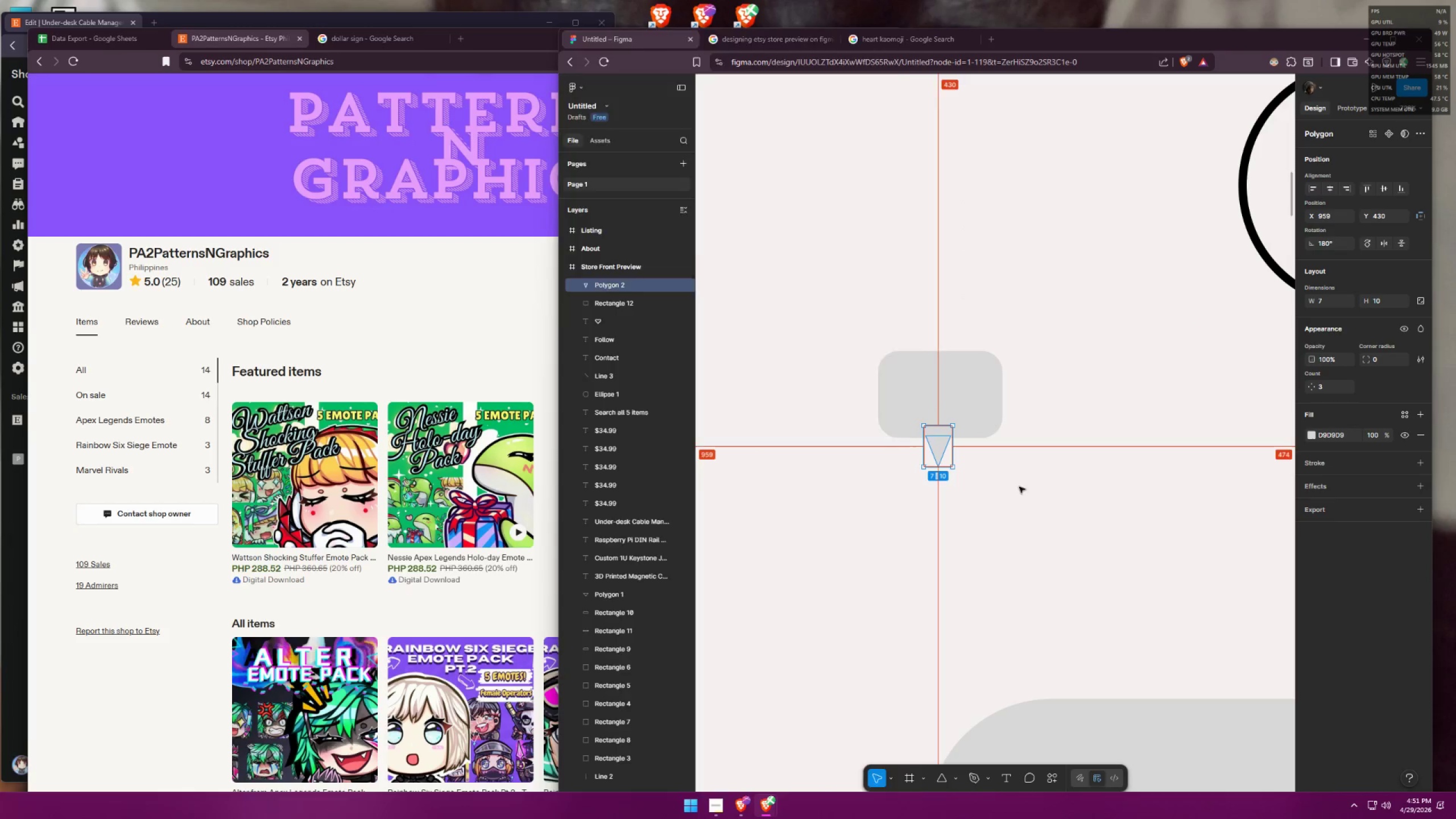 
key(Alt+AltLeft)
 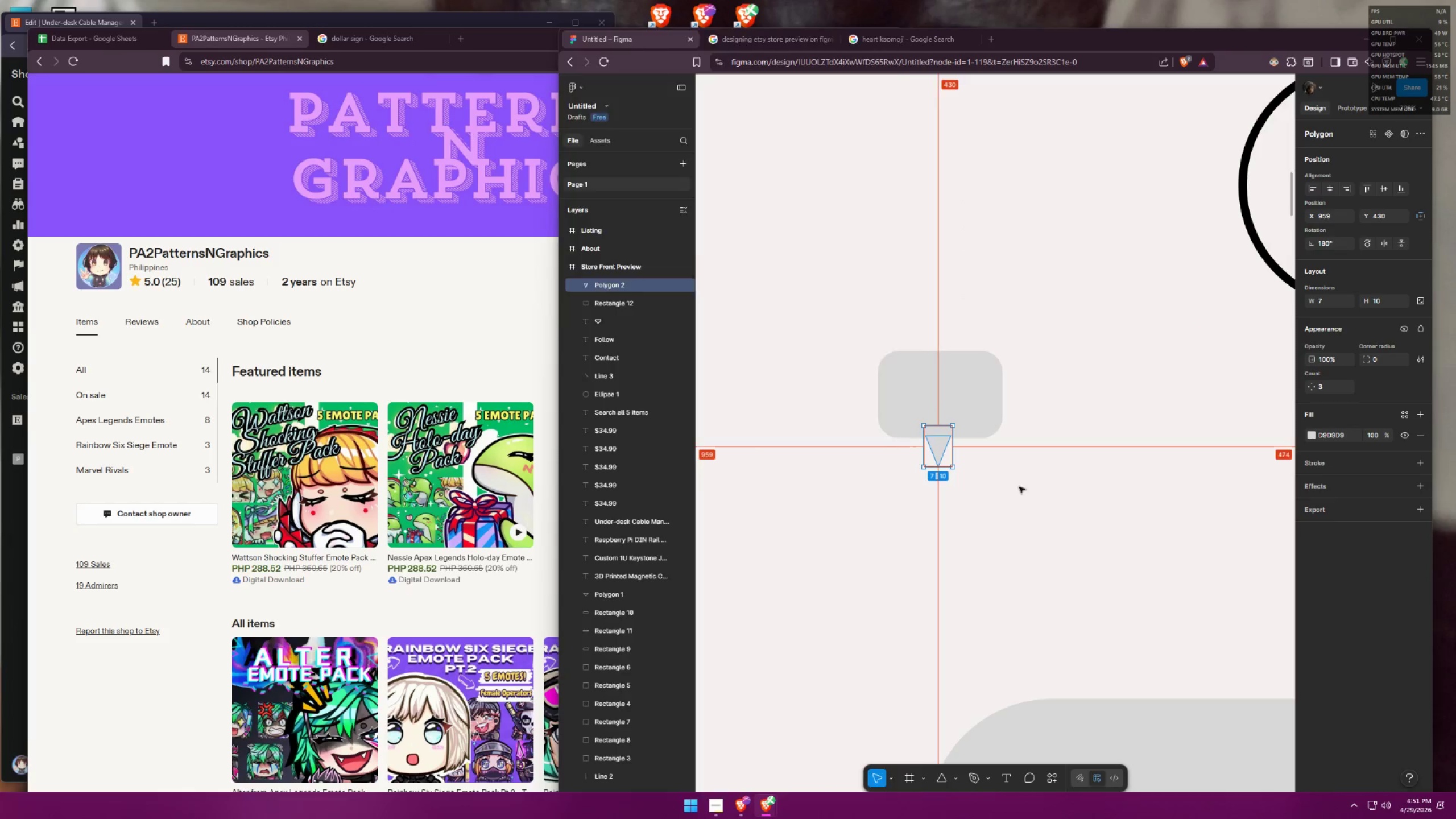 
key(Alt+Tab)
 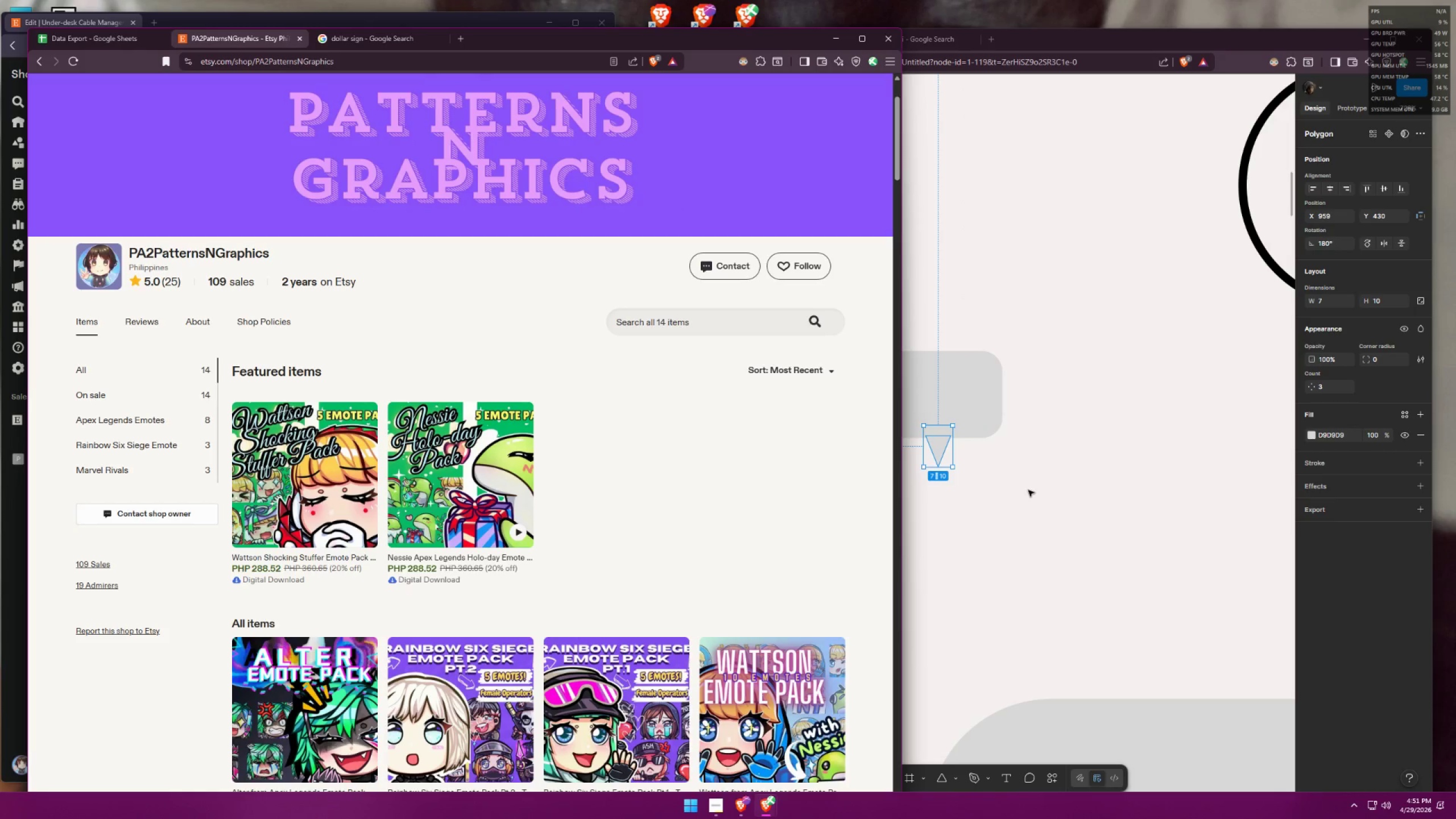 
key(Alt+AltLeft)
 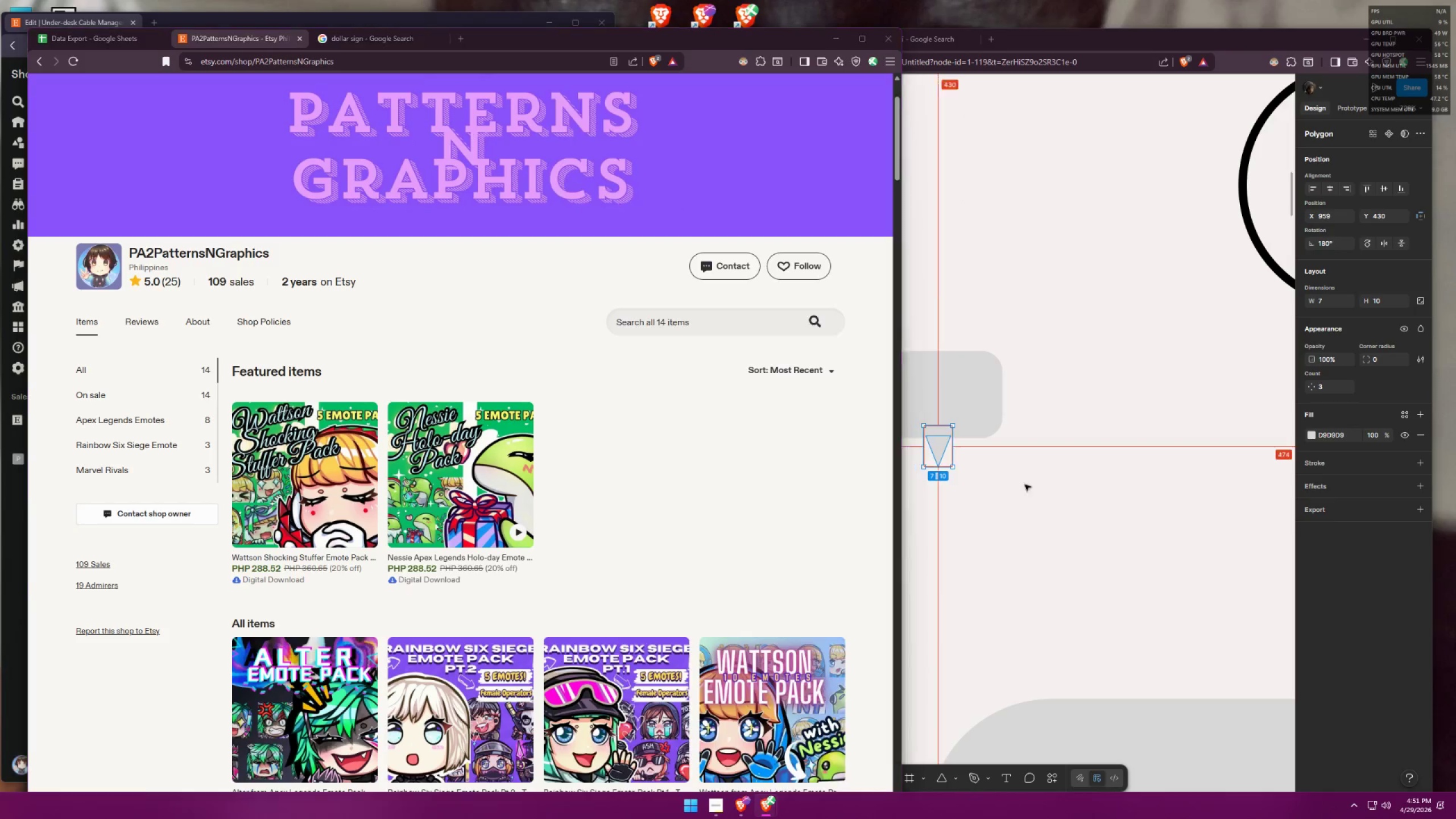 
key(Alt+Tab)
 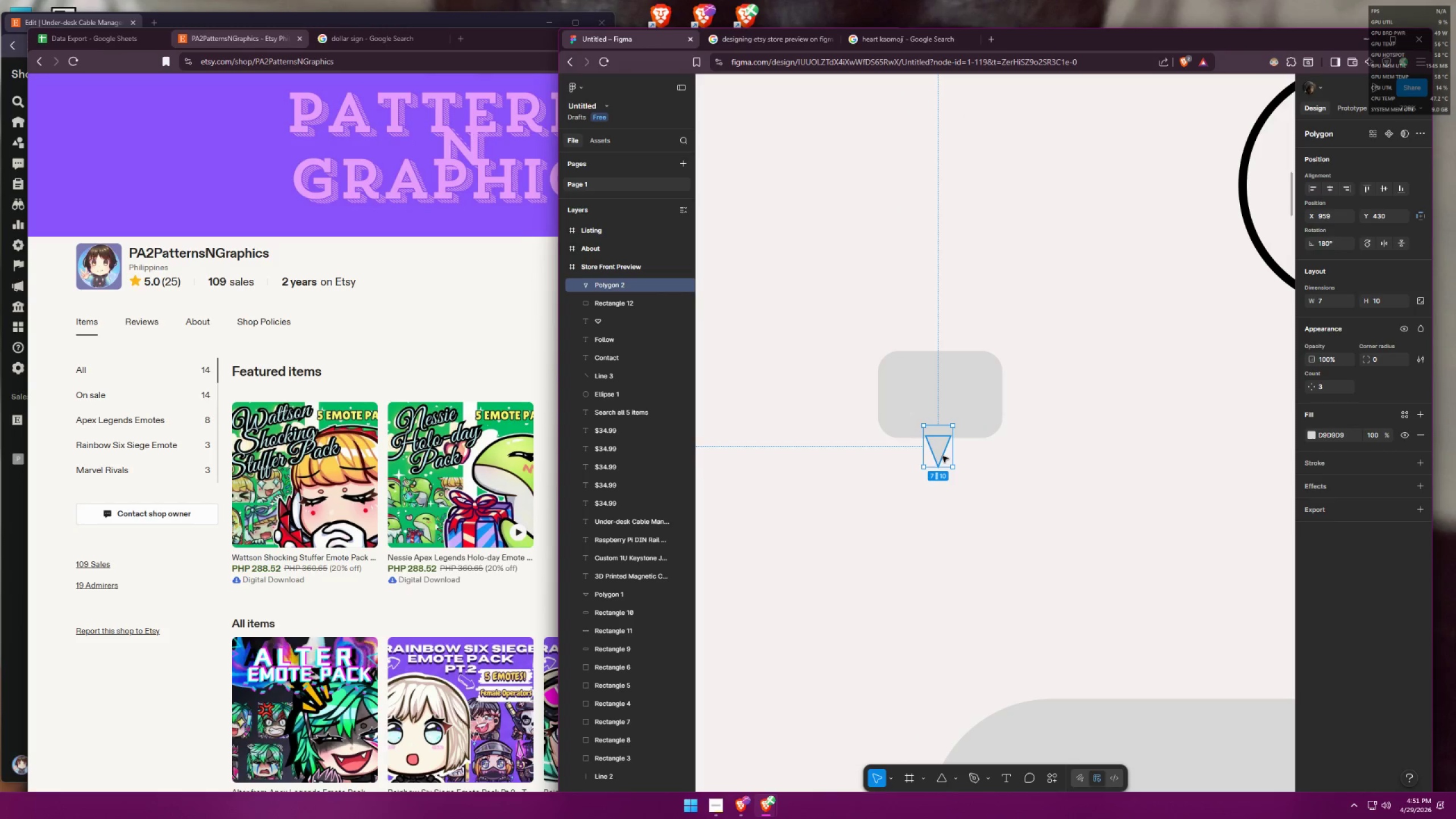 
left_click_drag(start_coordinate=[939, 454], to_coordinate=[923, 451])
 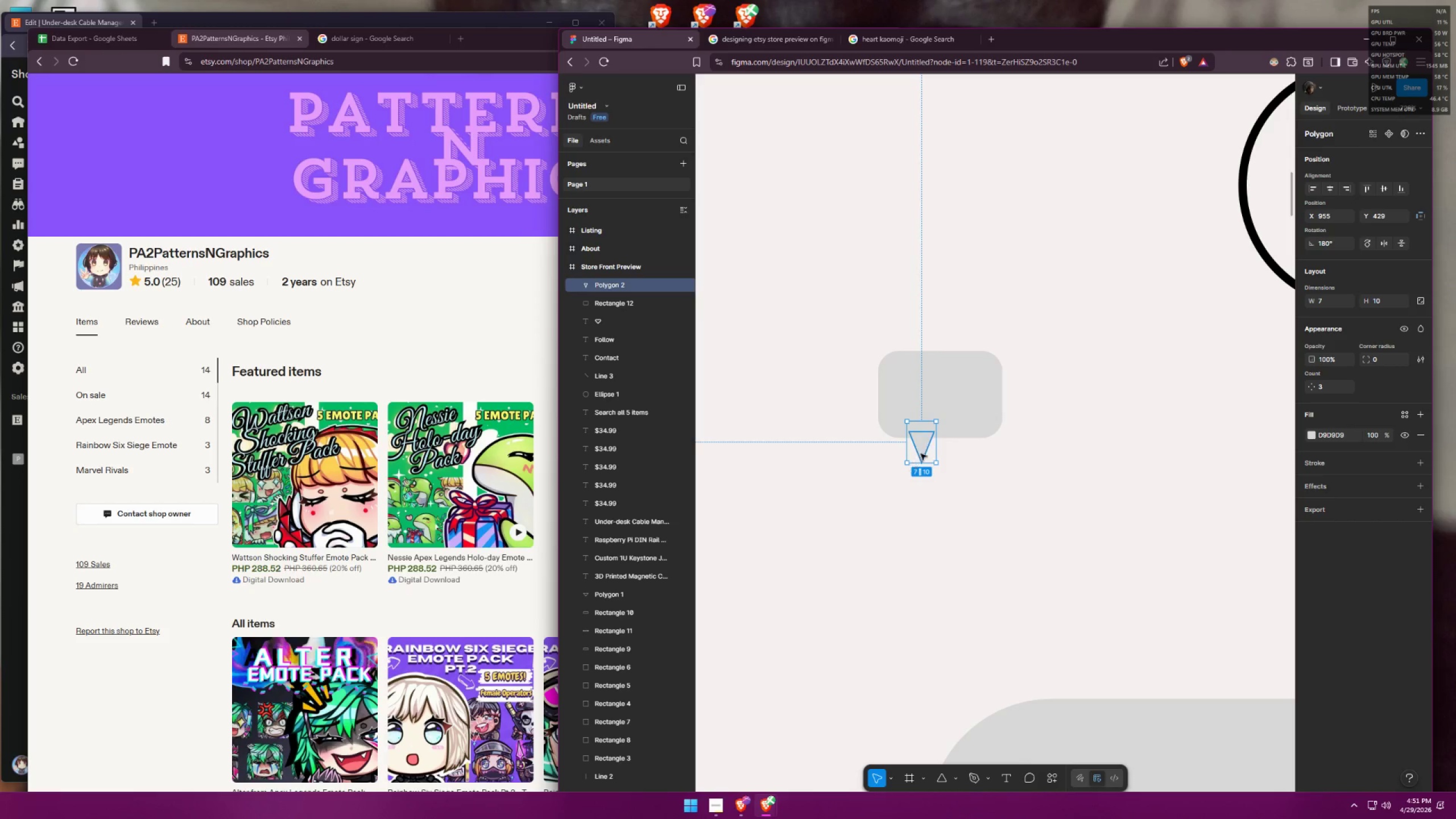 
double_click([922, 451])
 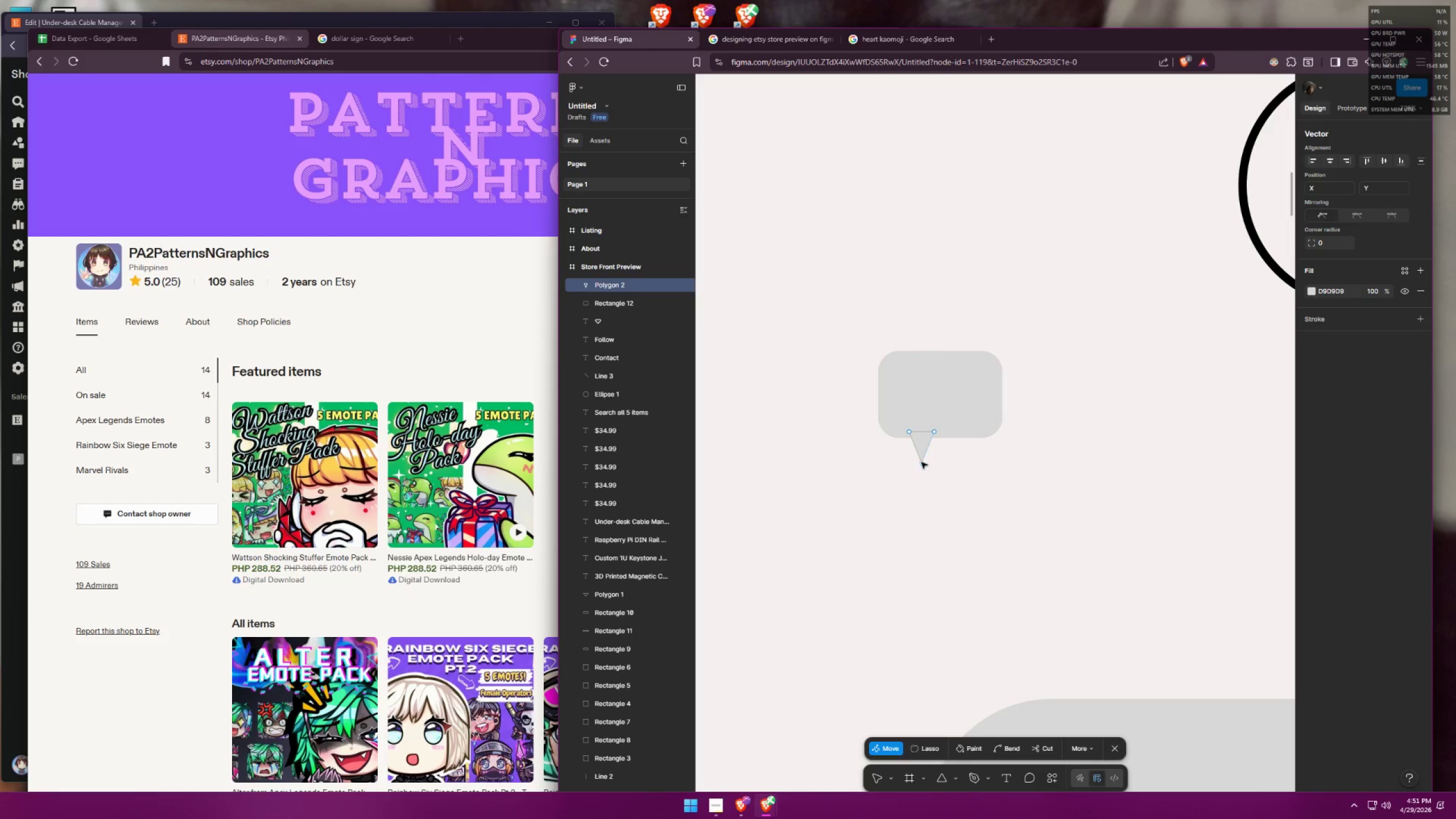 
left_click_drag(start_coordinate=[923, 463], to_coordinate=[908, 460])
 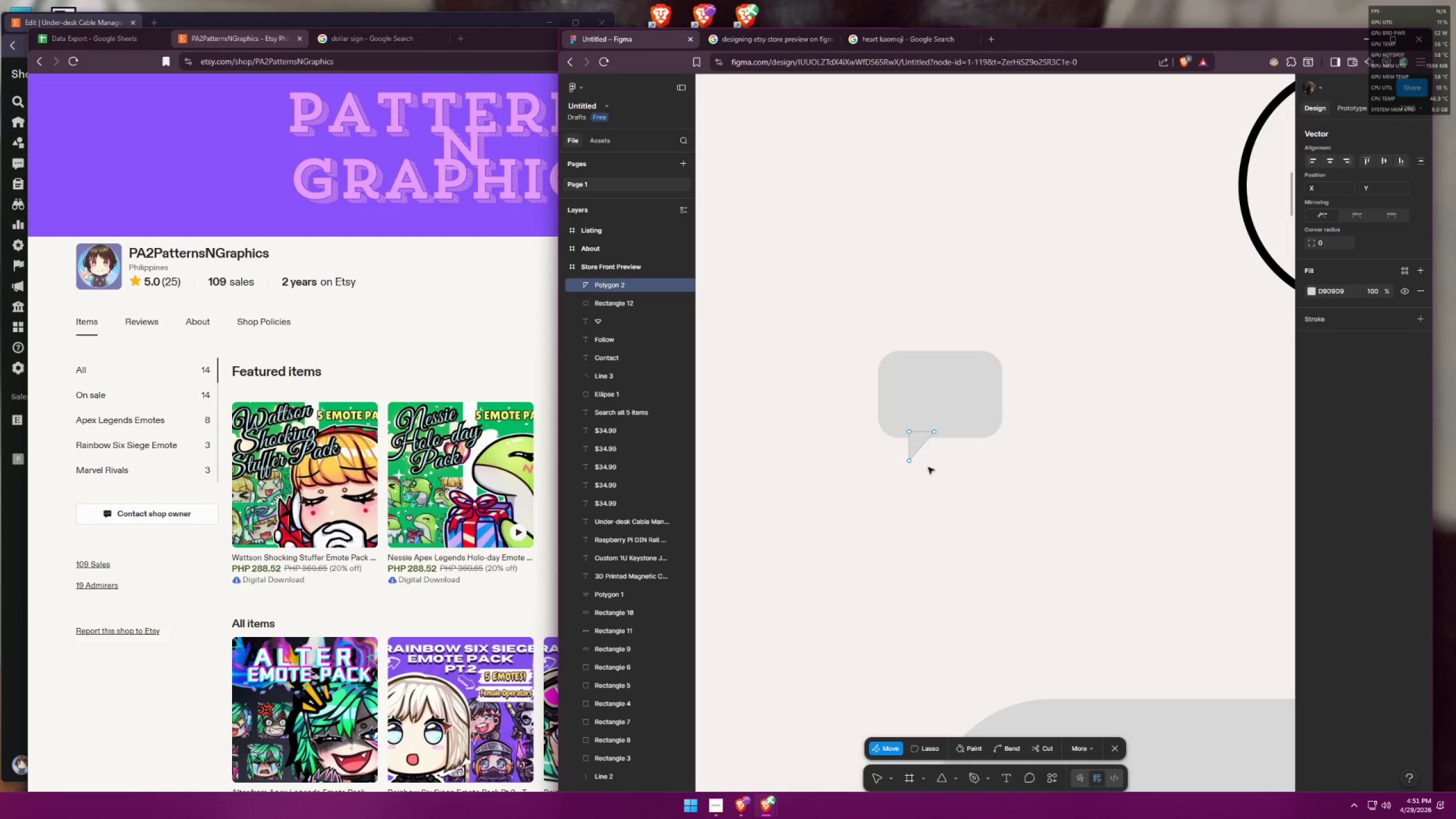 
double_click([930, 468])
 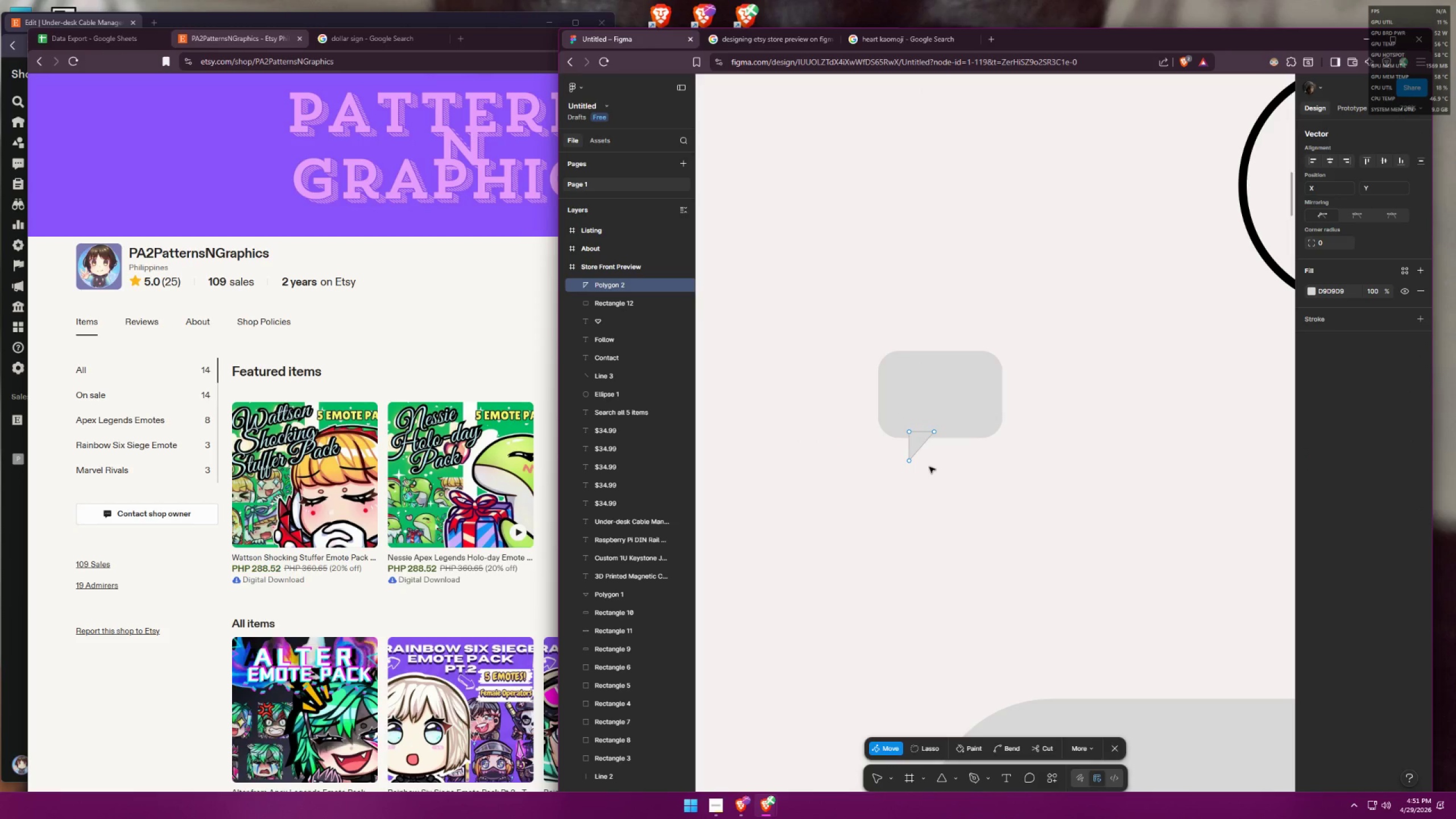 
triple_click([947, 469])
 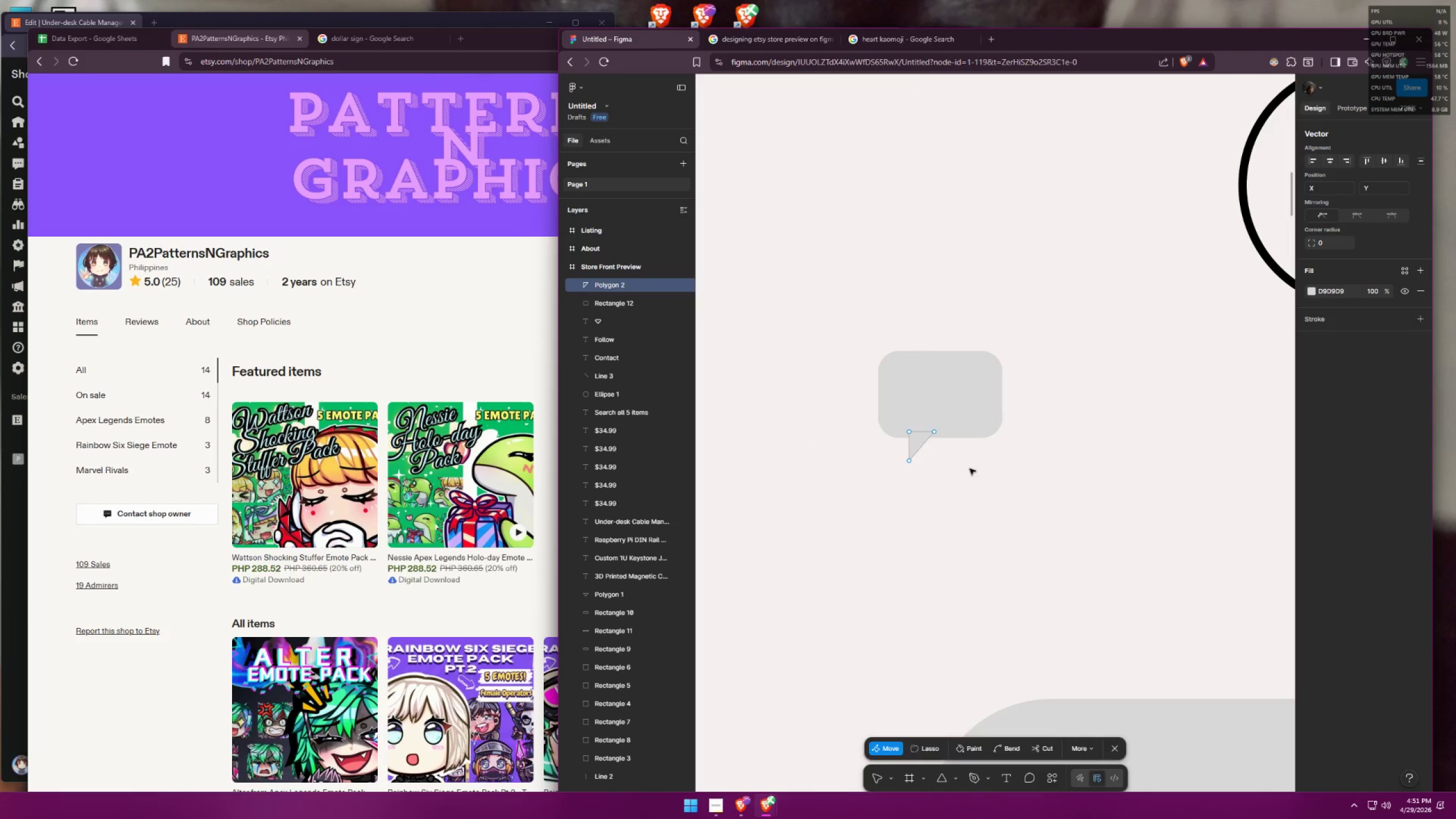 
key(Escape)
 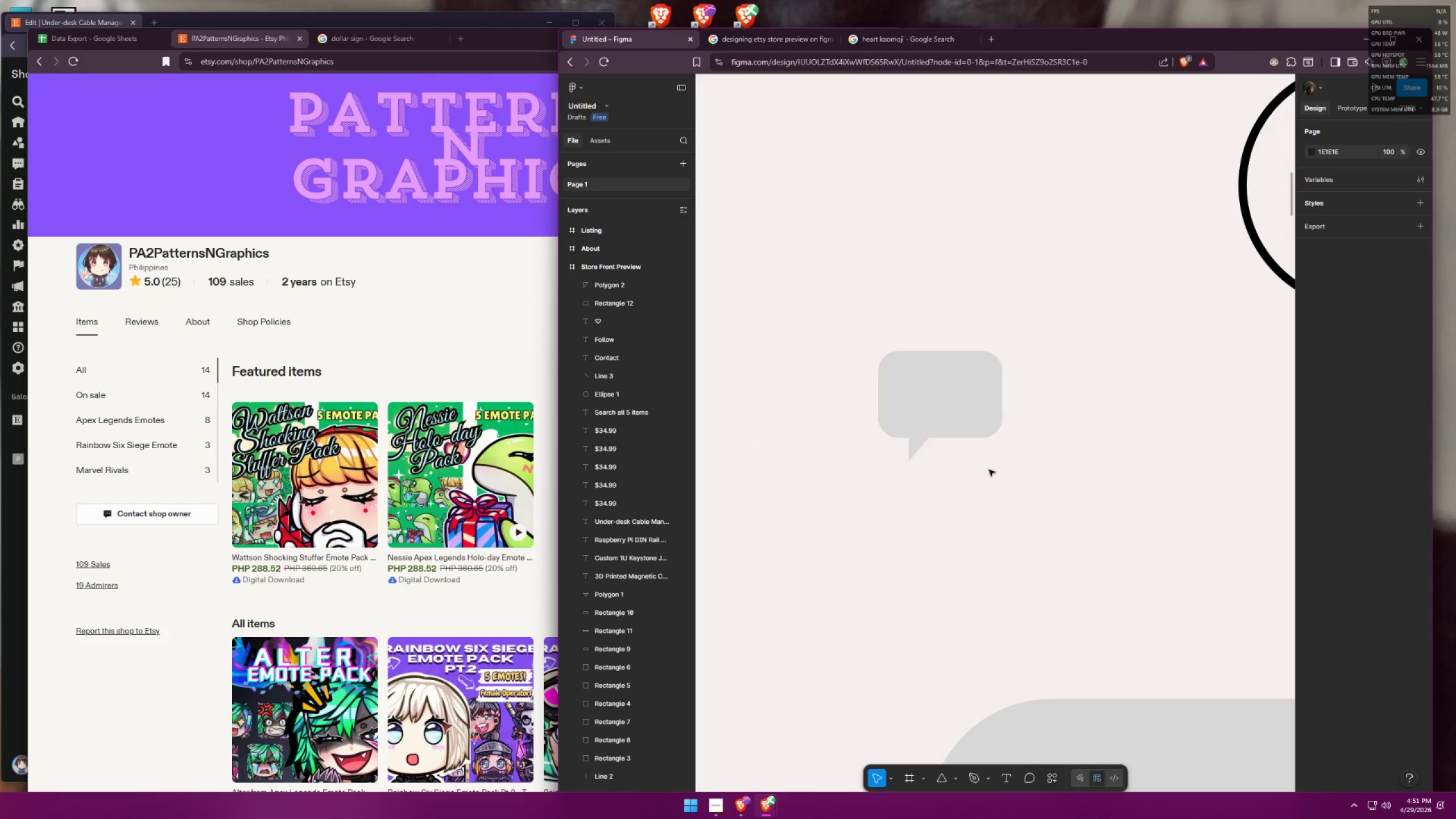 
key(Alt+AltLeft)
 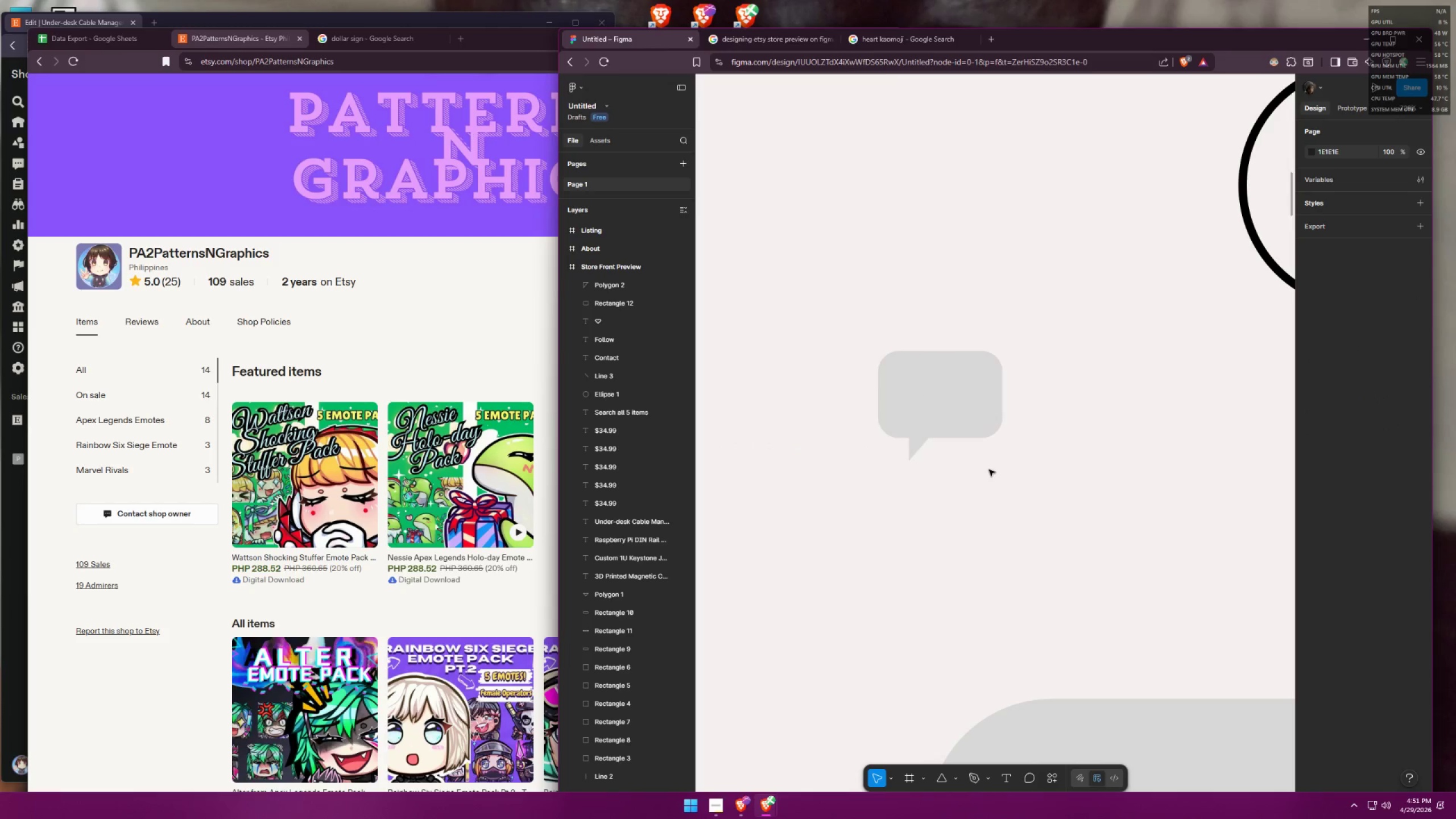 
key(Alt+Tab)
 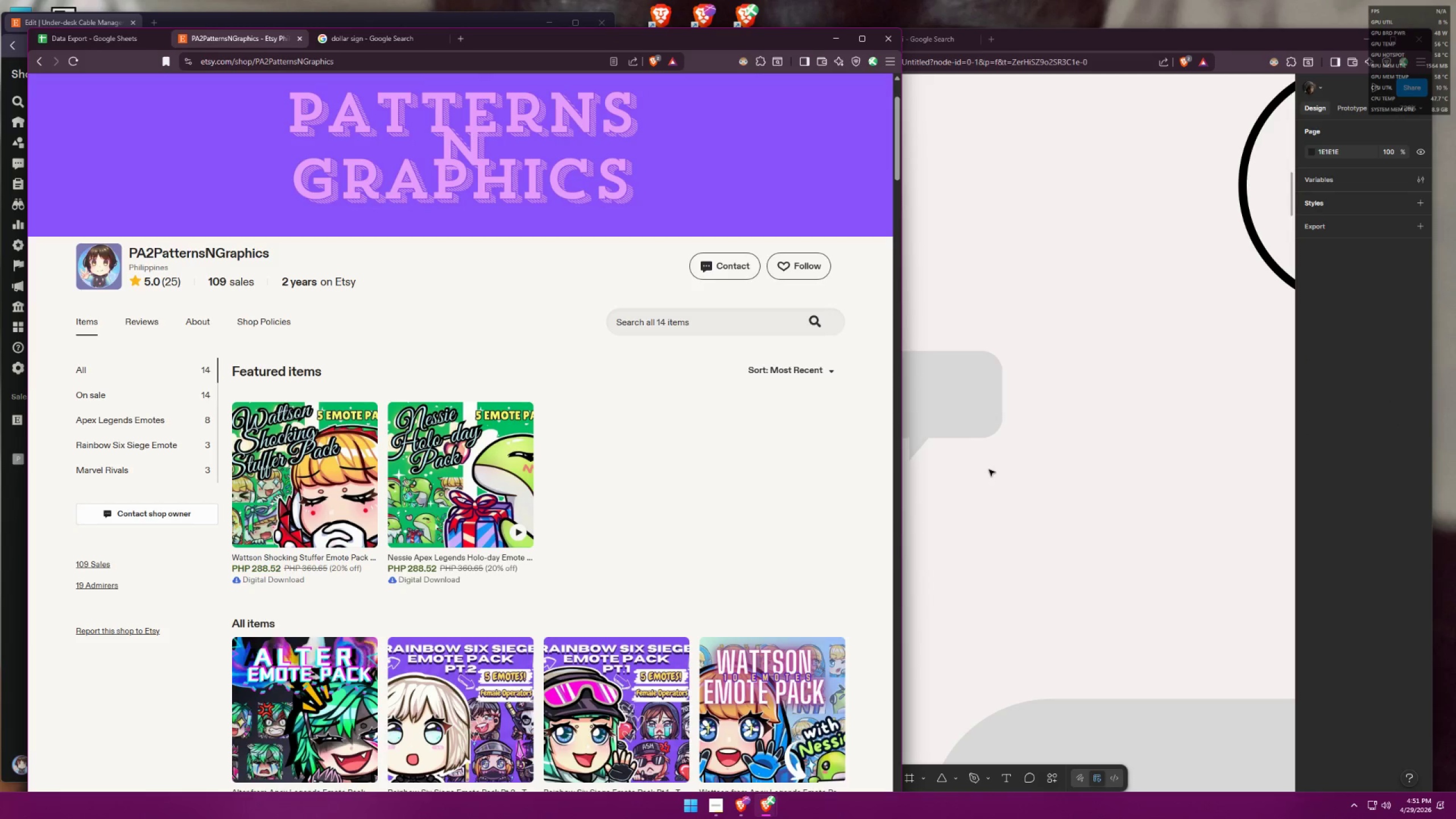 
key(Alt+AltLeft)
 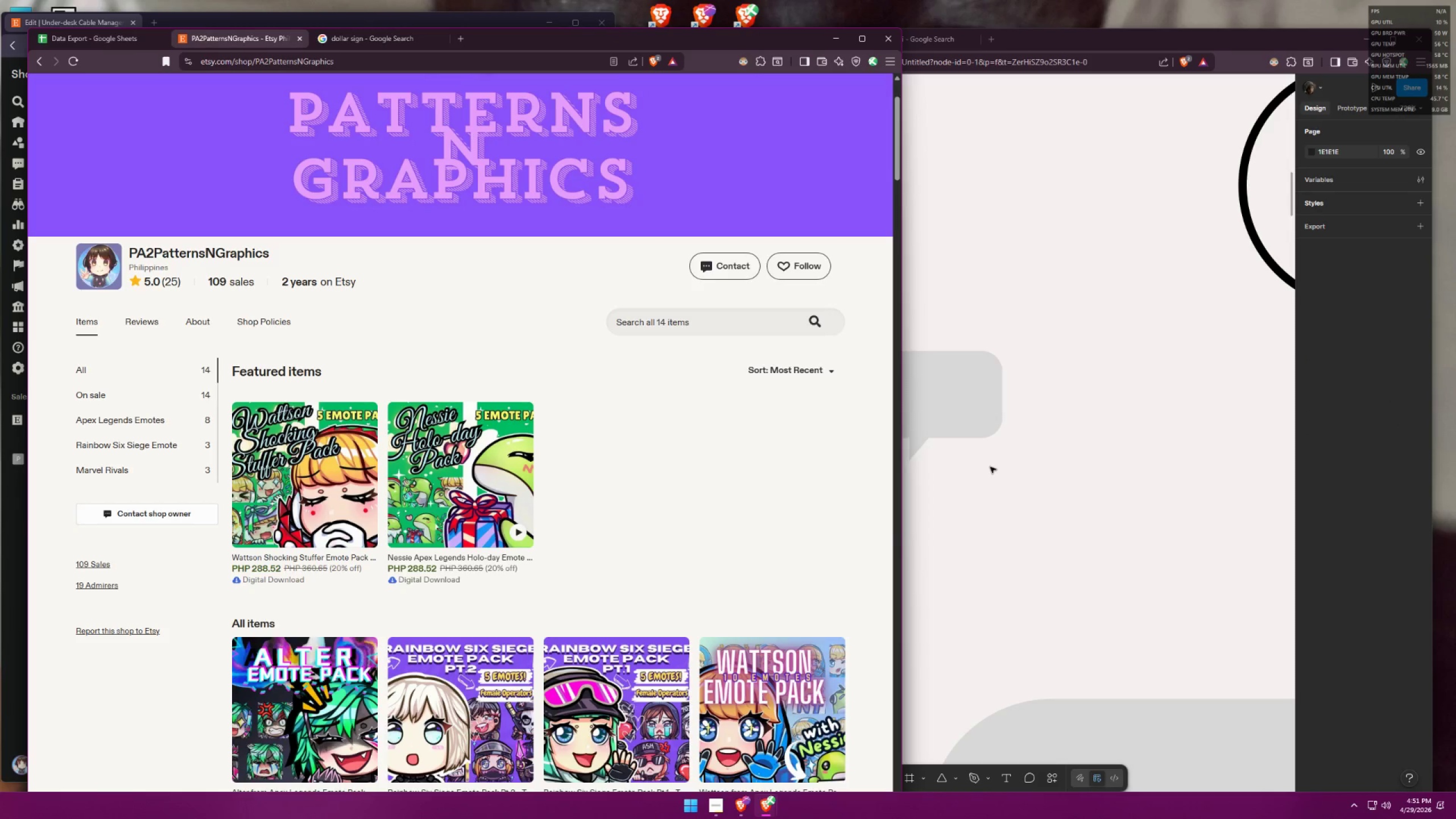 
key(Alt+Tab)
 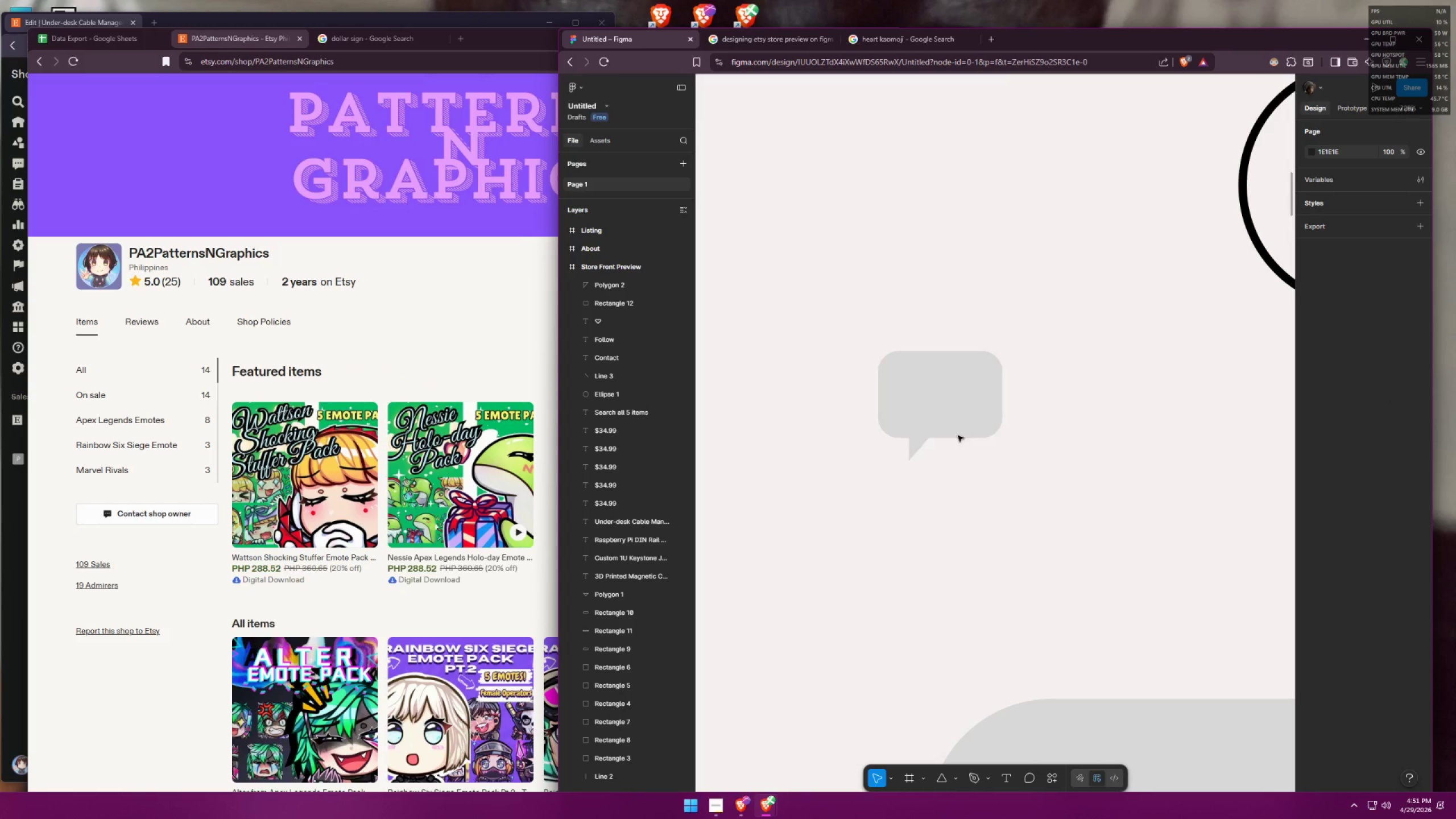 
left_click([952, 378])
 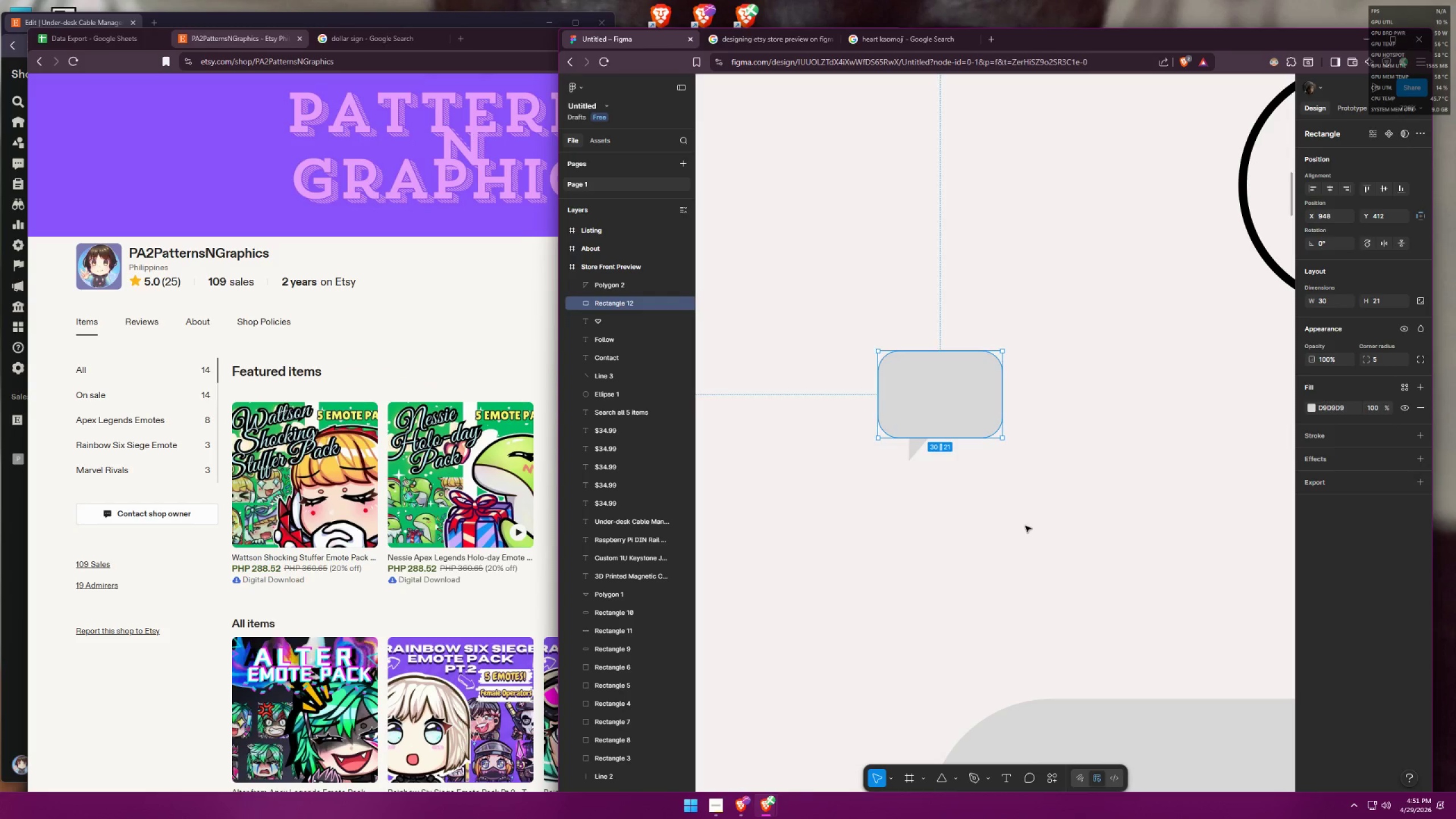 
left_click_drag(start_coordinate=[1039, 517], to_coordinate=[855, 373])
 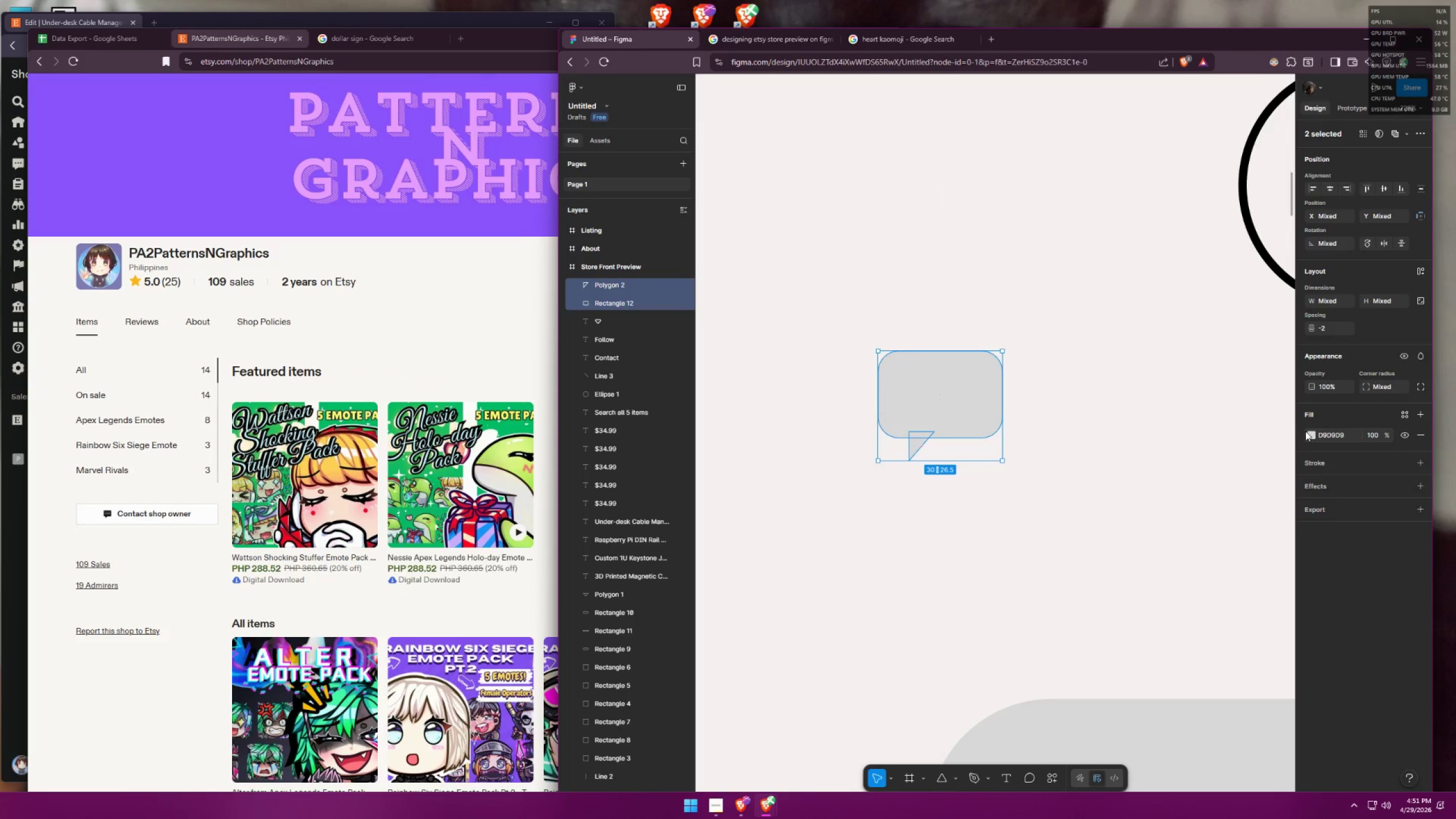 
double_click([1313, 432])
 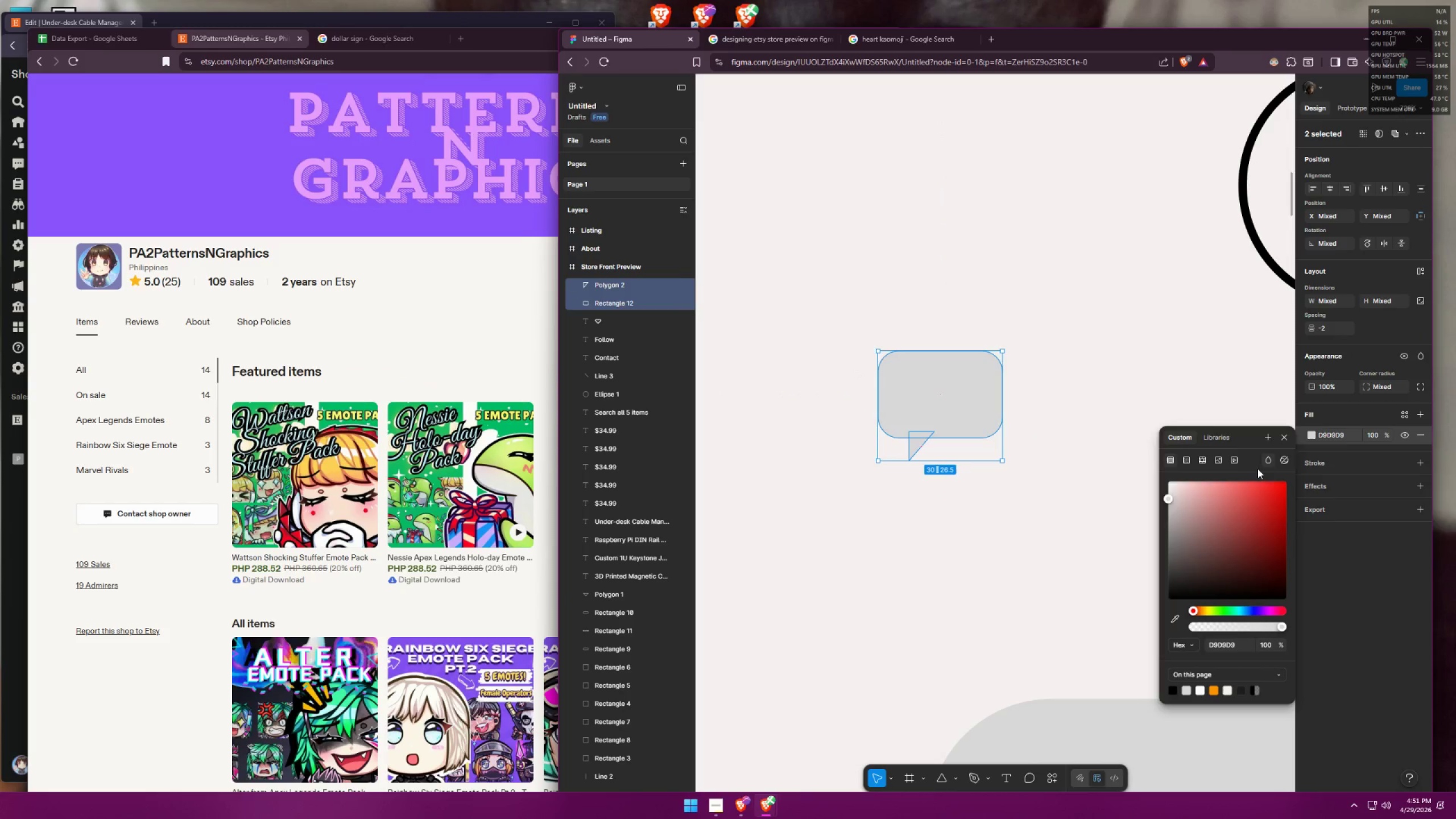 
left_click_drag(start_coordinate=[1189, 527], to_coordinate=[1110, 634])
 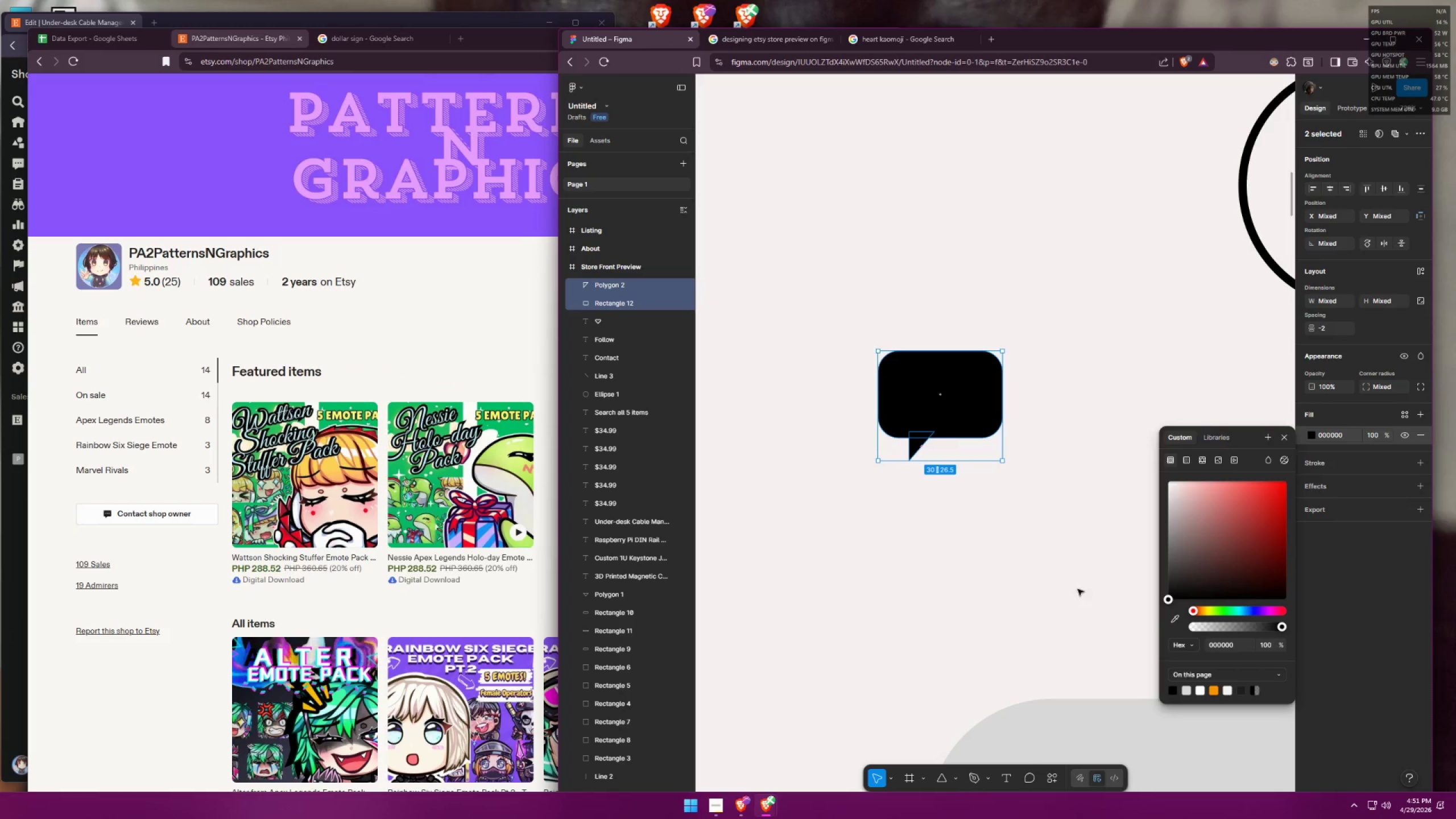 
triple_click([1074, 558])
 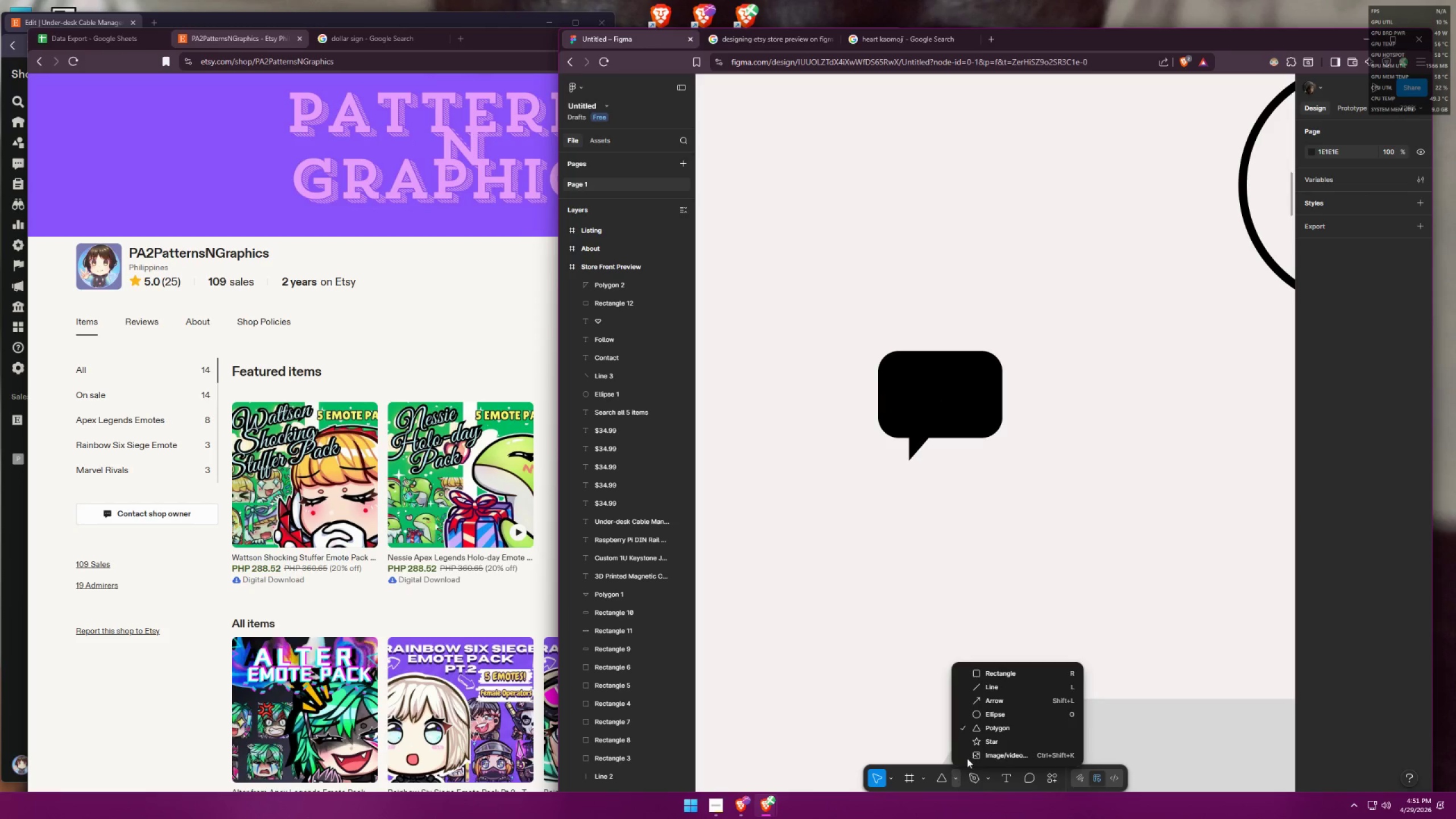 
left_click([993, 710])
 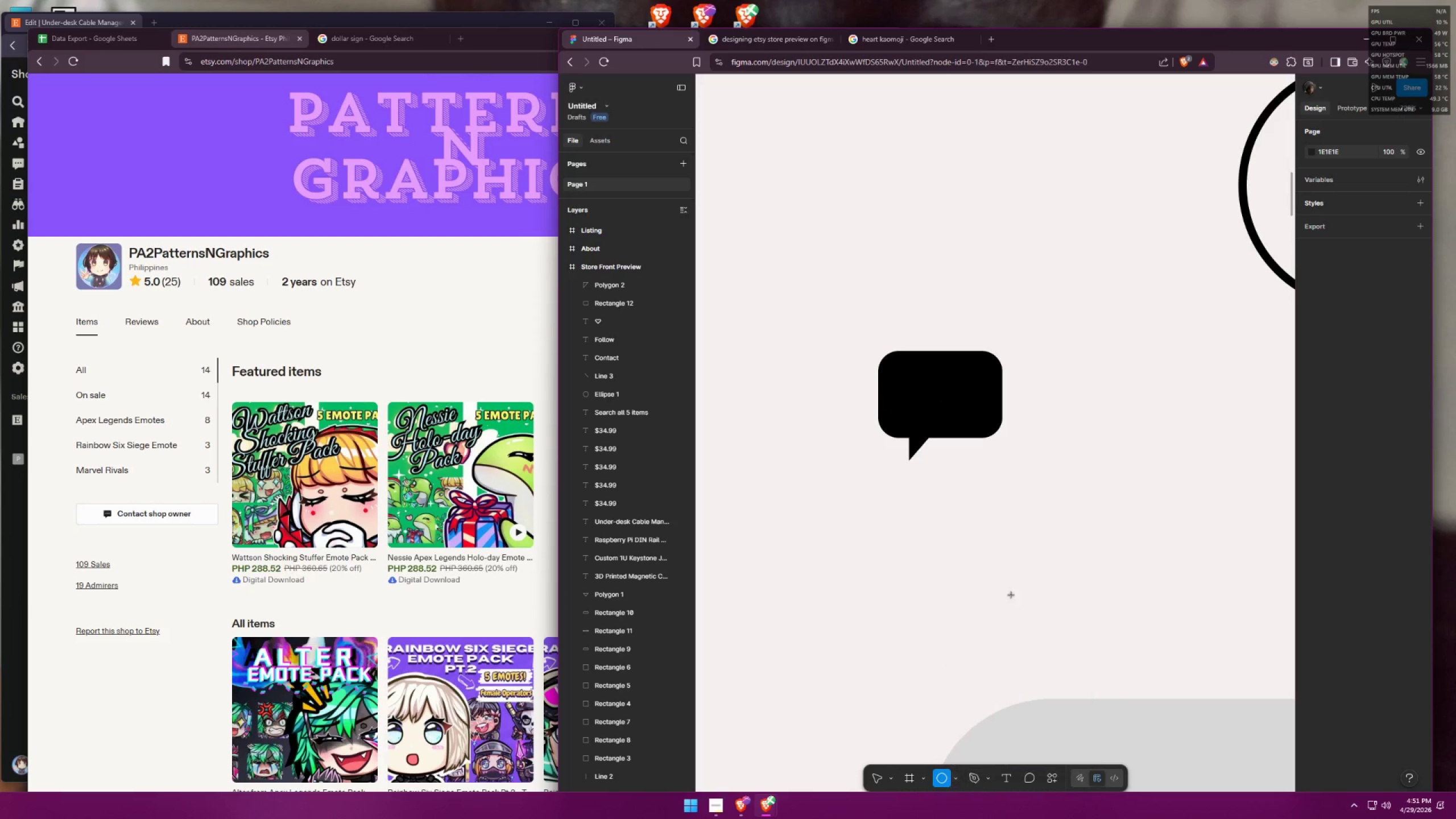 
hold_key(key=ShiftLeft, duration=1.51)
left_click_drag(start_coordinate=[992, 513], to_coordinate=[1006, 526])
 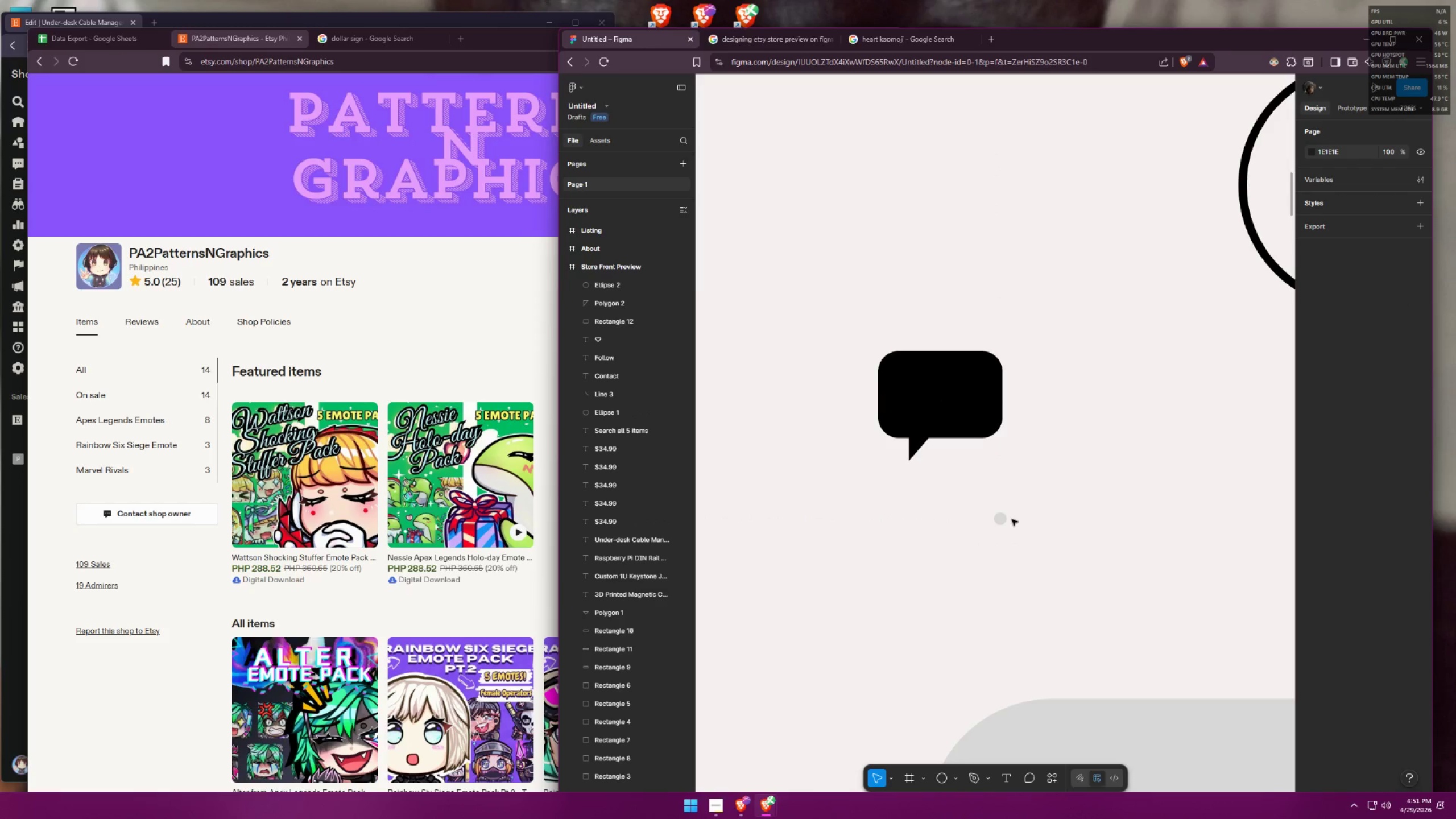 
hold_key(key=ShiftLeft, duration=0.69)
 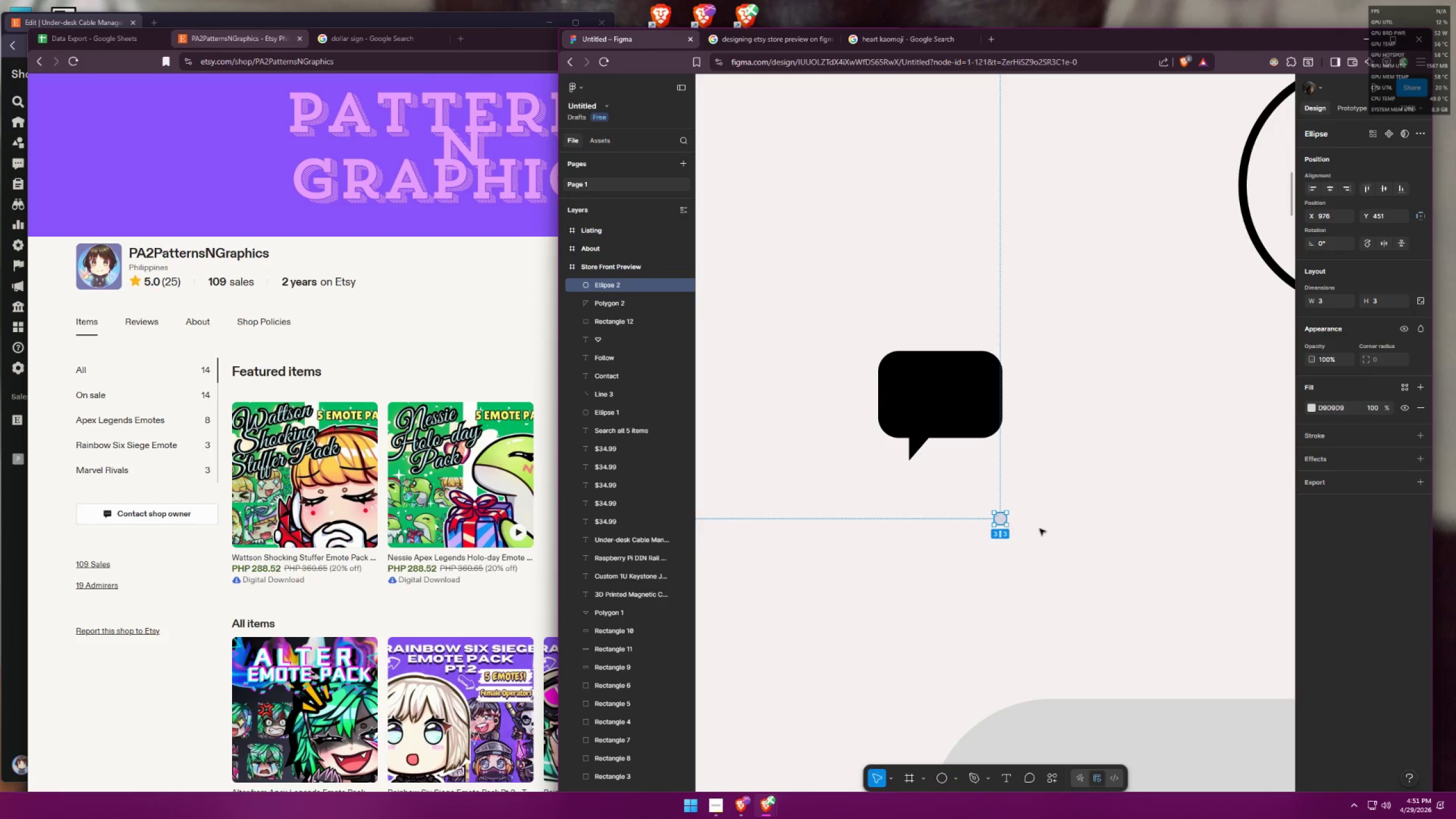 
left_click([1040, 528])
 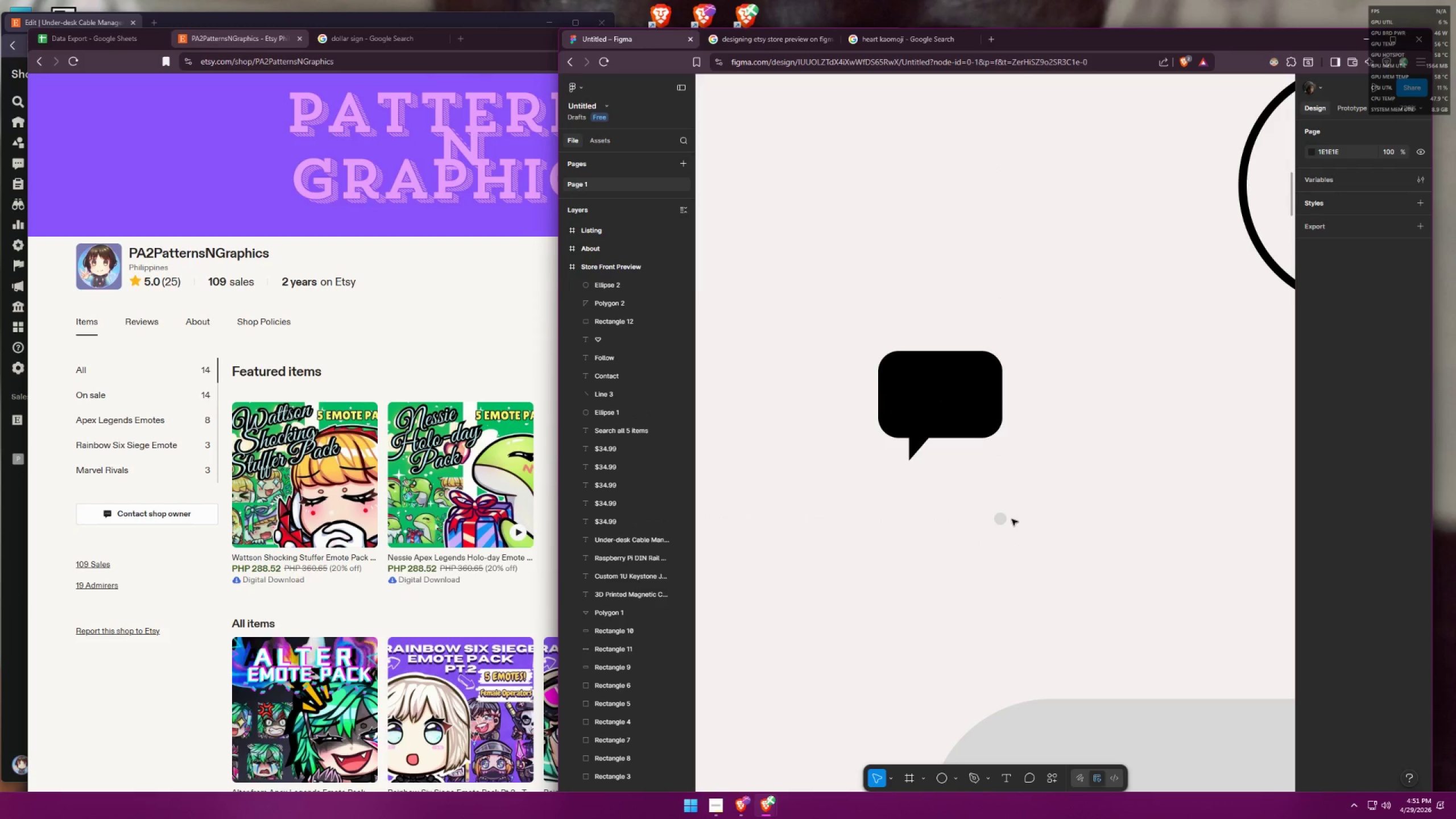 
hold_key(key=AltLeft, duration=1.03)
hold_key(key=ShiftLeft, duration=0.94)
left_click_drag(start_coordinate=[1000, 519], to_coordinate=[1019, 521])
 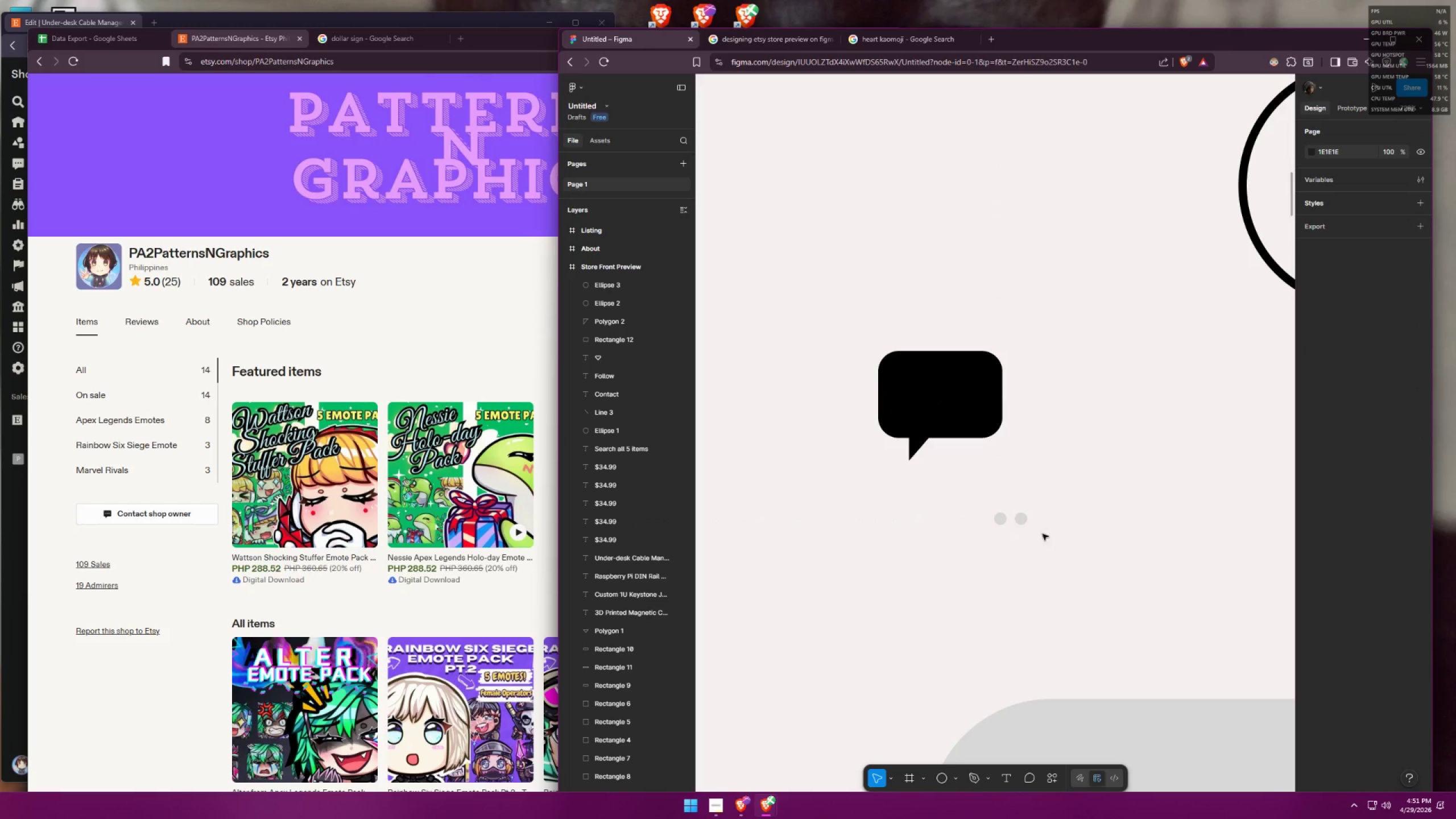 
hold_key(key=AltLeft, duration=0.88)
hold_key(key=ShiftLeft, duration=0.88)
left_click_drag(start_coordinate=[1024, 522], to_coordinate=[1045, 522])
 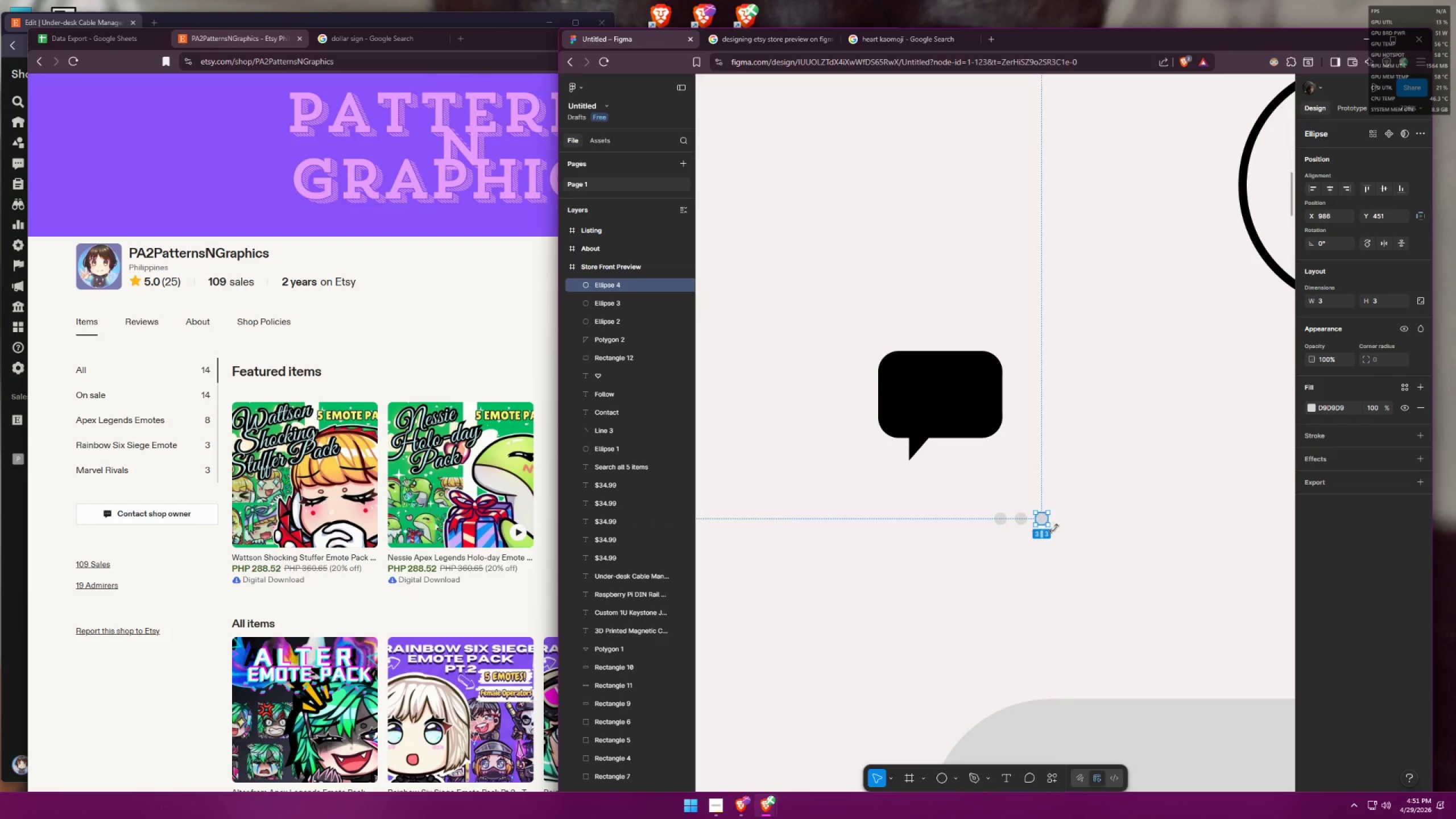 
left_click([1063, 535])
 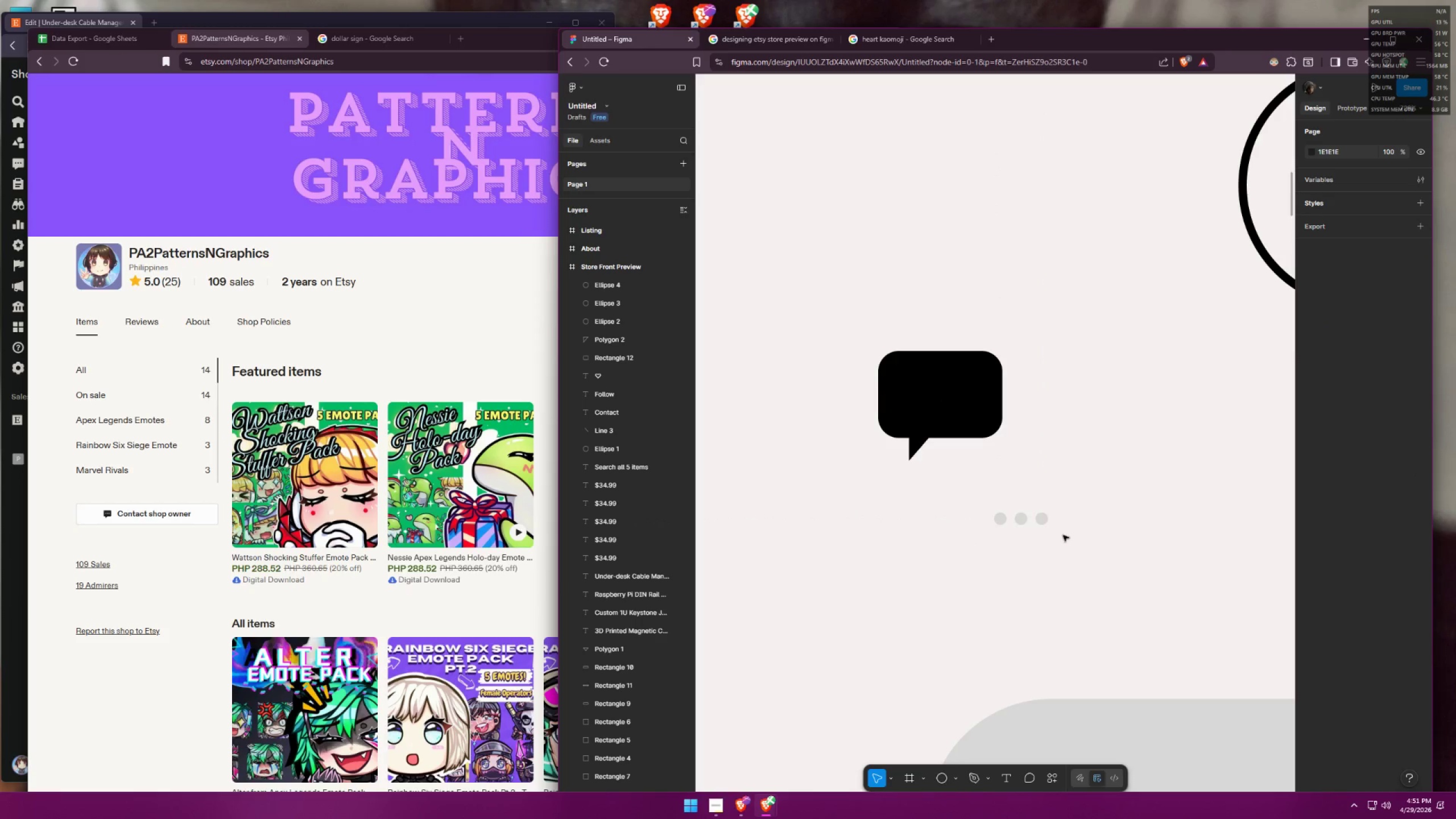 
left_click_drag(start_coordinate=[1068, 540], to_coordinate=[978, 506])
 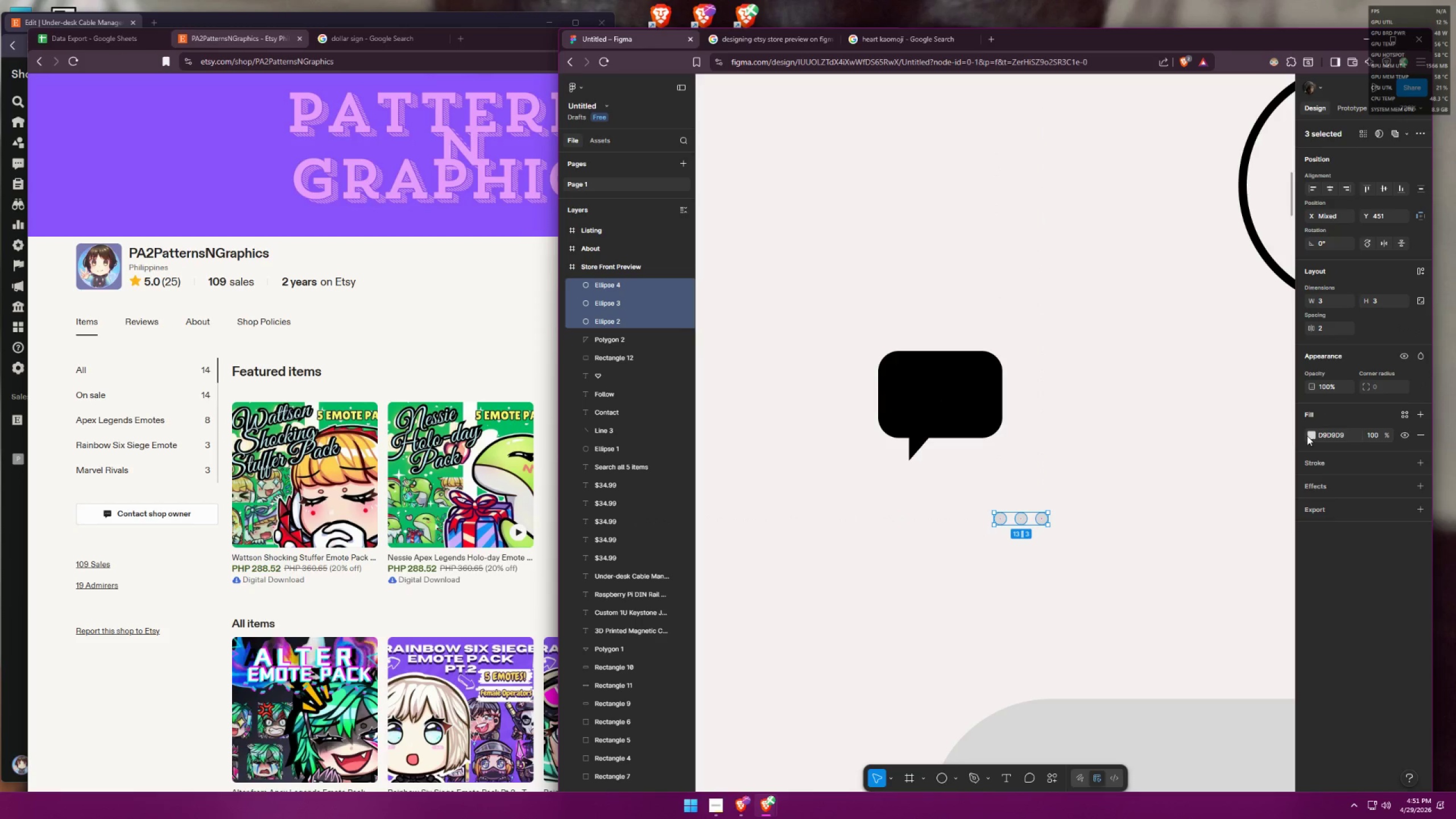 
double_click([1314, 436])
 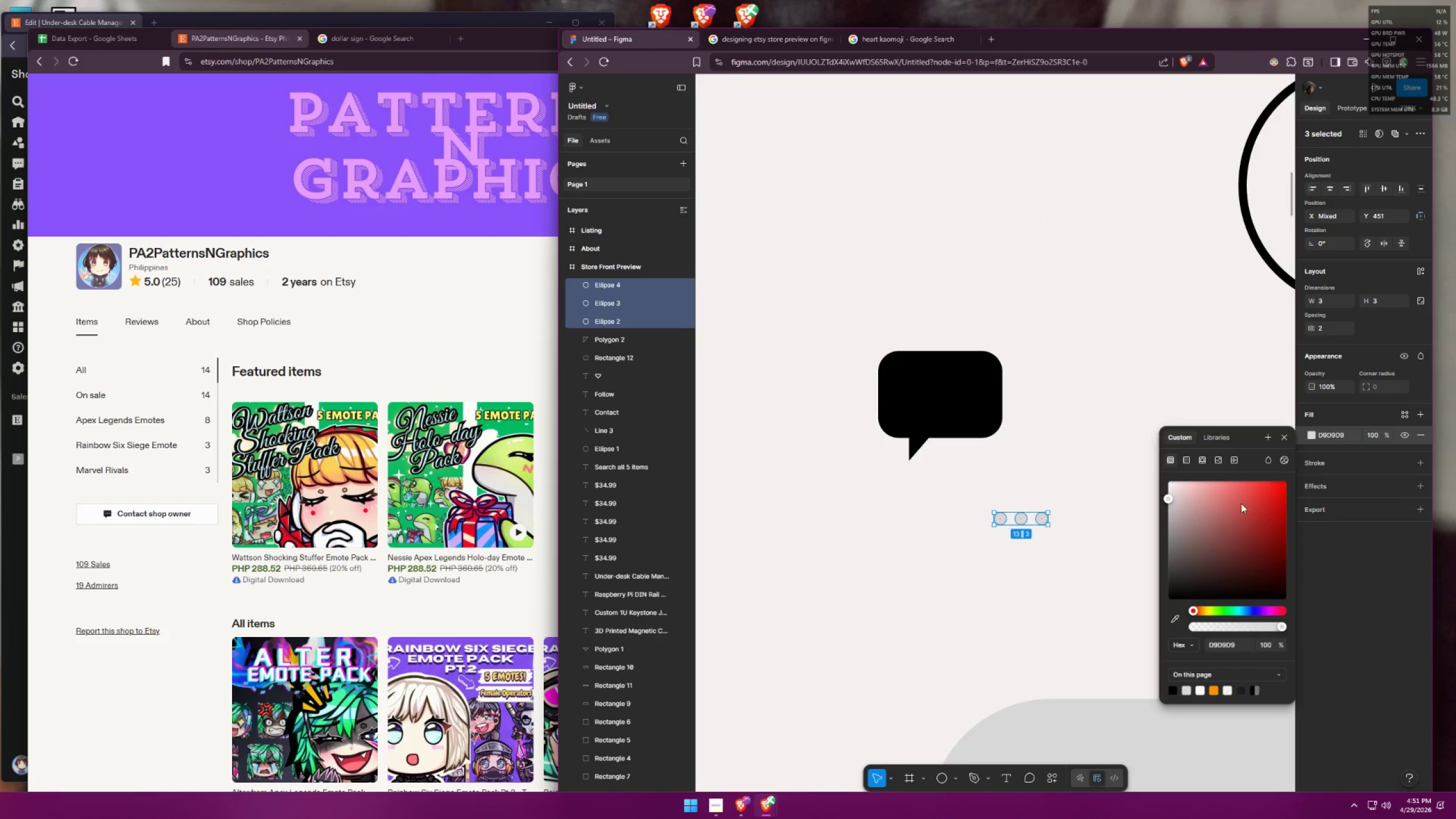 
left_click_drag(start_coordinate=[1208, 530], to_coordinate=[1093, 427])
 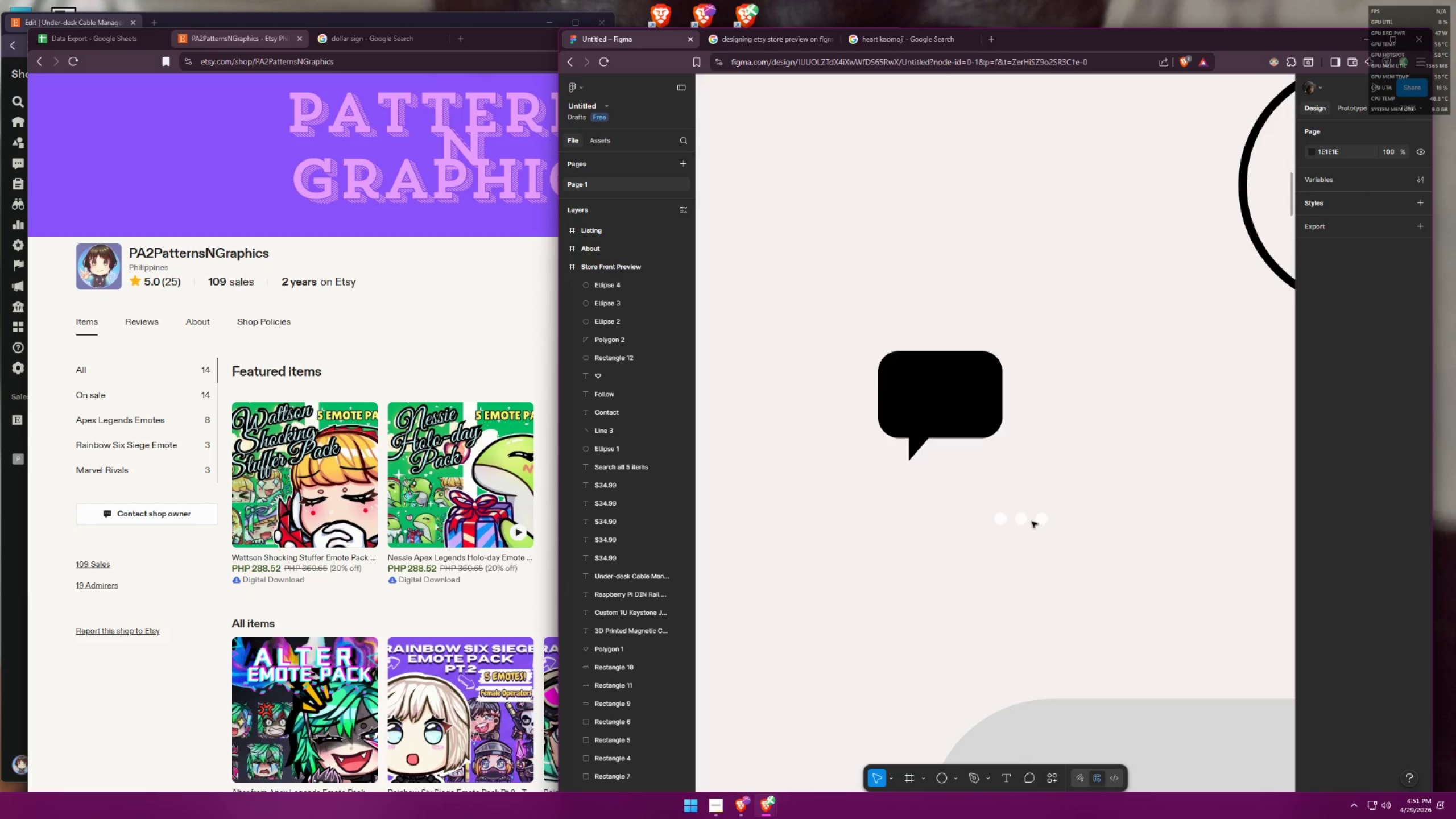 
left_click_drag(start_coordinate=[1062, 545], to_coordinate=[972, 516])
 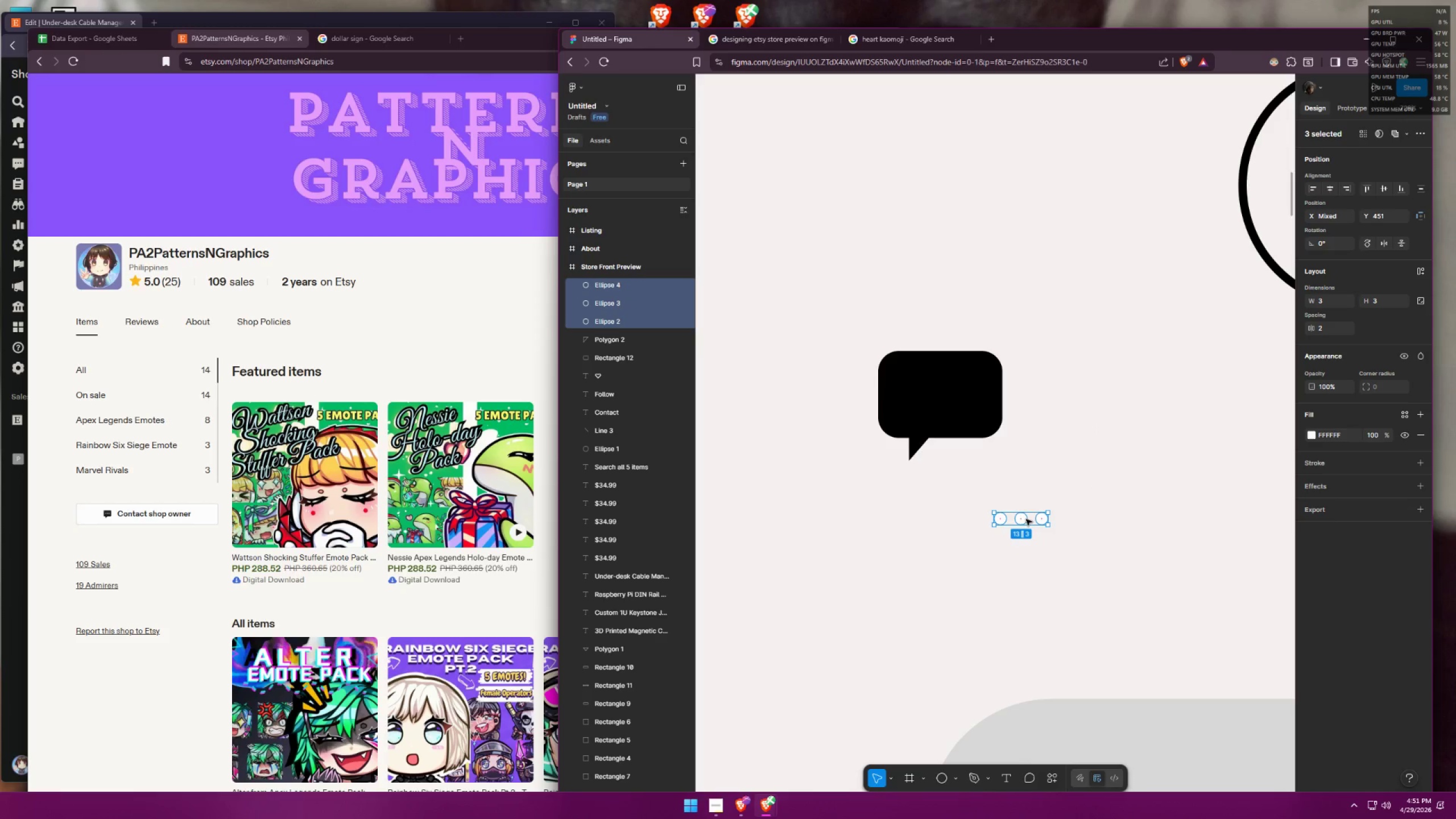 
left_click_drag(start_coordinate=[1025, 518], to_coordinate=[942, 393])
 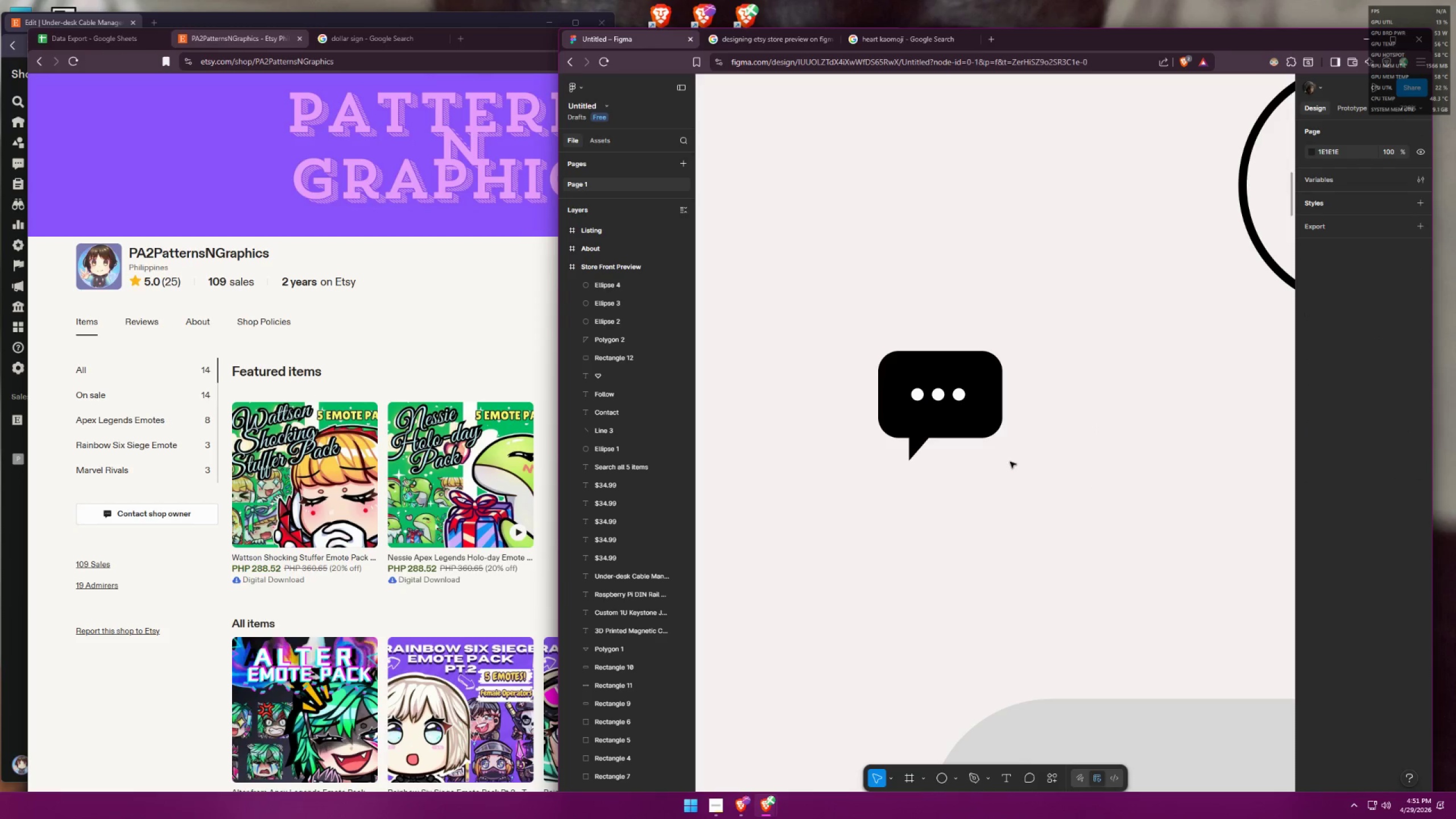 
key(Alt+AltLeft)
 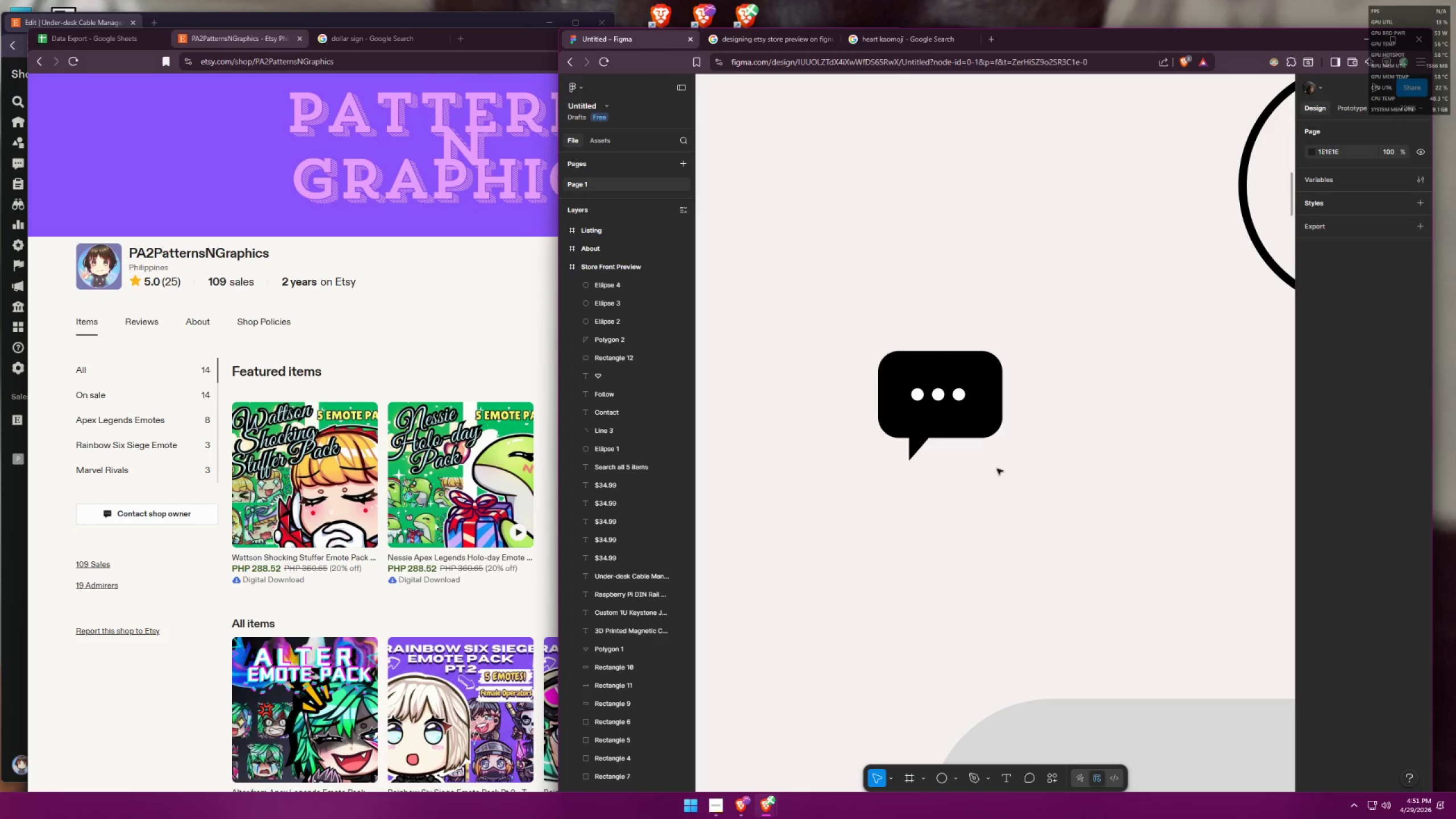 
key(Alt+Tab)
 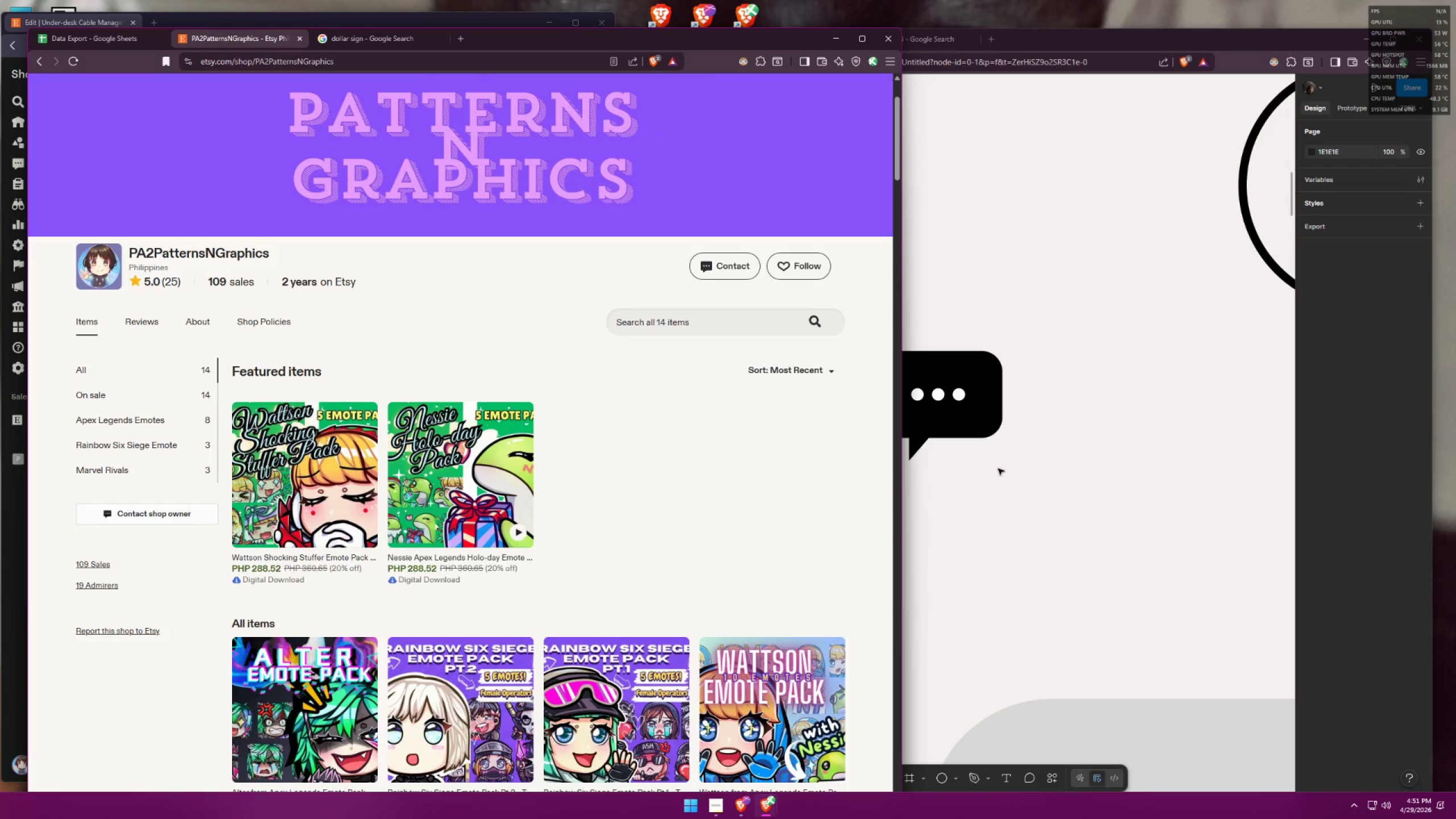 
key(Alt+AltLeft)
 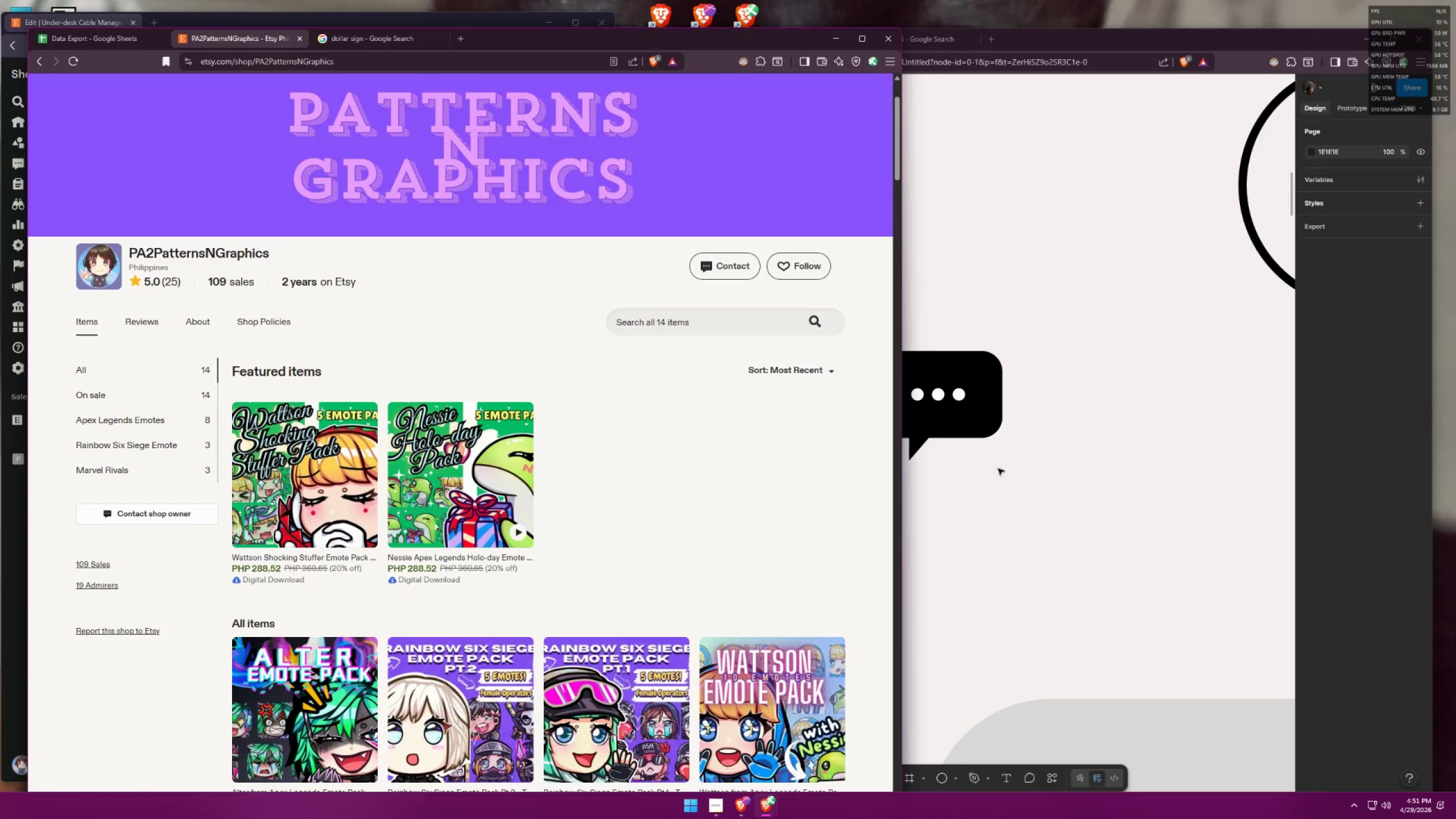 
key(Alt+Tab)
 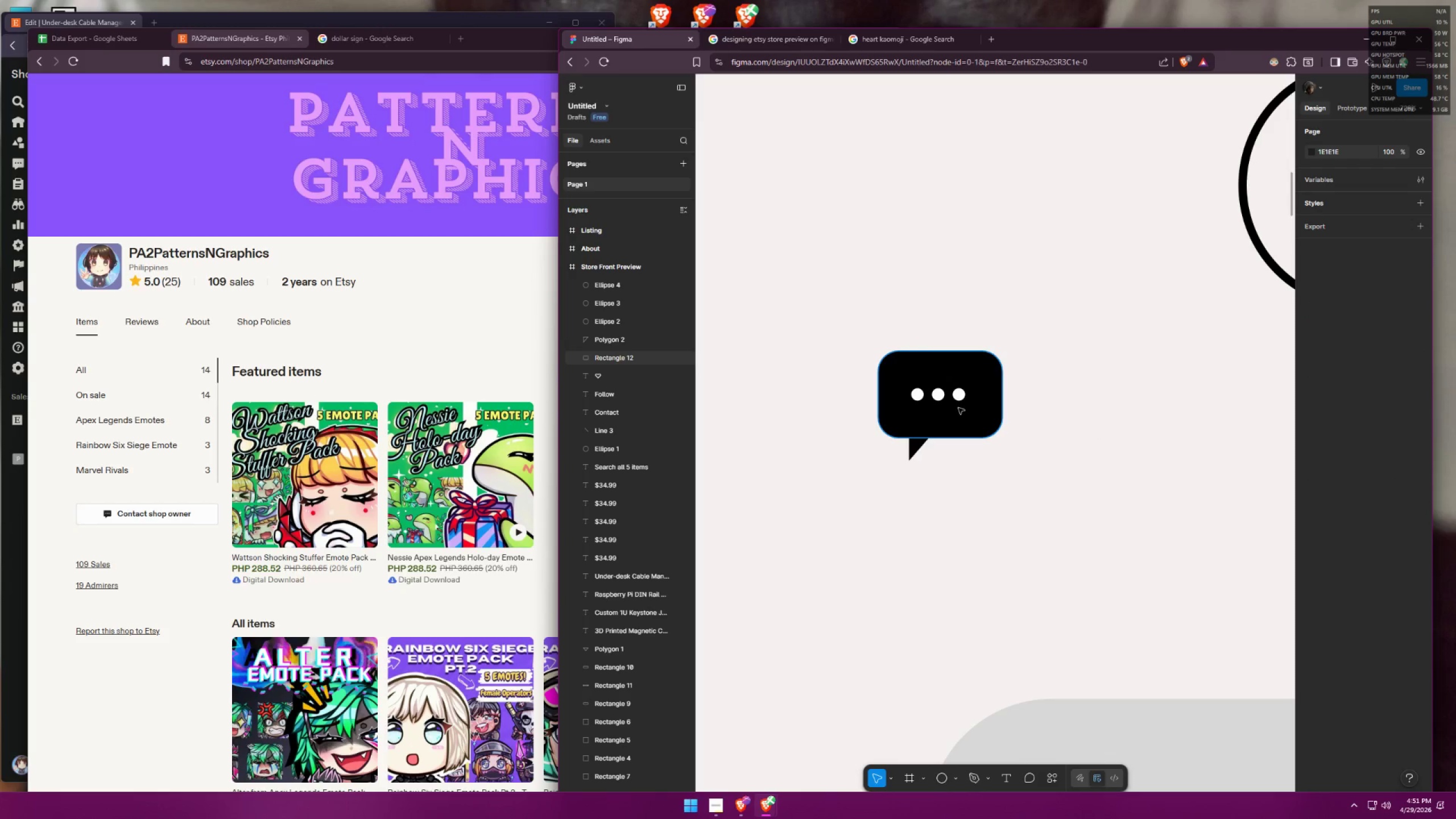 
key(Control+Z)
 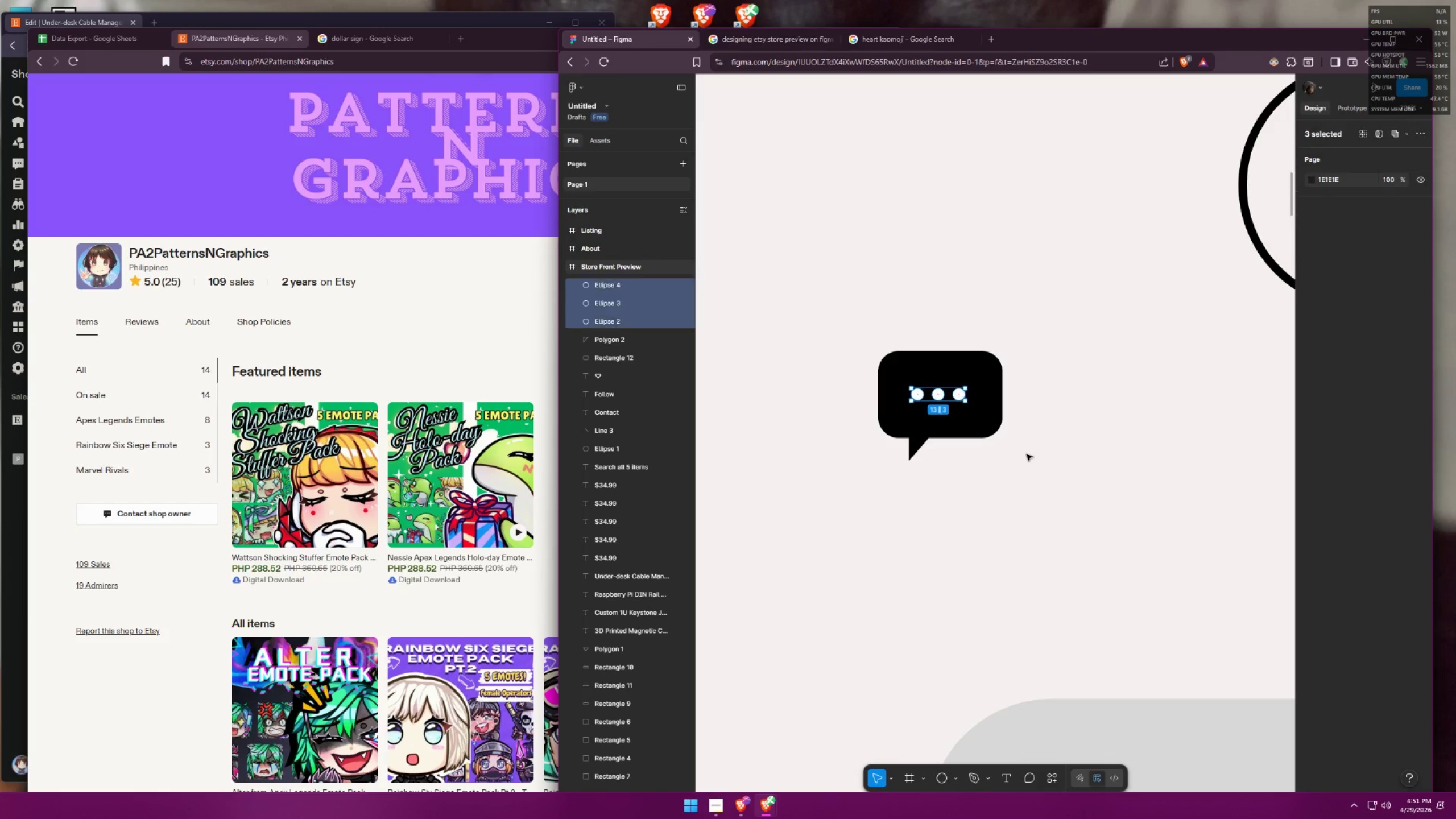 
key(Control+Z)
 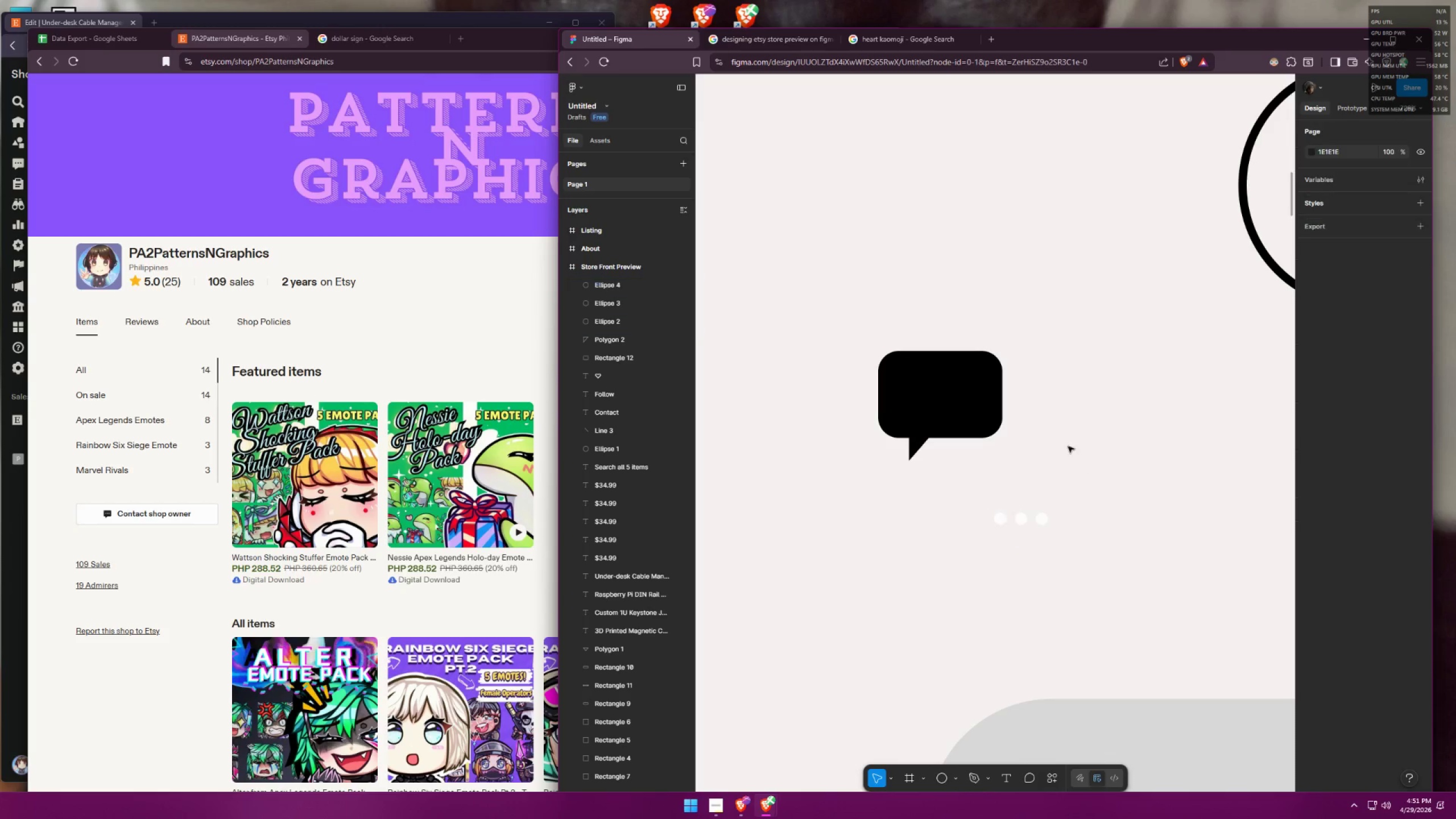 
double_click([934, 375])
 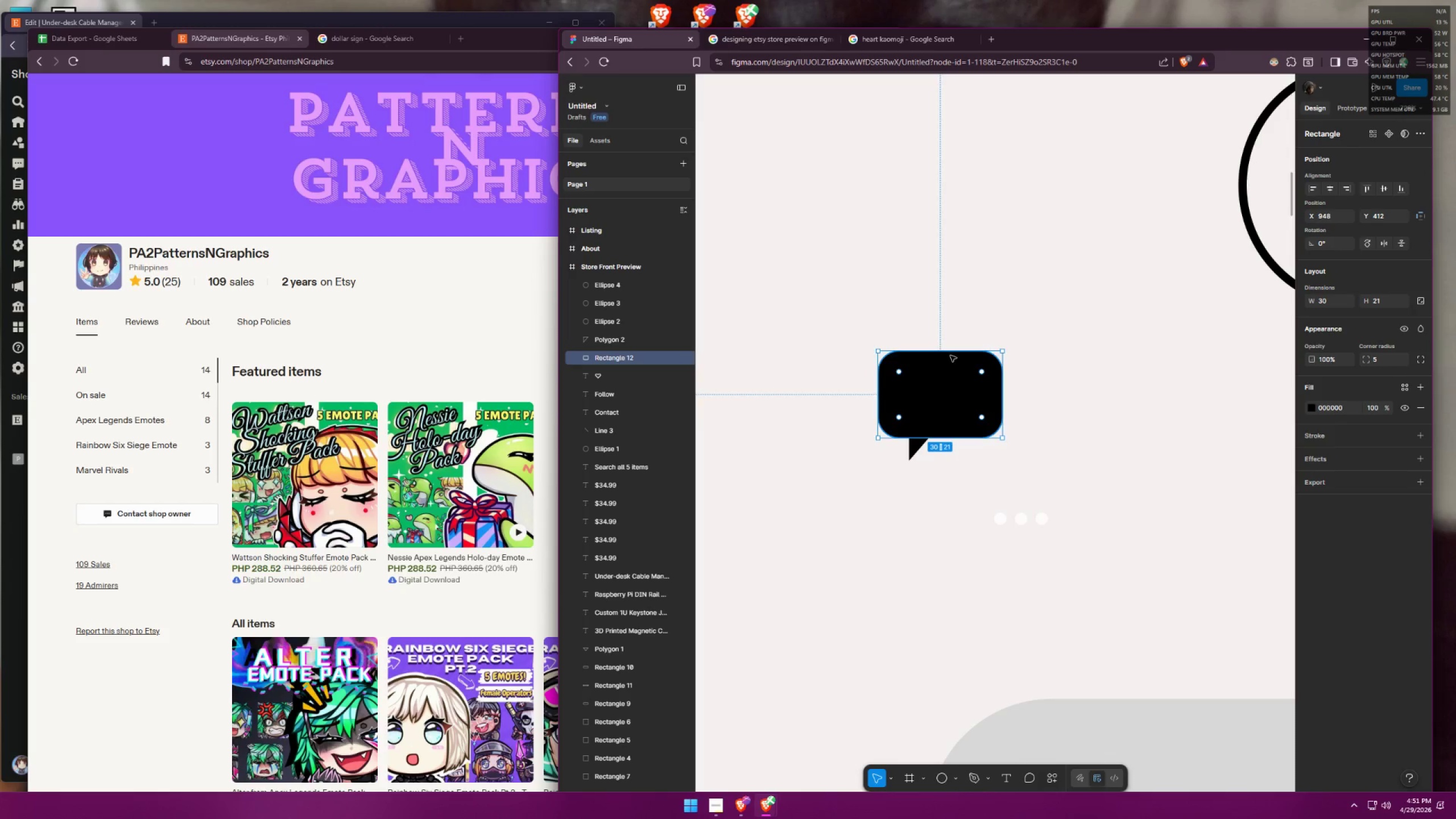 
left_click_drag(start_coordinate=[951, 354], to_coordinate=[948, 364])
 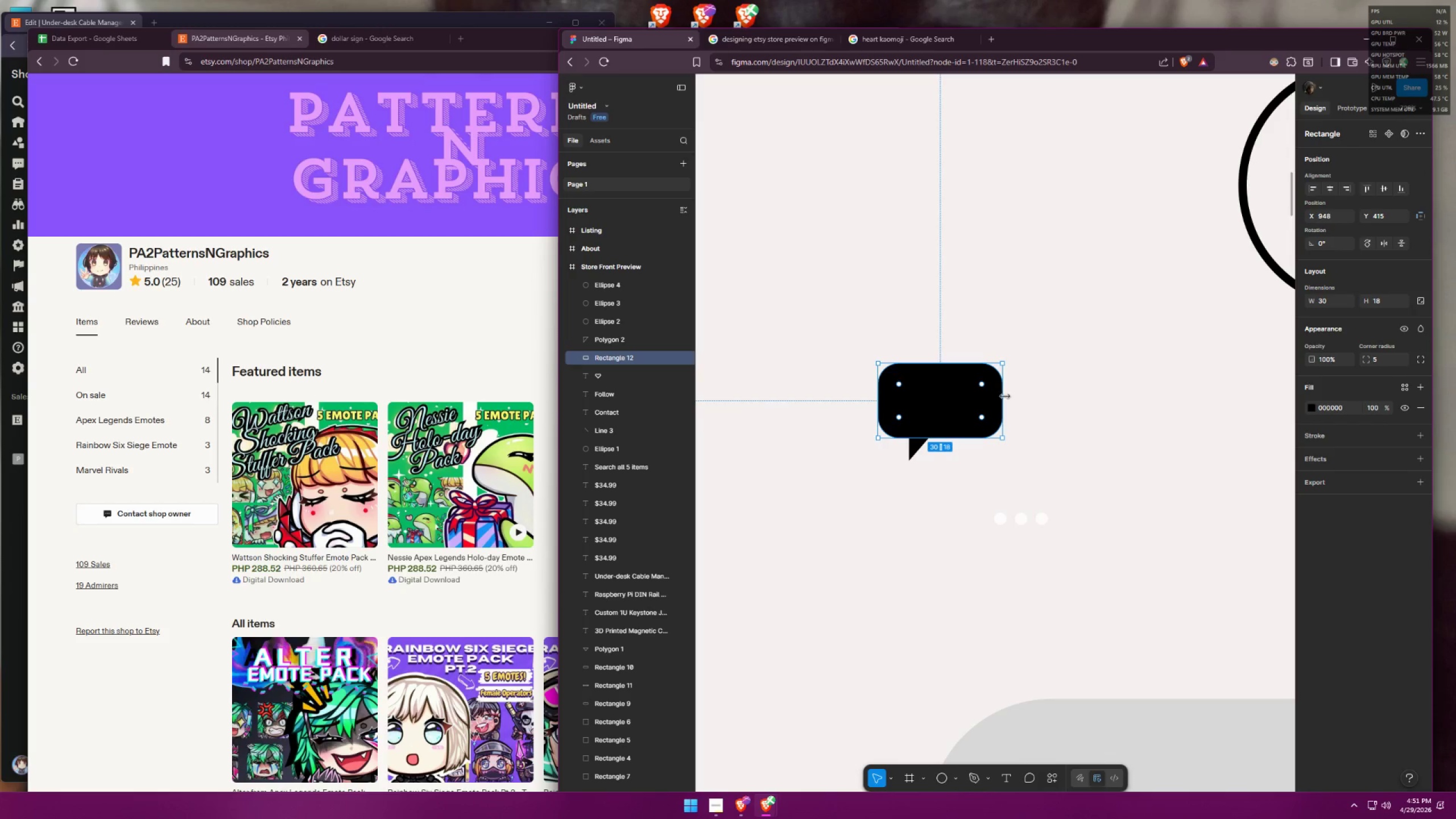 
left_click_drag(start_coordinate=[1004, 397], to_coordinate=[999, 396])
 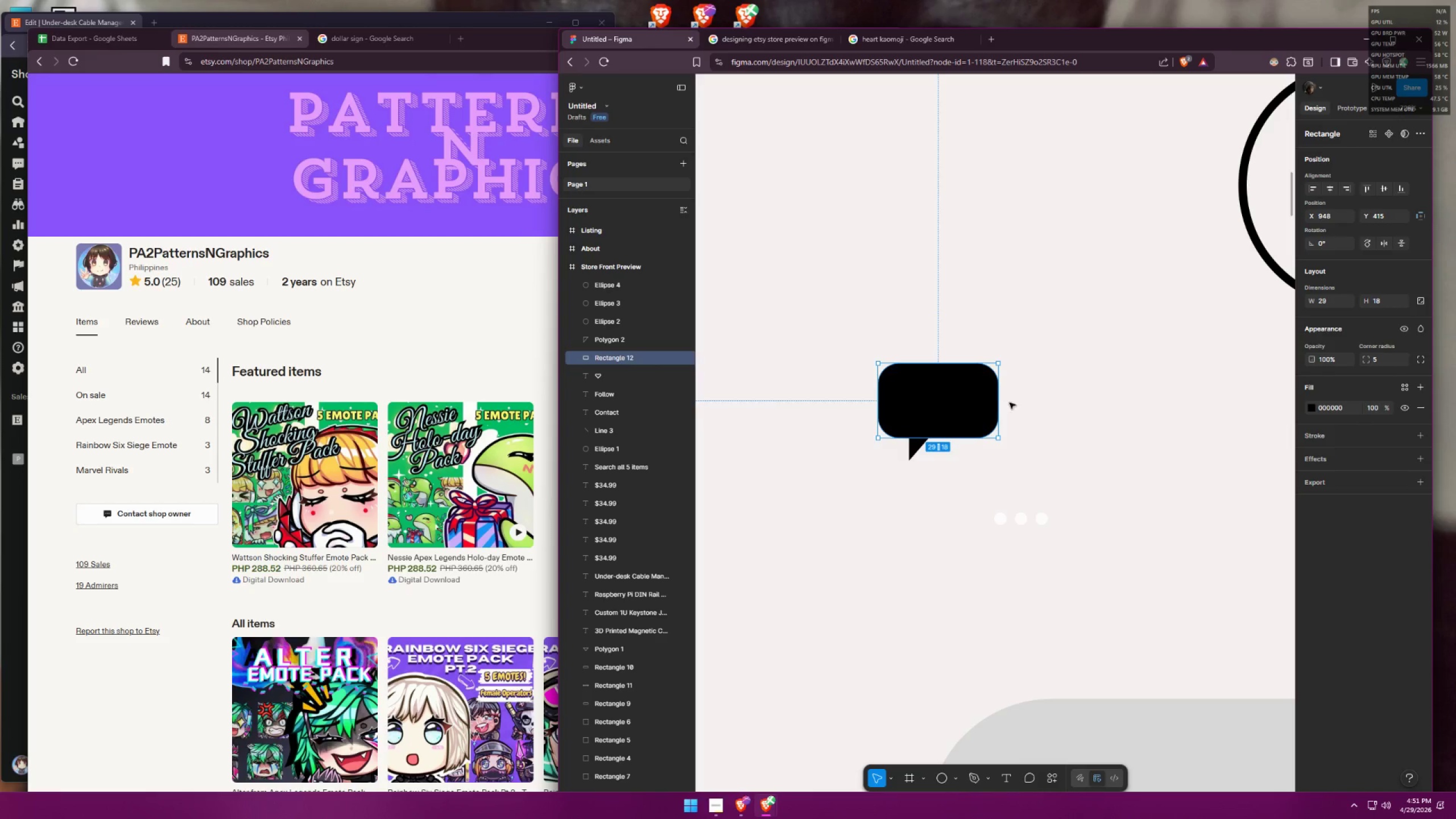 
left_click([1037, 419])
 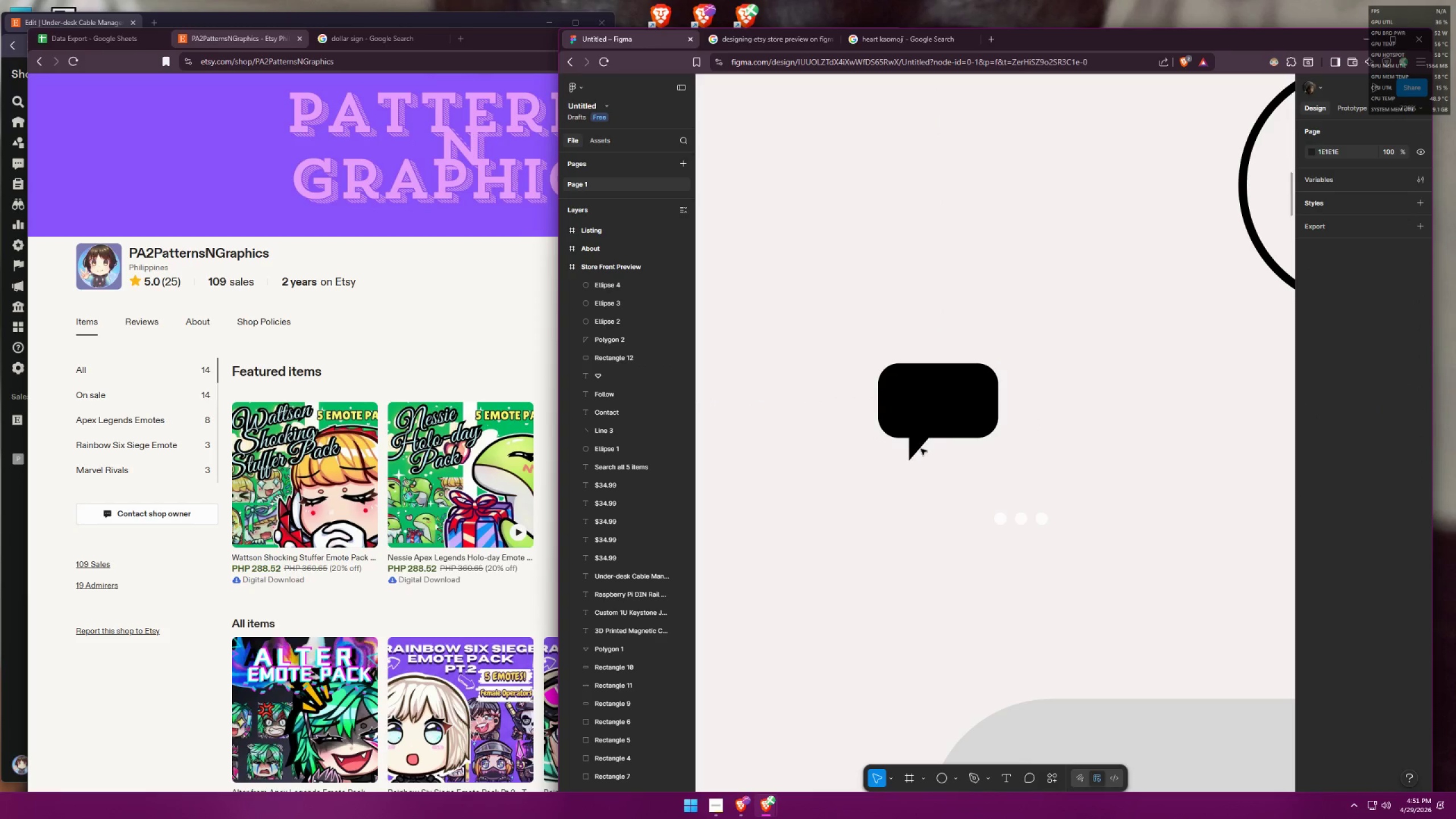 
left_click_drag(start_coordinate=[920, 448], to_coordinate=[913, 447])
 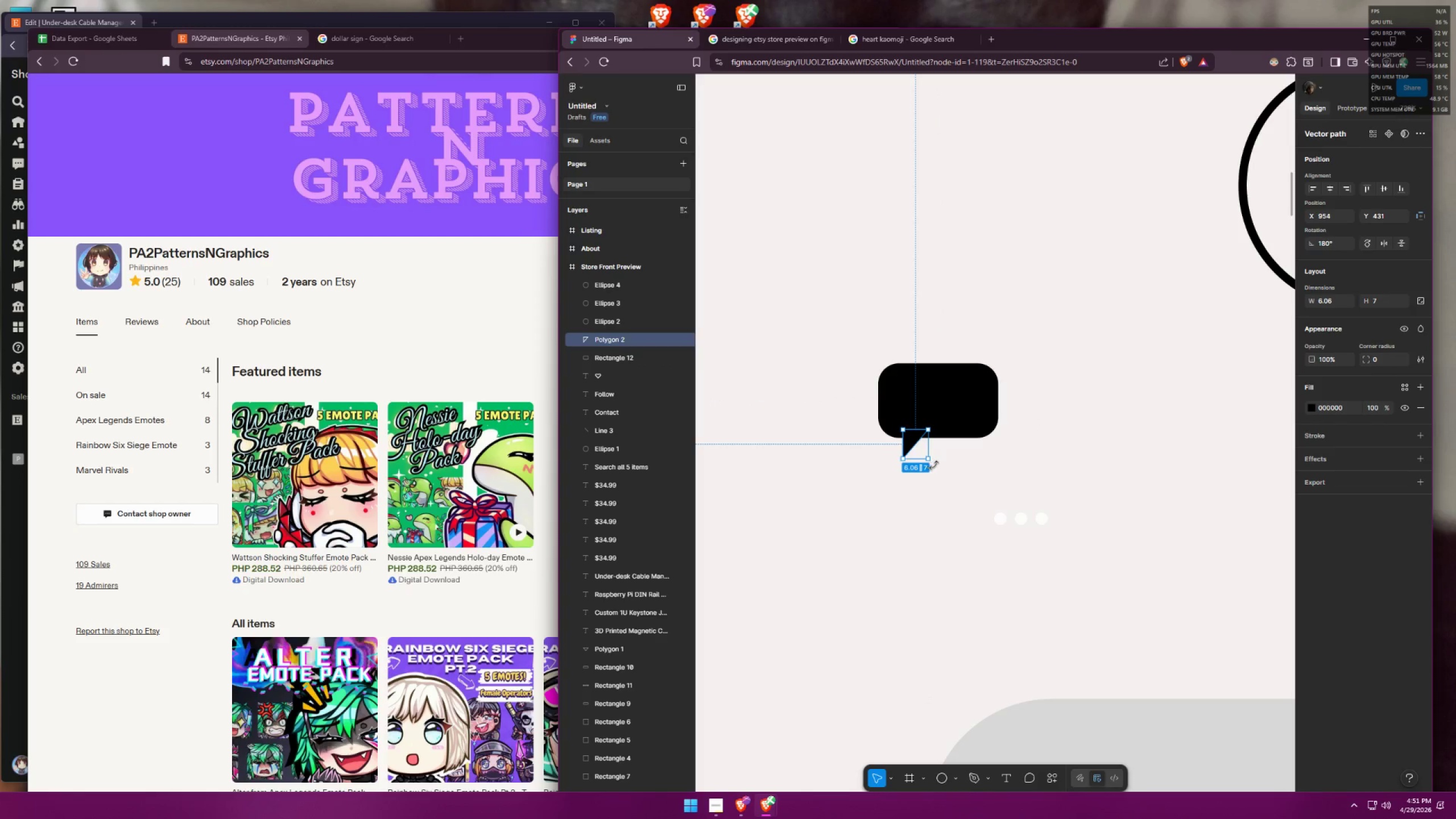 
left_click([934, 465])
 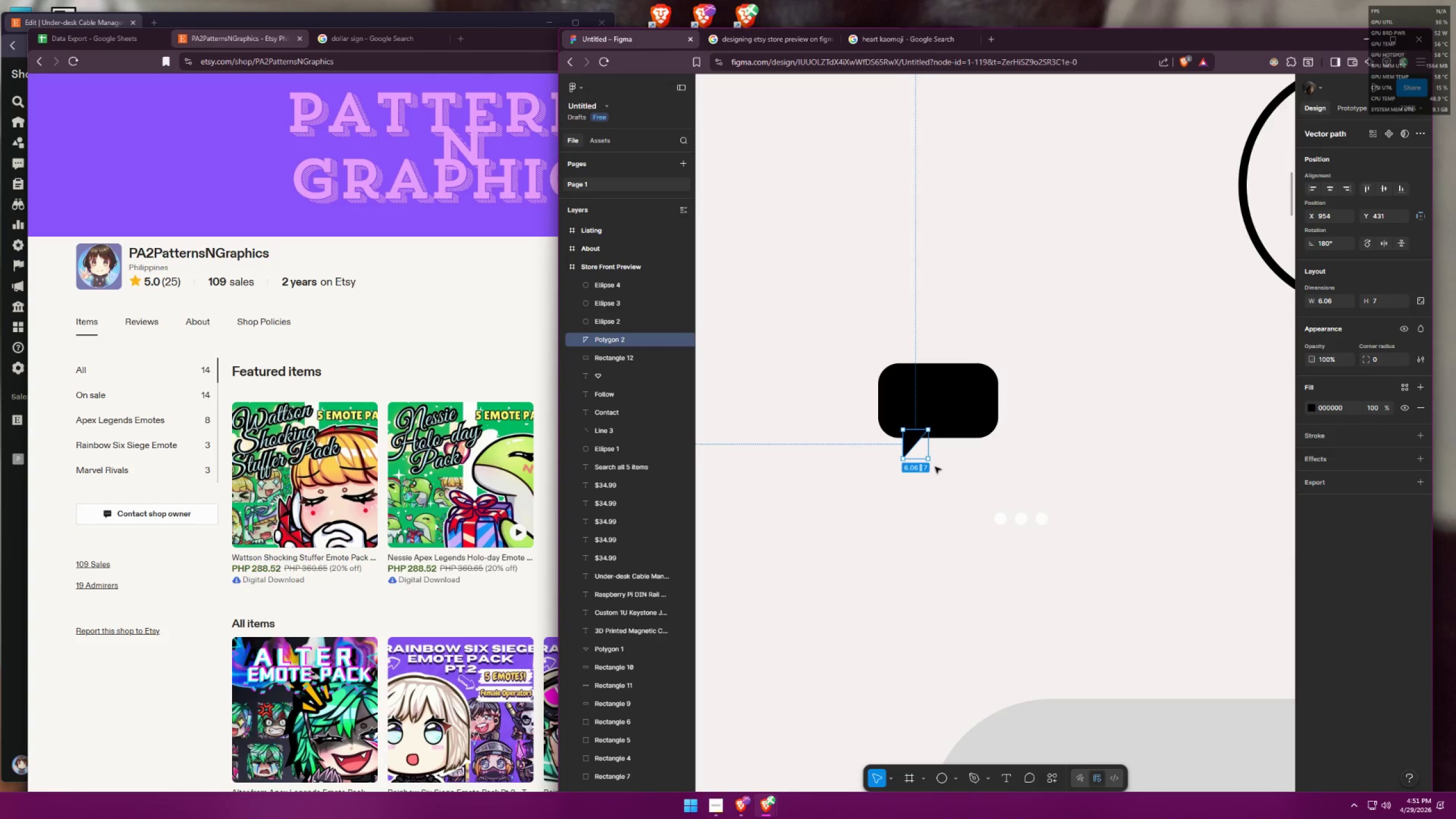 
key(Alt+AltLeft)
 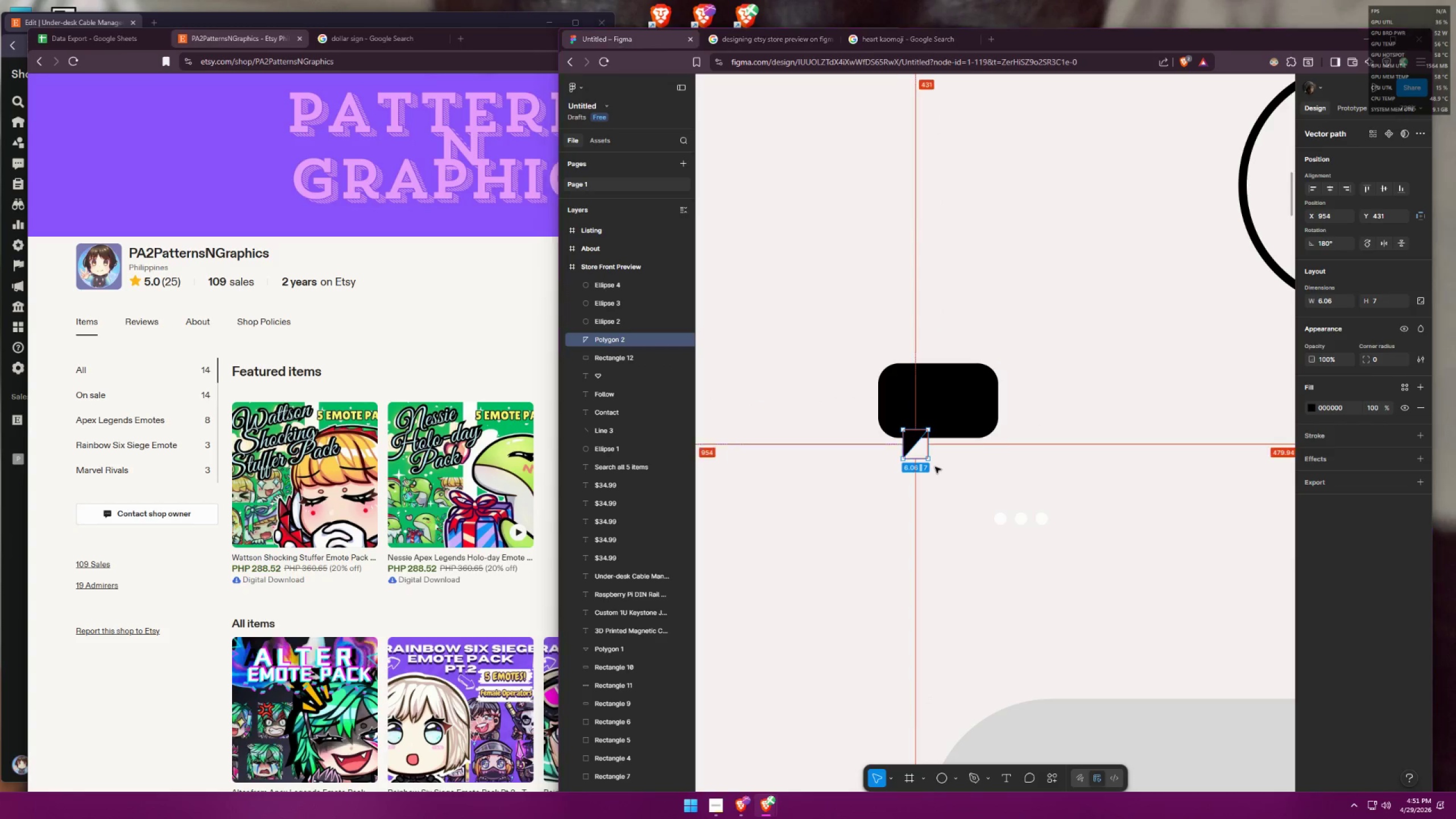 
key(Alt+Tab)
 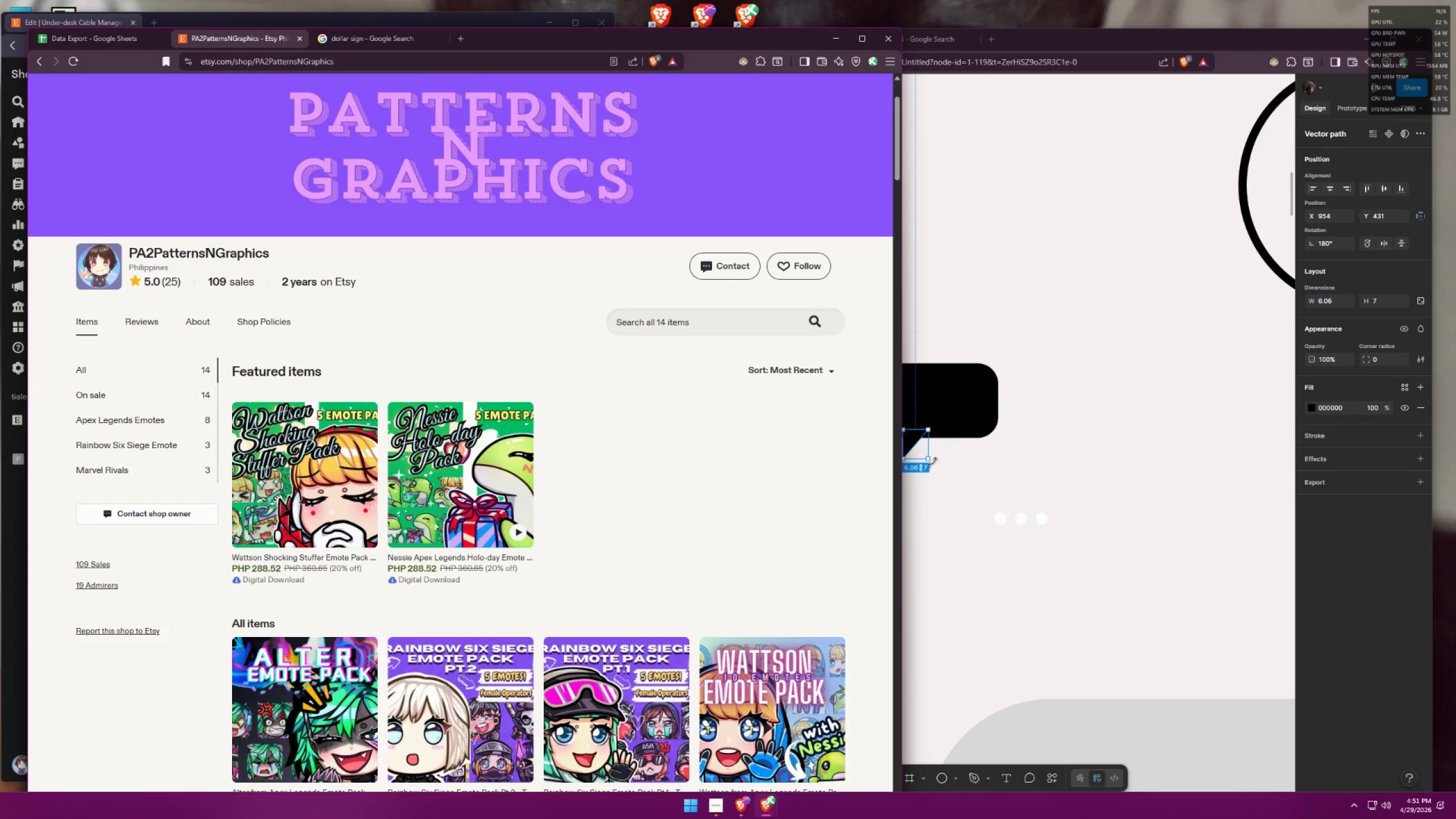 
key(Alt+AltLeft)
 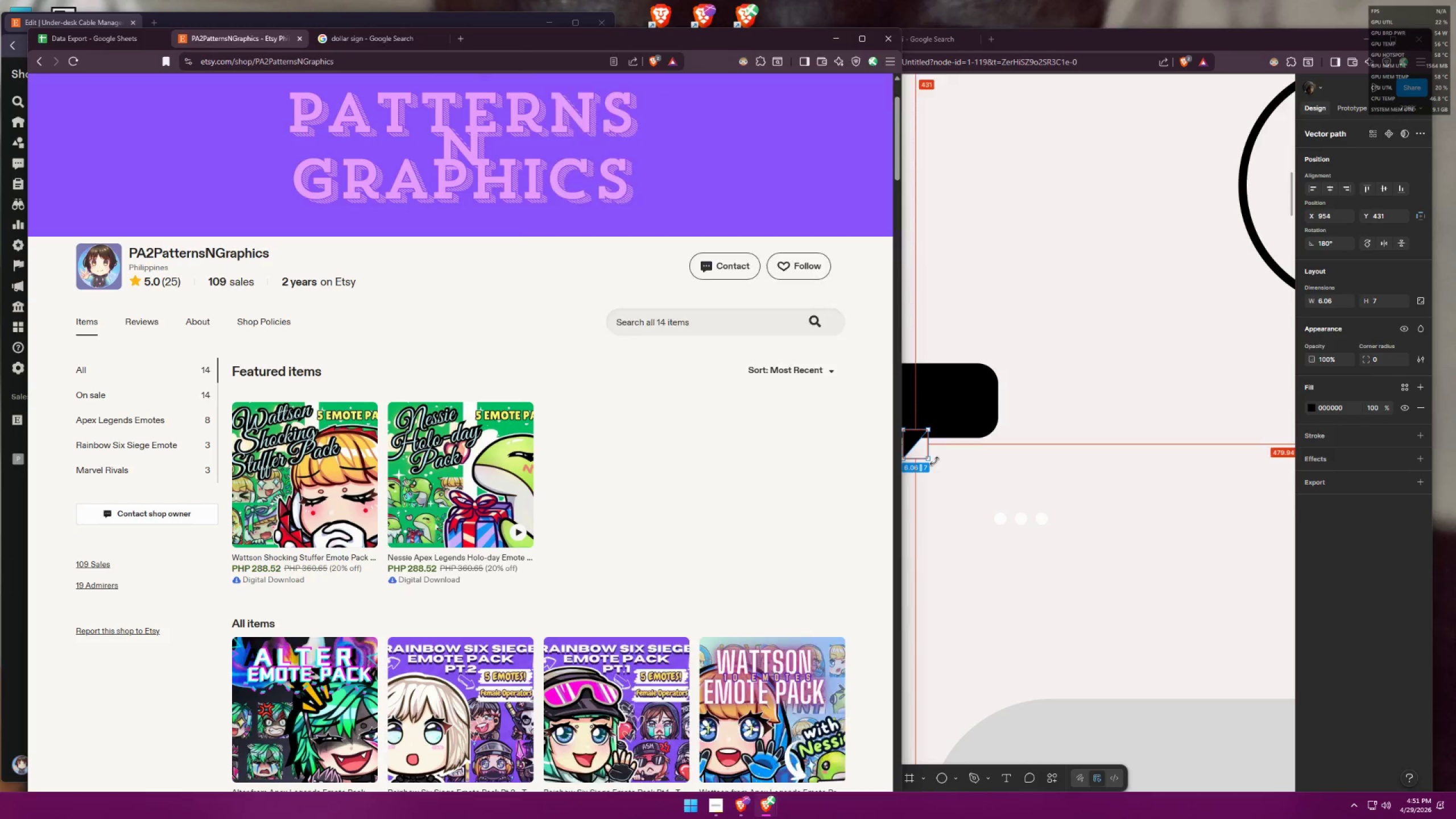 
key(Alt+Tab)
 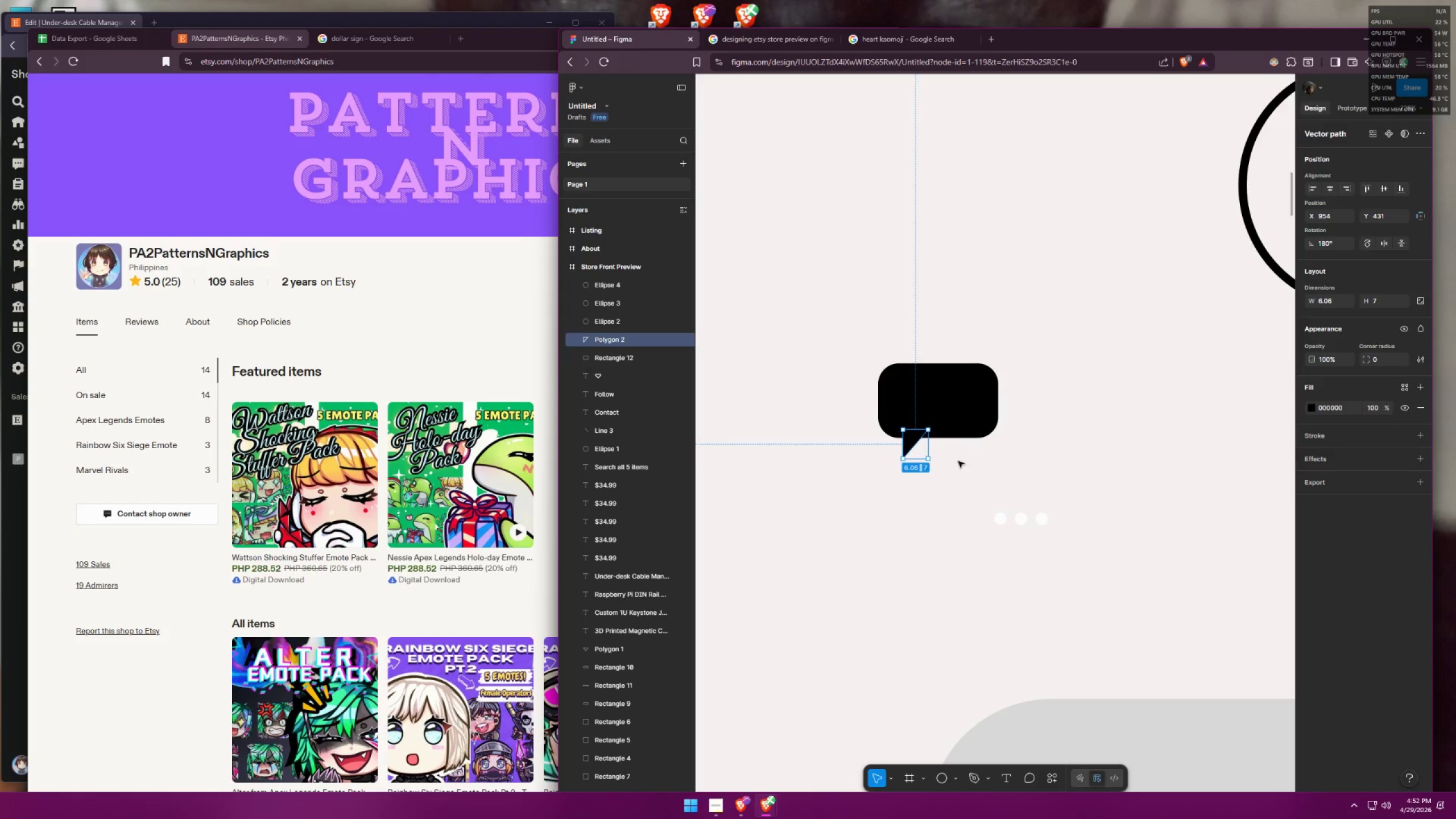 
left_click([958, 461])
 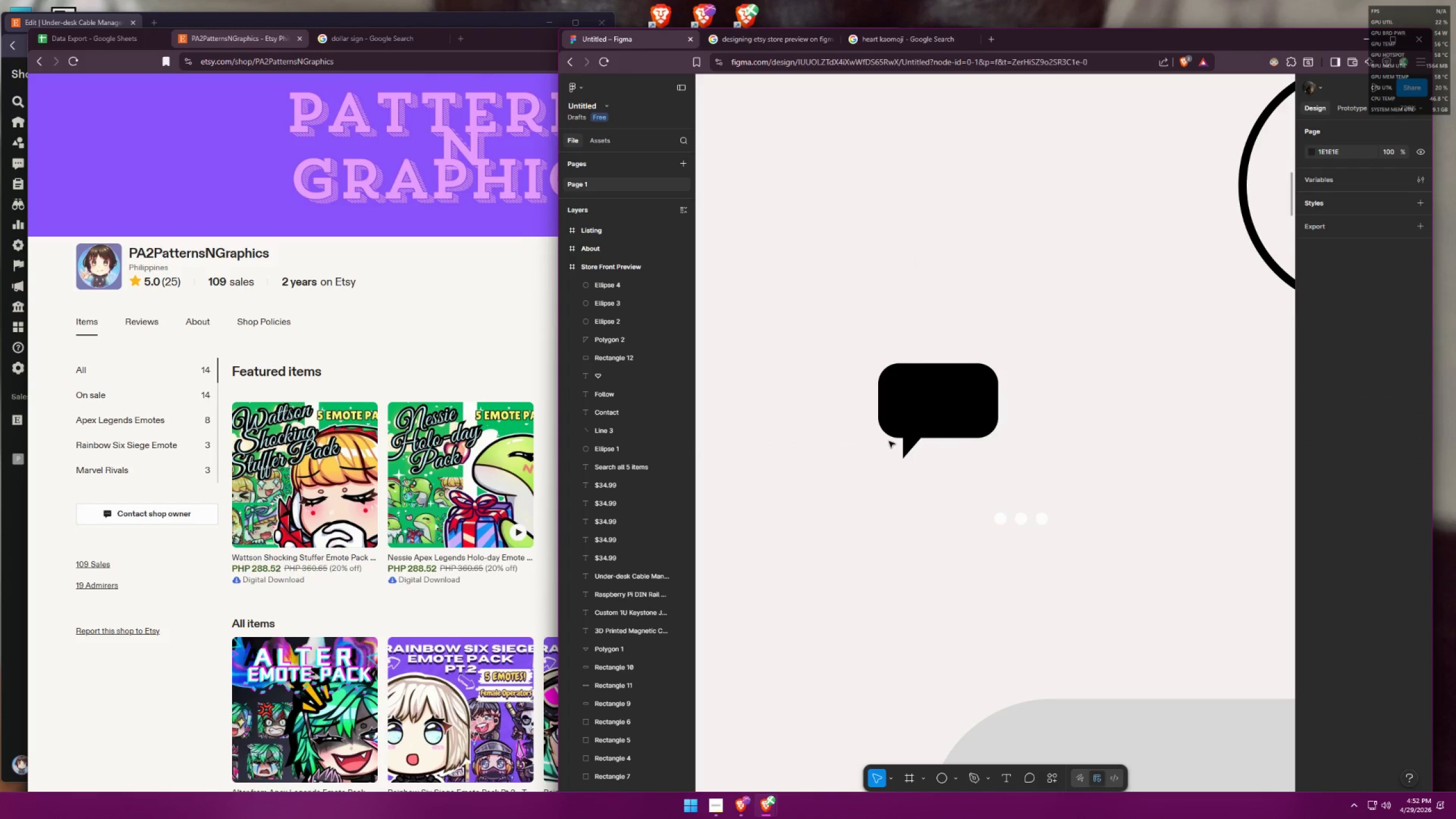 
left_click([905, 444])
 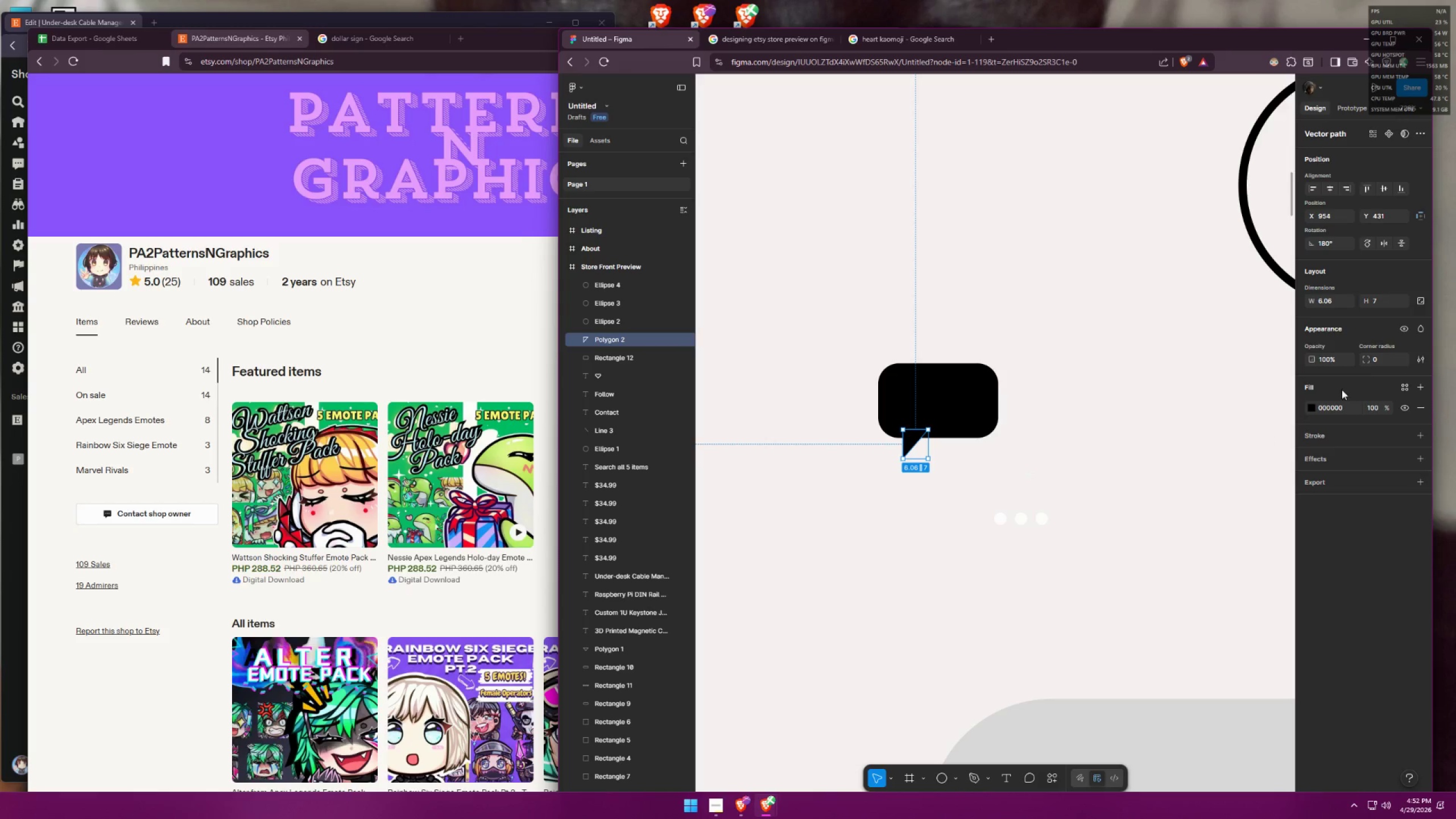 
left_click_drag(start_coordinate=[1380, 359], to_coordinate=[1359, 362])
 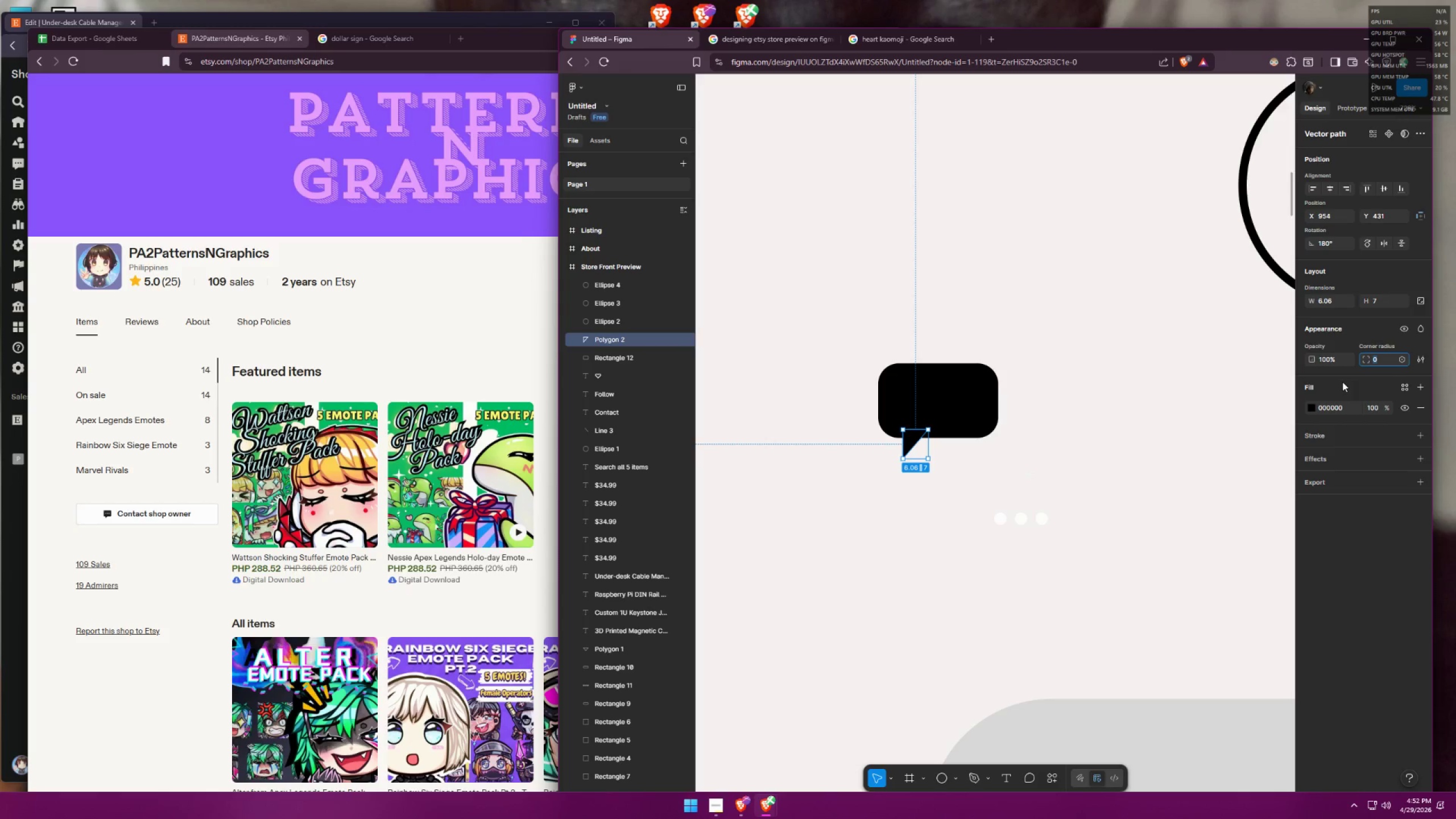 
key(Period)
 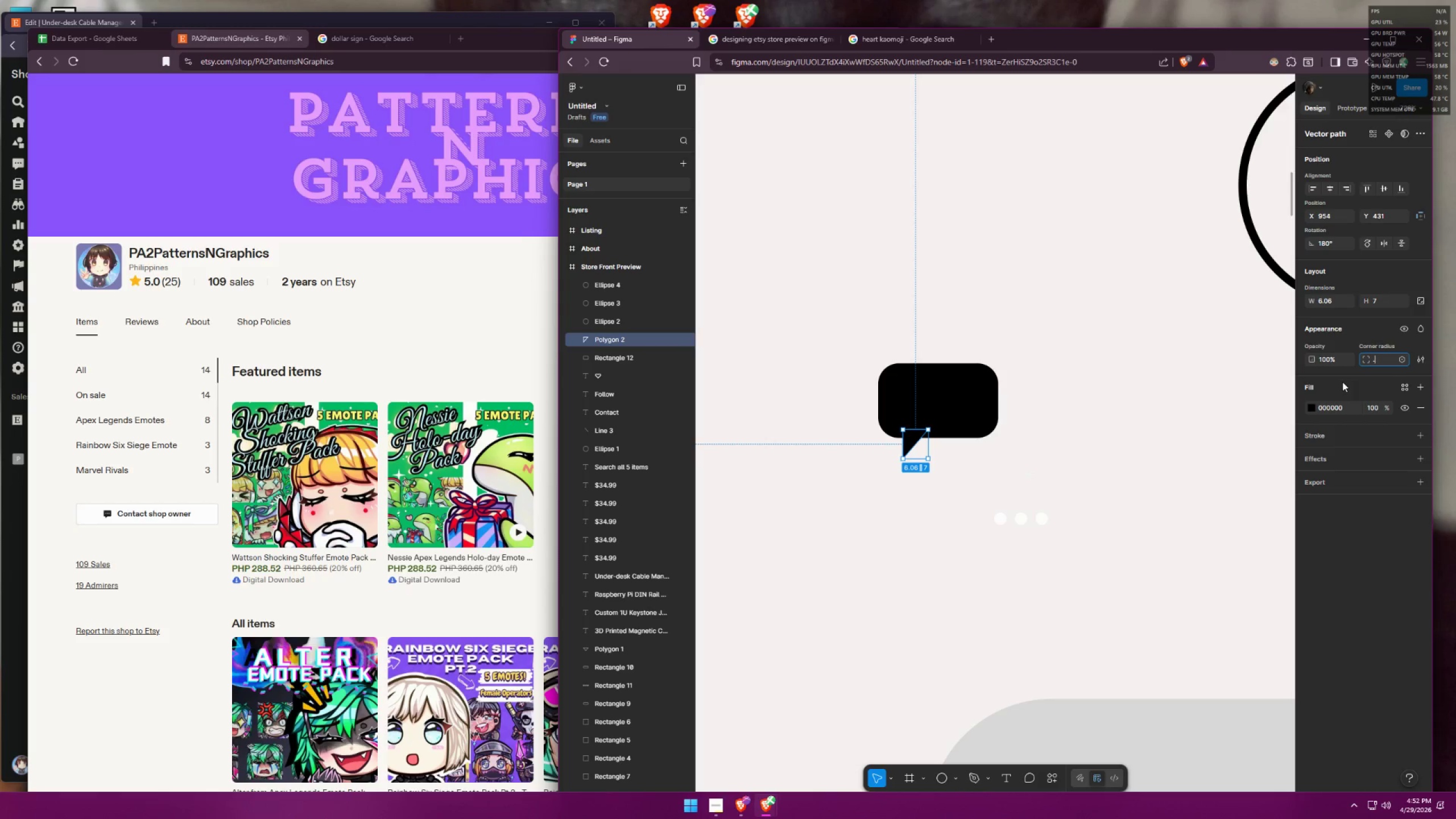 
key(5)
 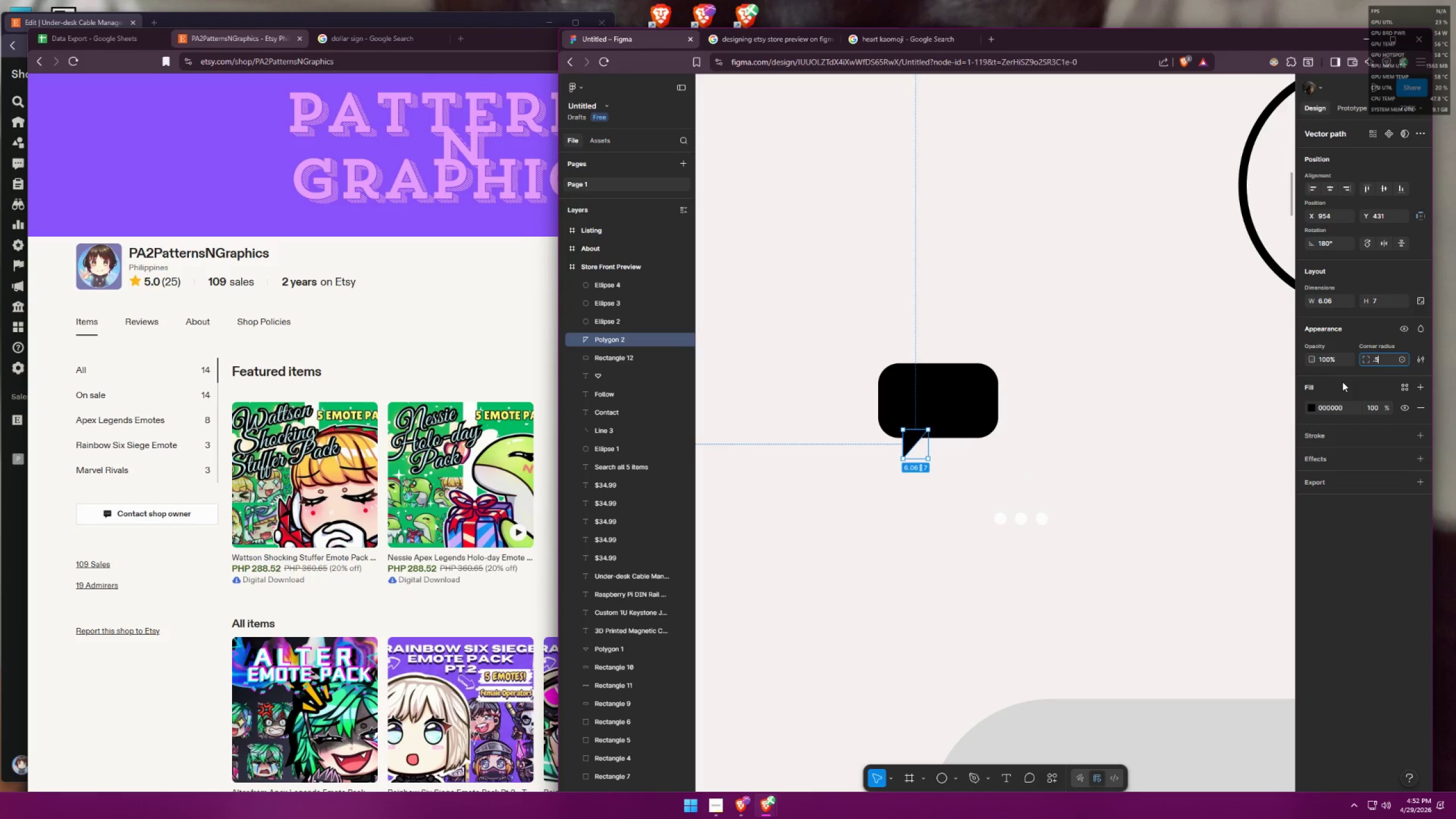 
key(Enter)
 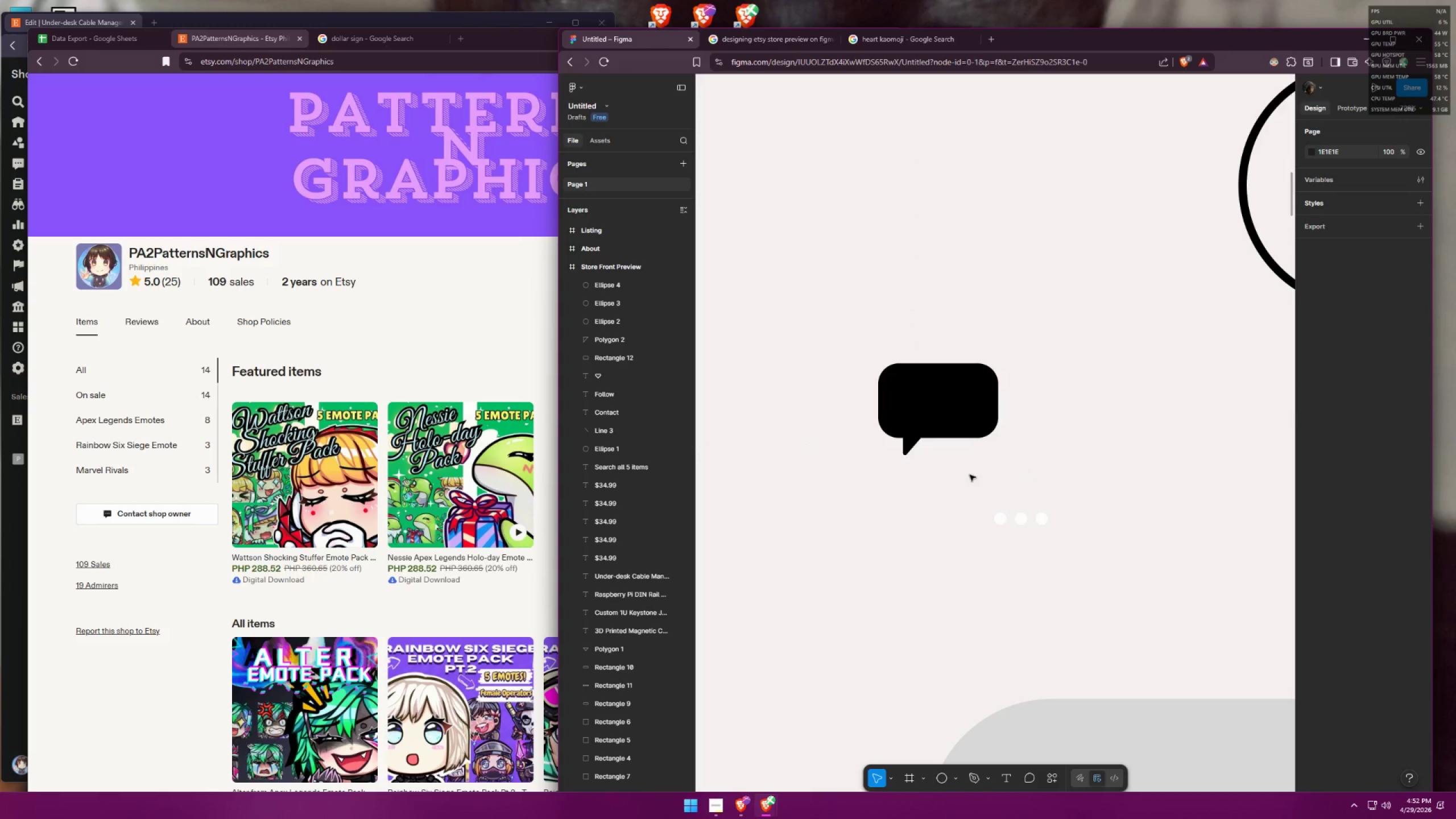 
left_click_drag(start_coordinate=[911, 448], to_coordinate=[912, 453])
 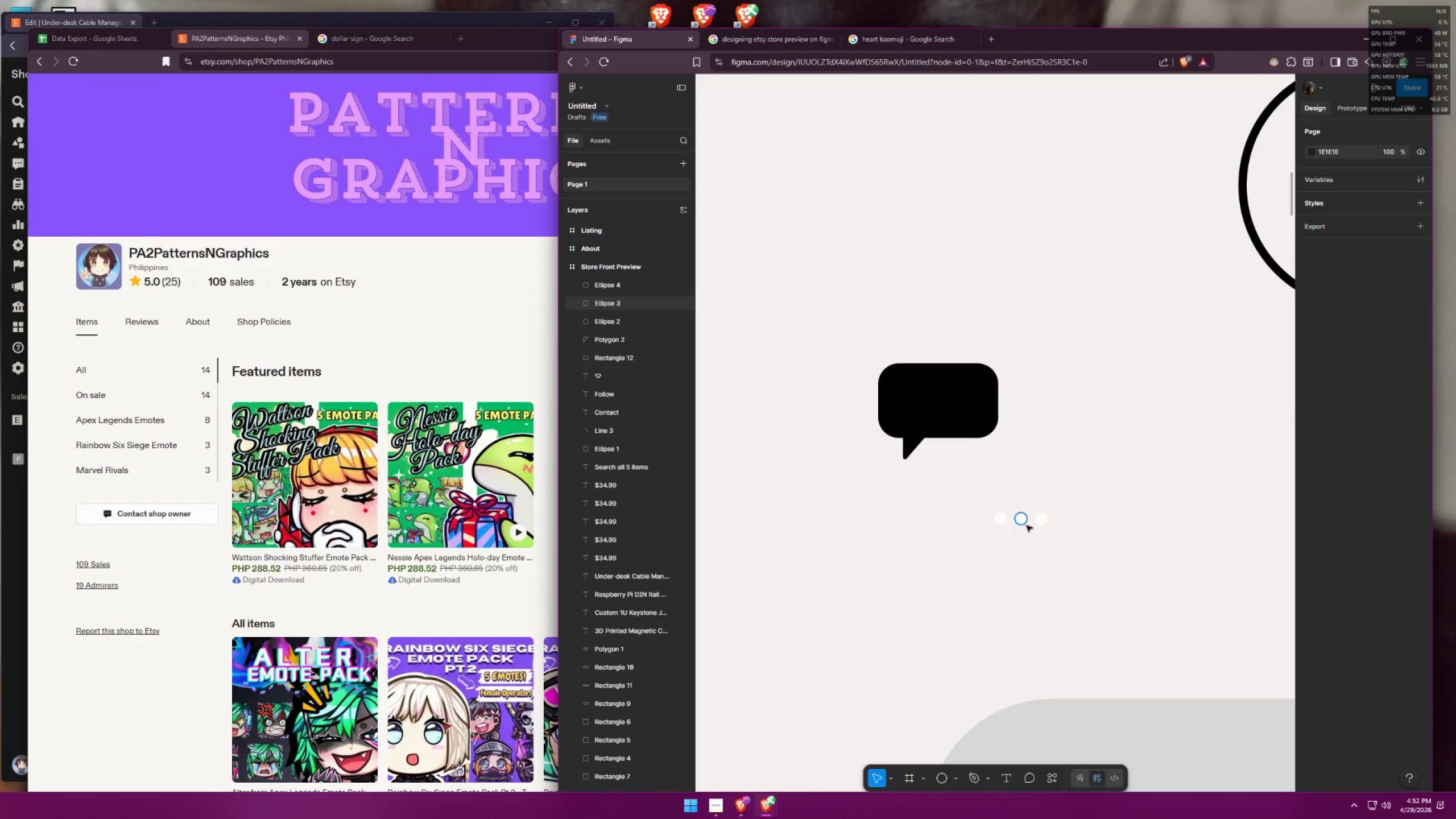 
left_click_drag(start_coordinate=[1060, 520], to_coordinate=[974, 517])
 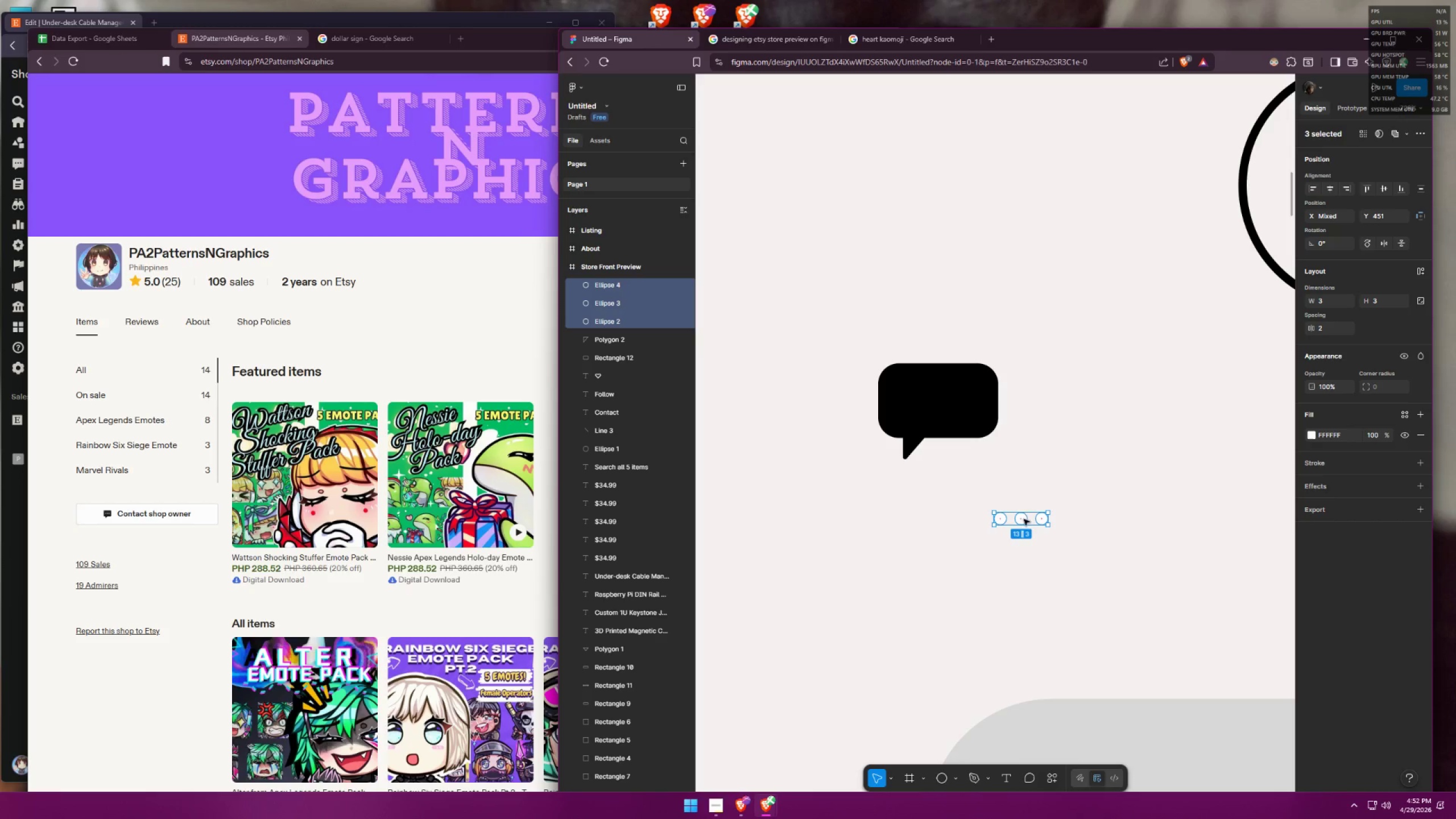 
left_click_drag(start_coordinate=[1025, 517], to_coordinate=[944, 402])
 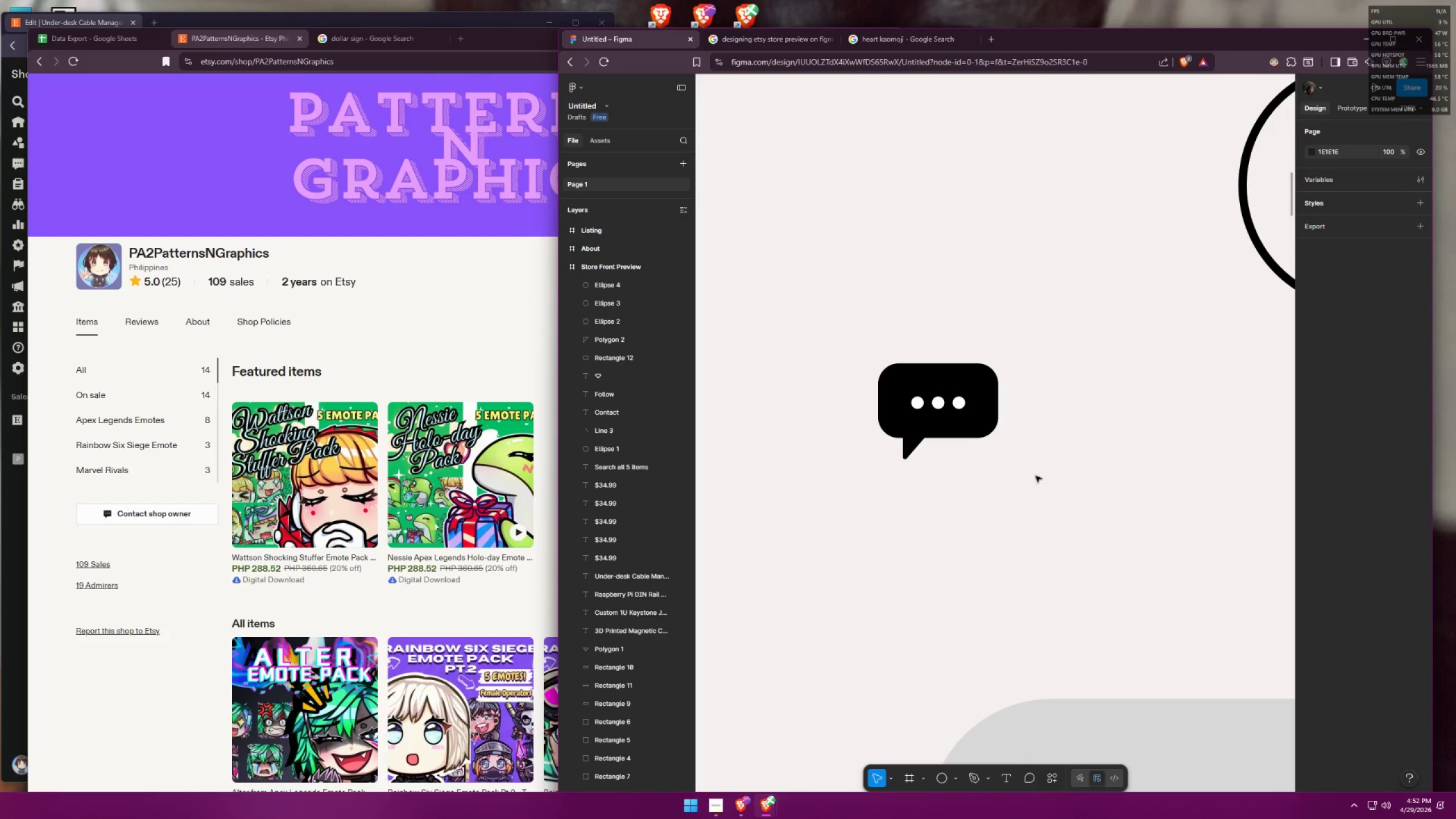 
hold_key(key=ControlLeft, duration=0.5)
 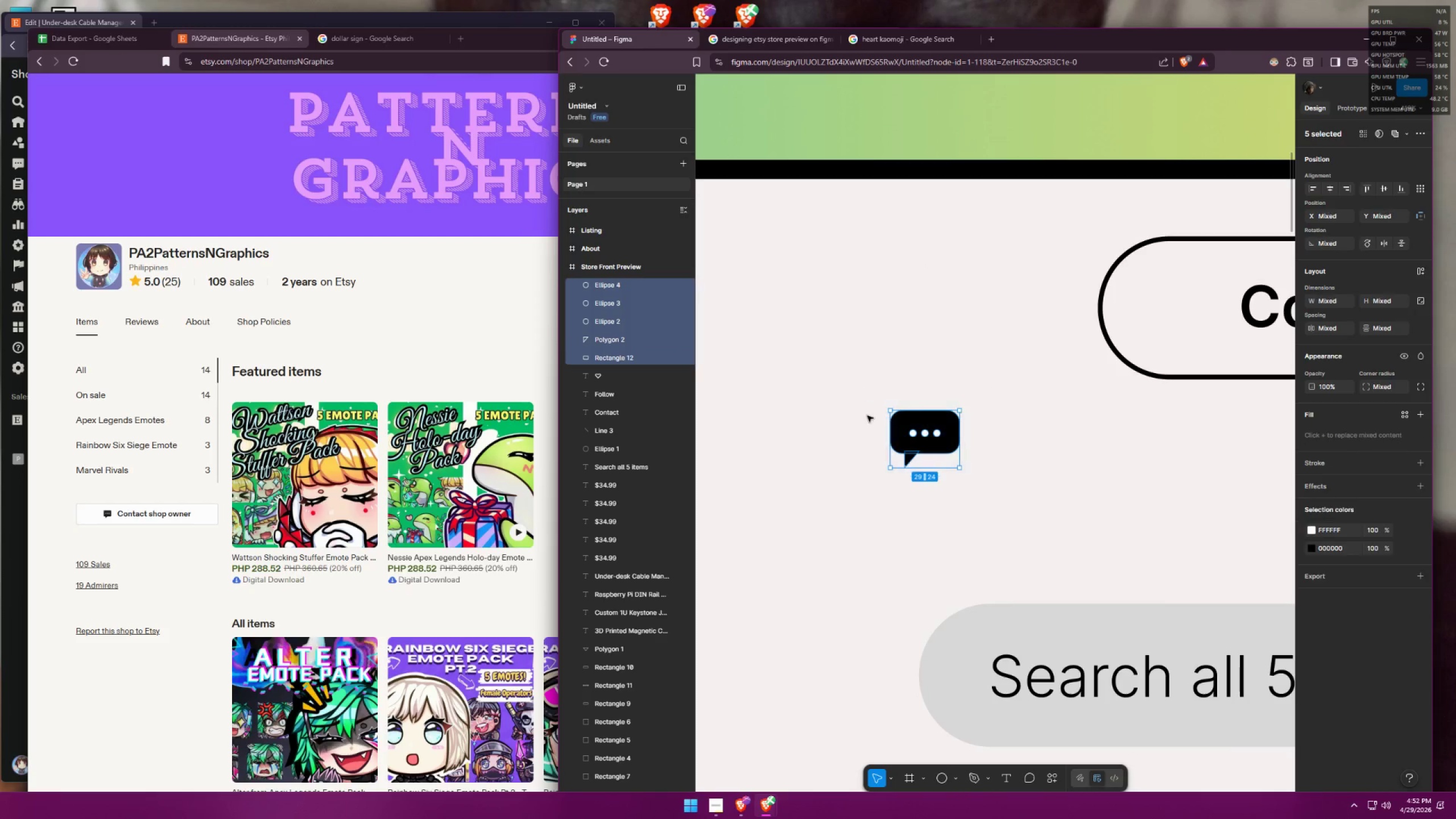 
left_click_drag(start_coordinate=[990, 477], to_coordinate=[865, 388])
 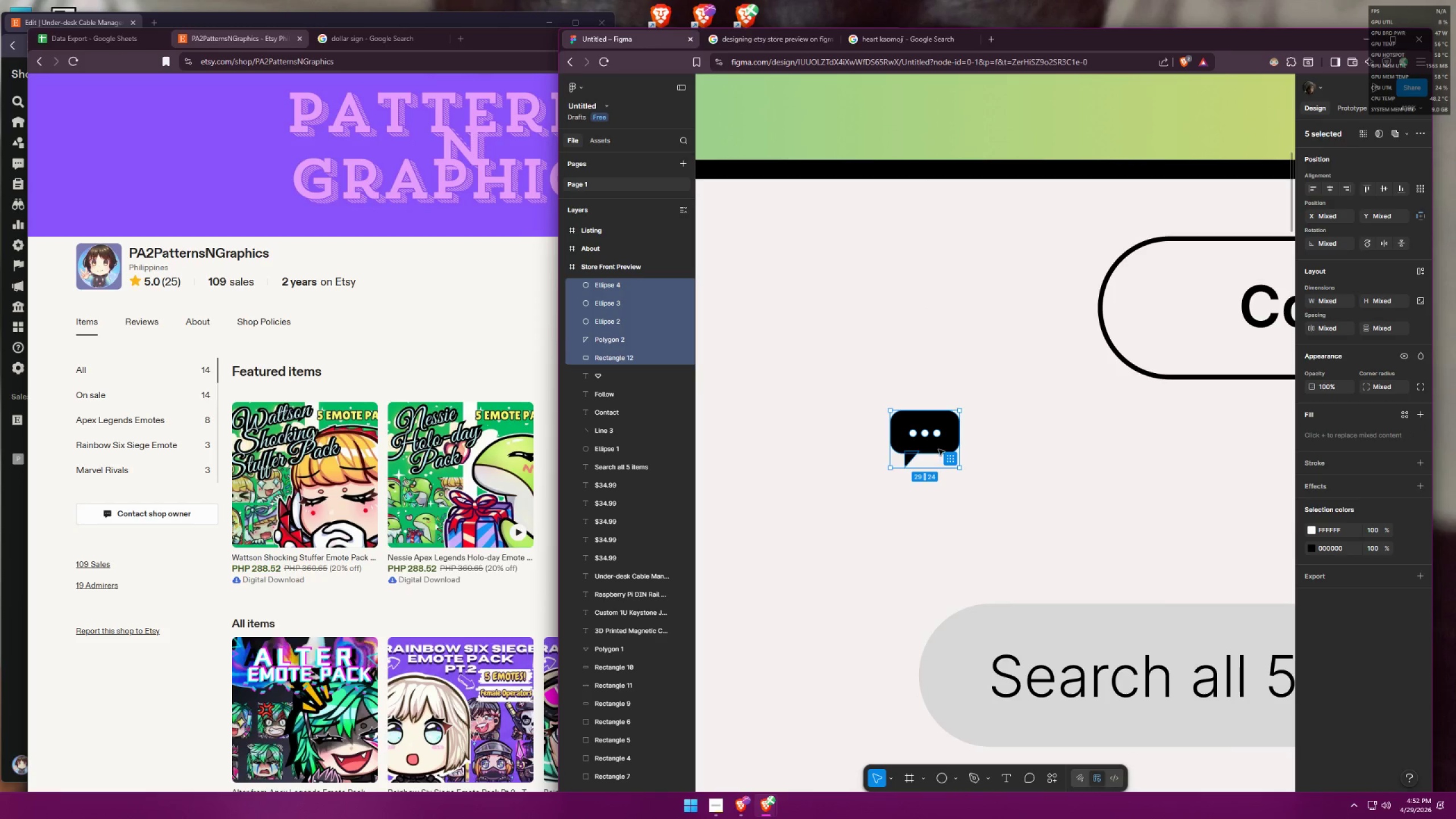 
scroll: coordinate [909, 474], scroll_direction: down, amount: 6.0
 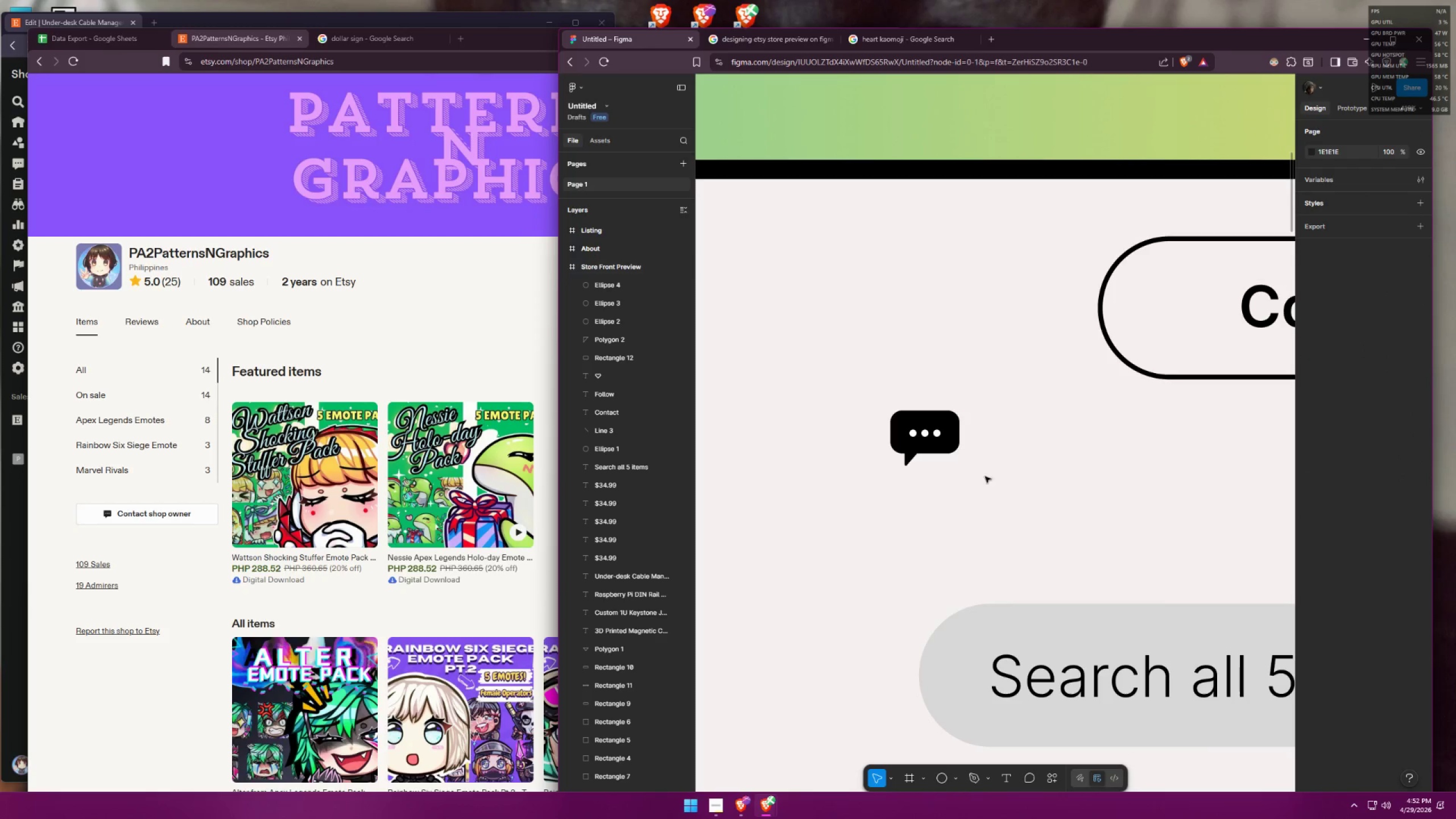 
left_click_drag(start_coordinate=[946, 445], to_coordinate=[1216, 320])
 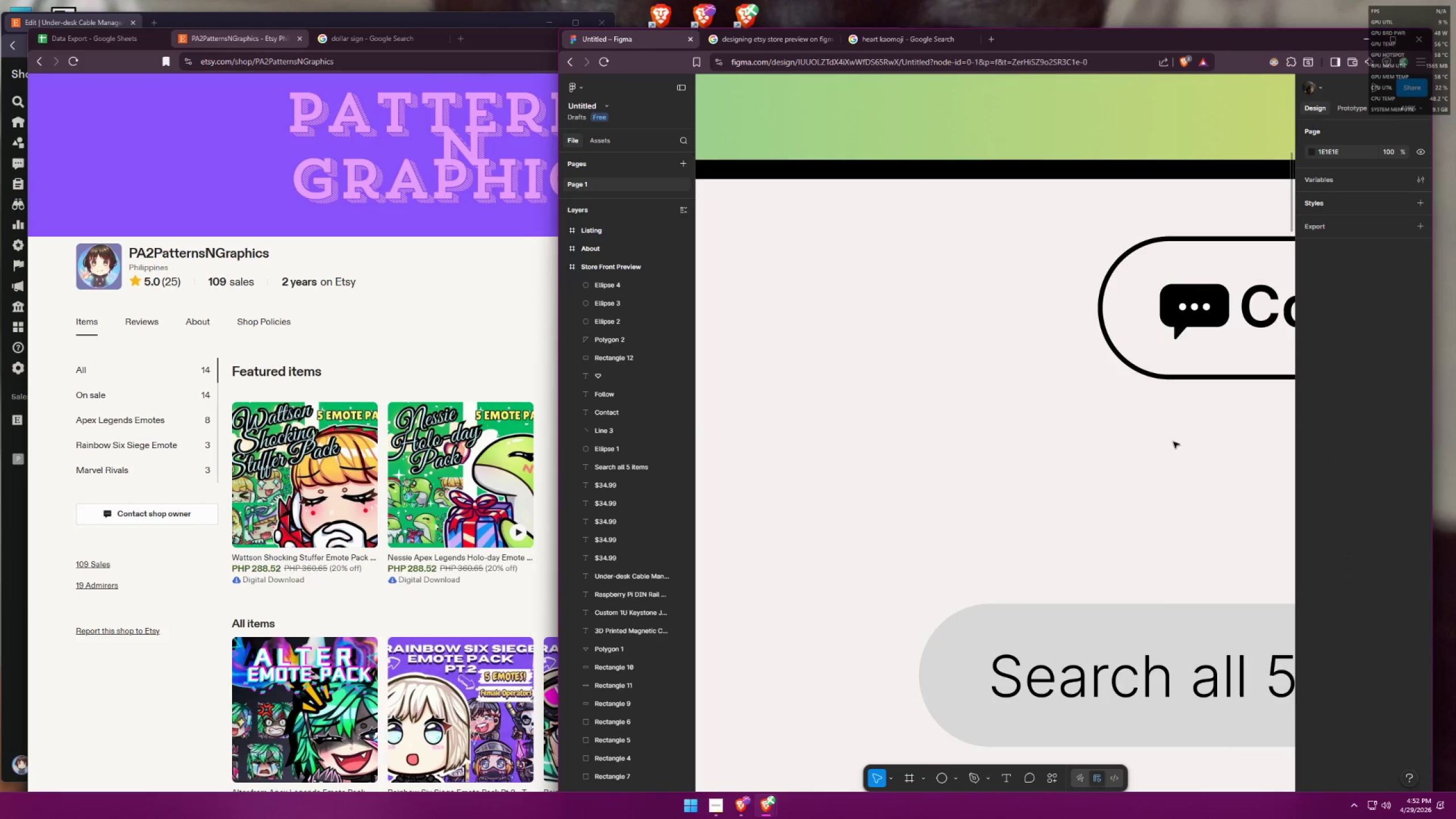 
hold_key(key=ControlLeft, duration=0.8)
scroll: coordinate [1140, 435], scroll_direction: down, amount: 2.0
 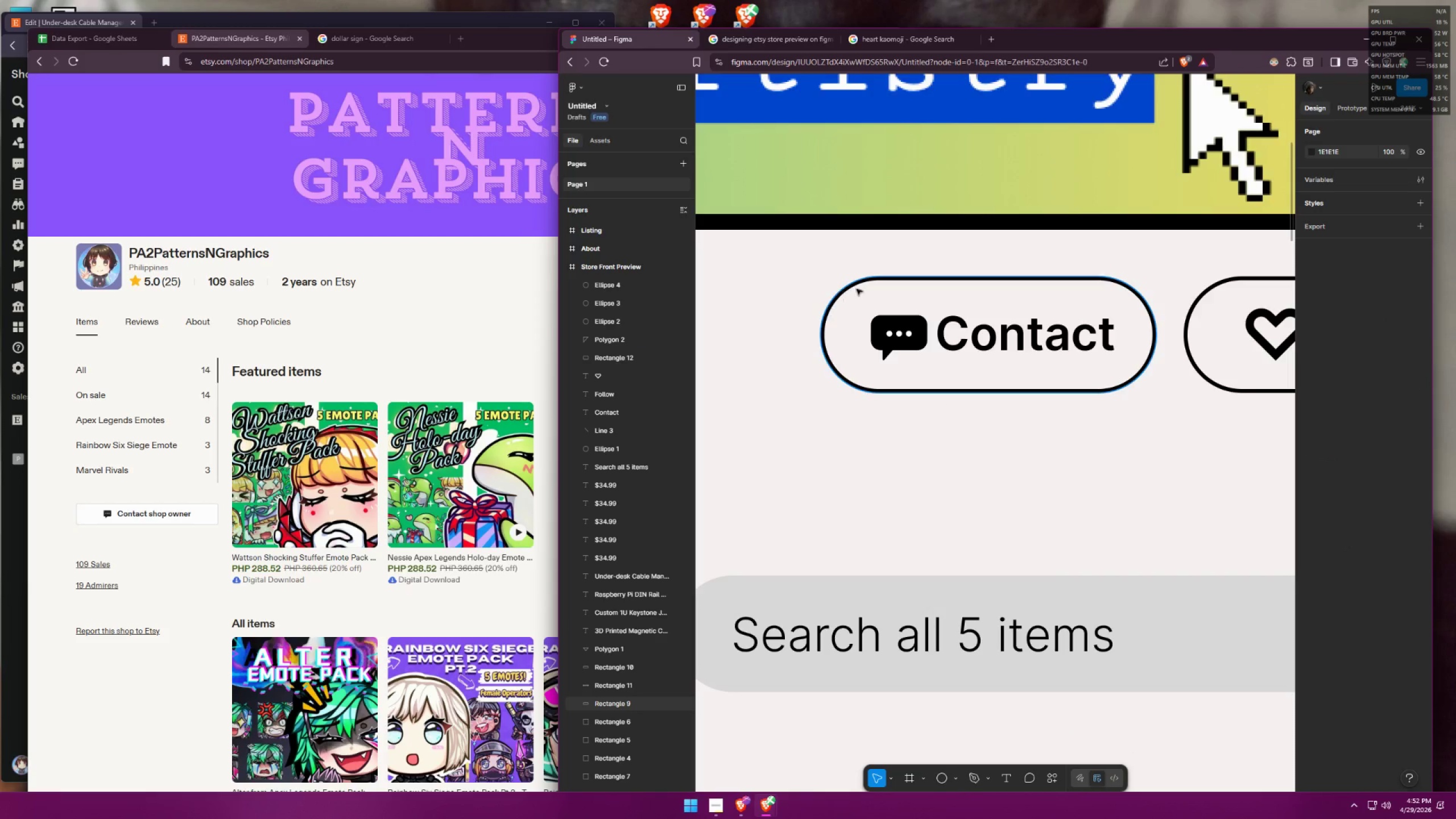 
left_click_drag(start_coordinate=[816, 255], to_coordinate=[1148, 431])
 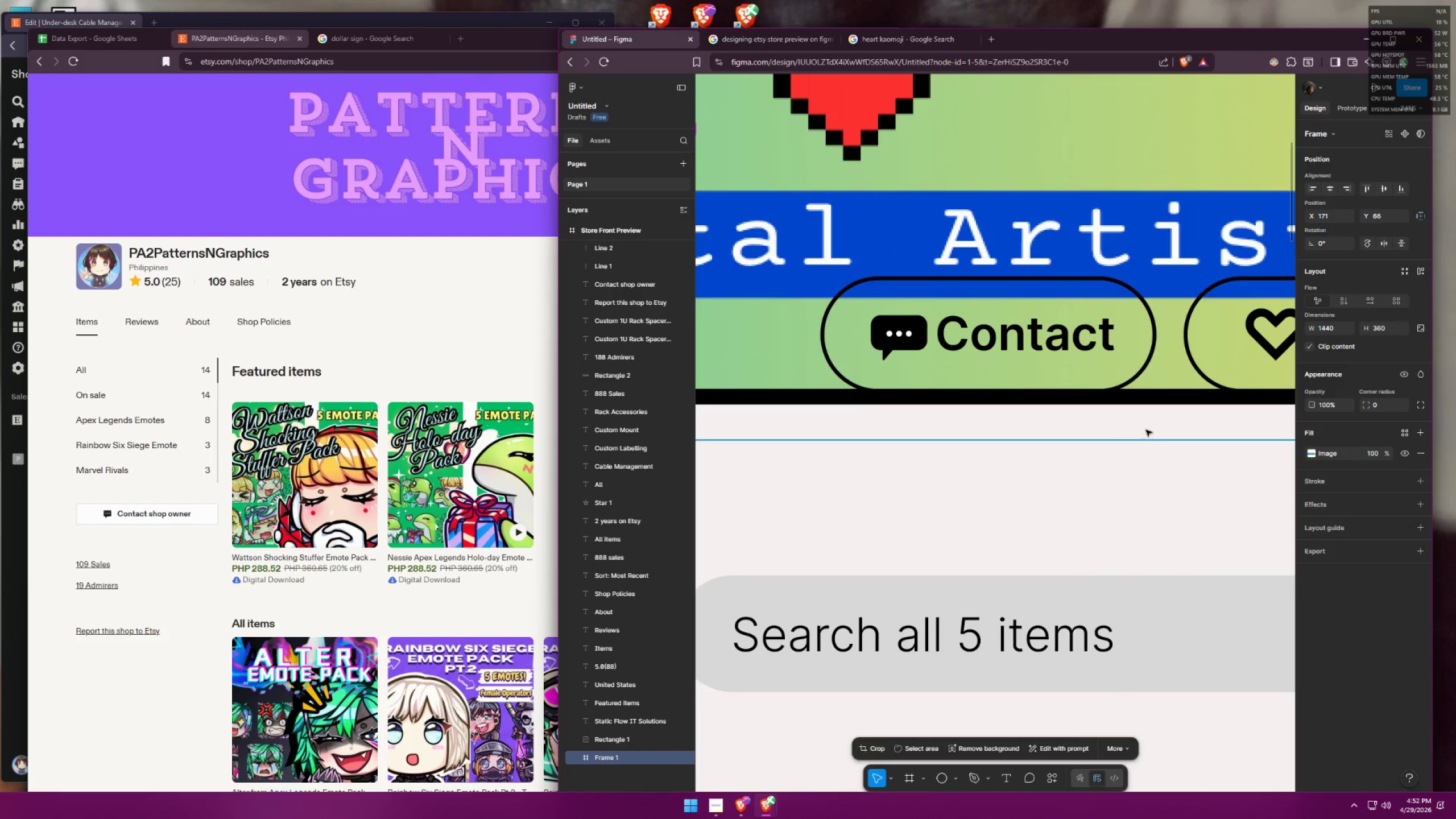 
key(Control+ControlLeft)
 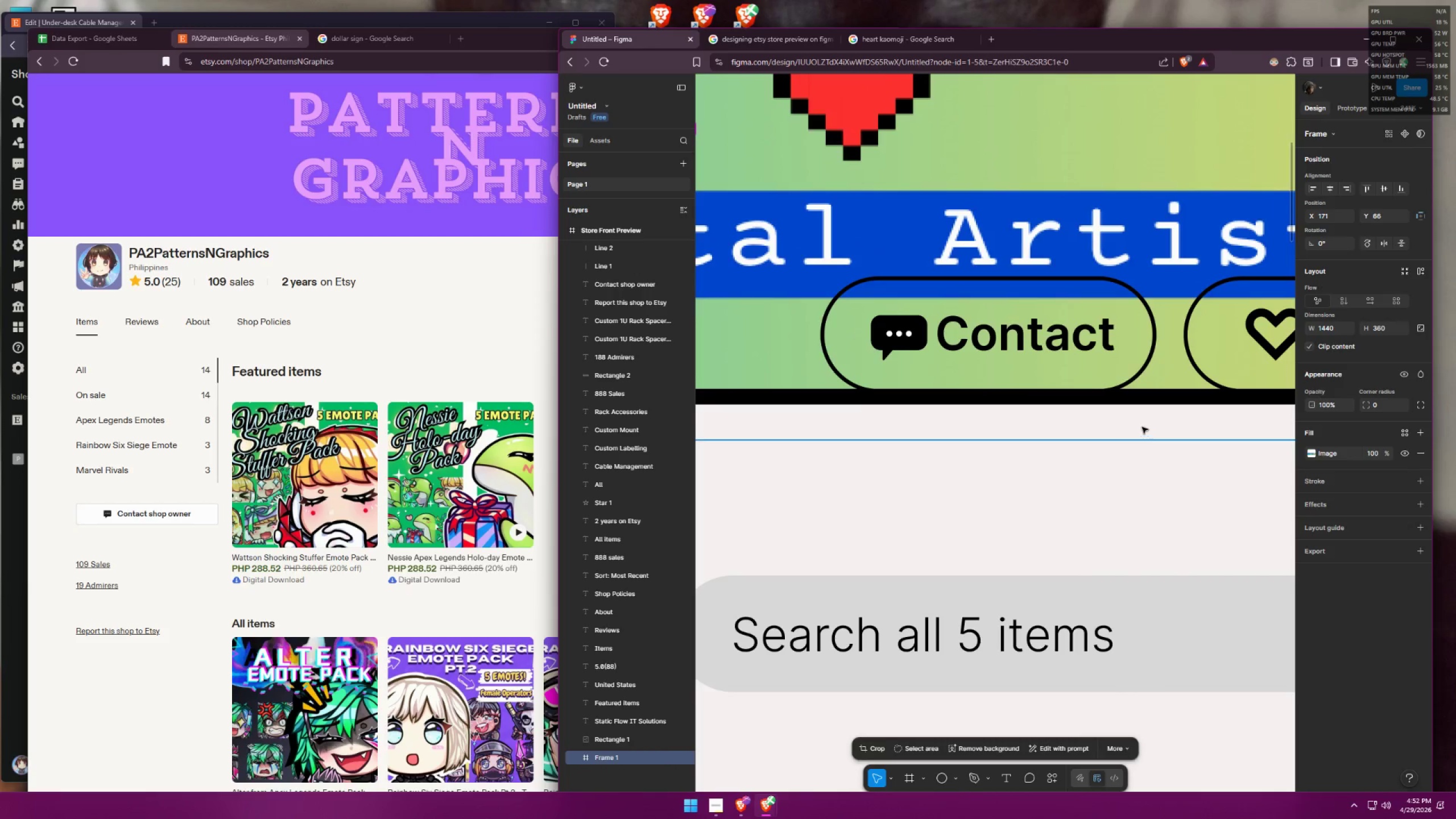 
key(Control+Z)
 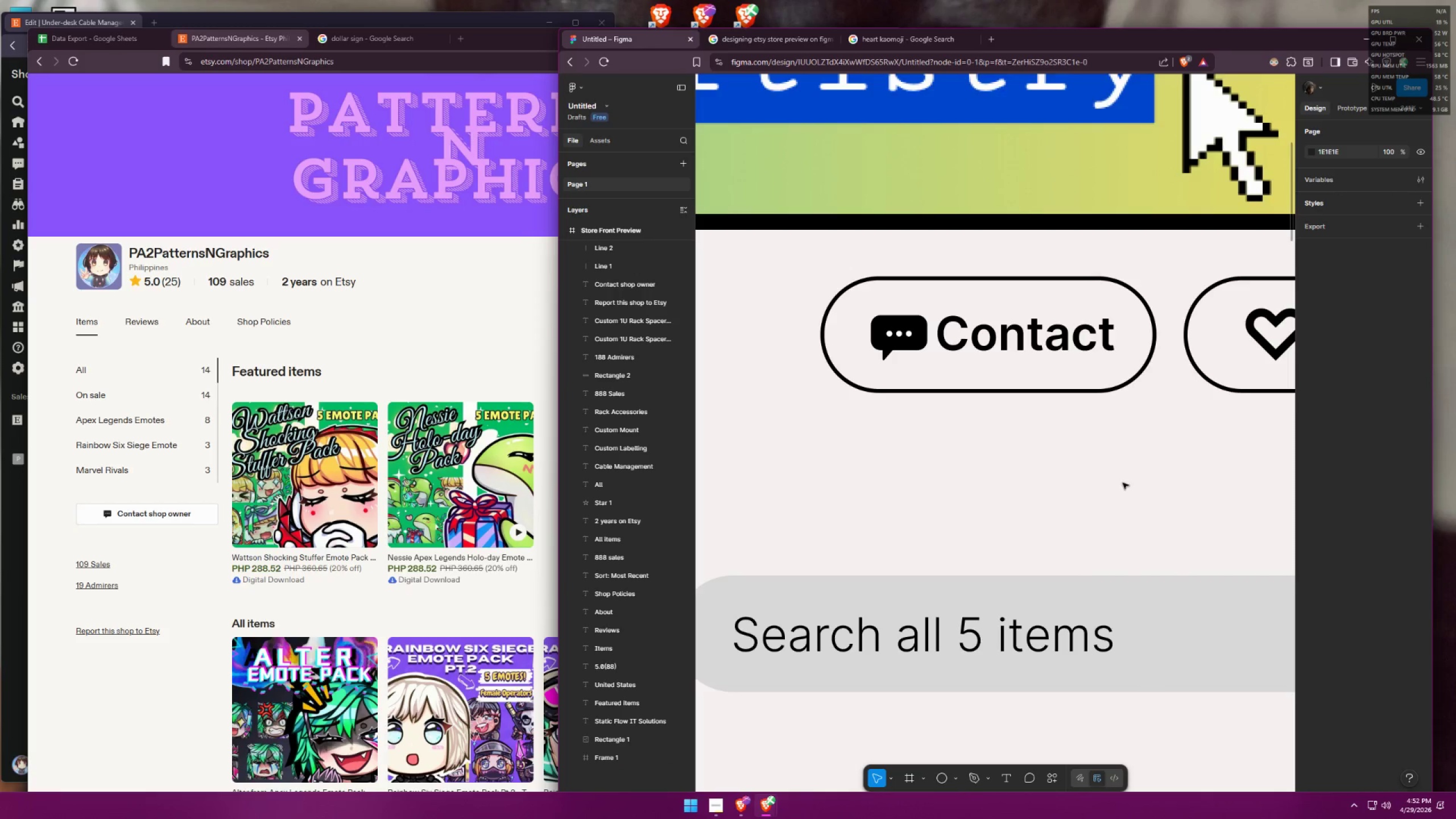 
left_click_drag(start_coordinate=[1187, 482], to_coordinate=[845, 259])
 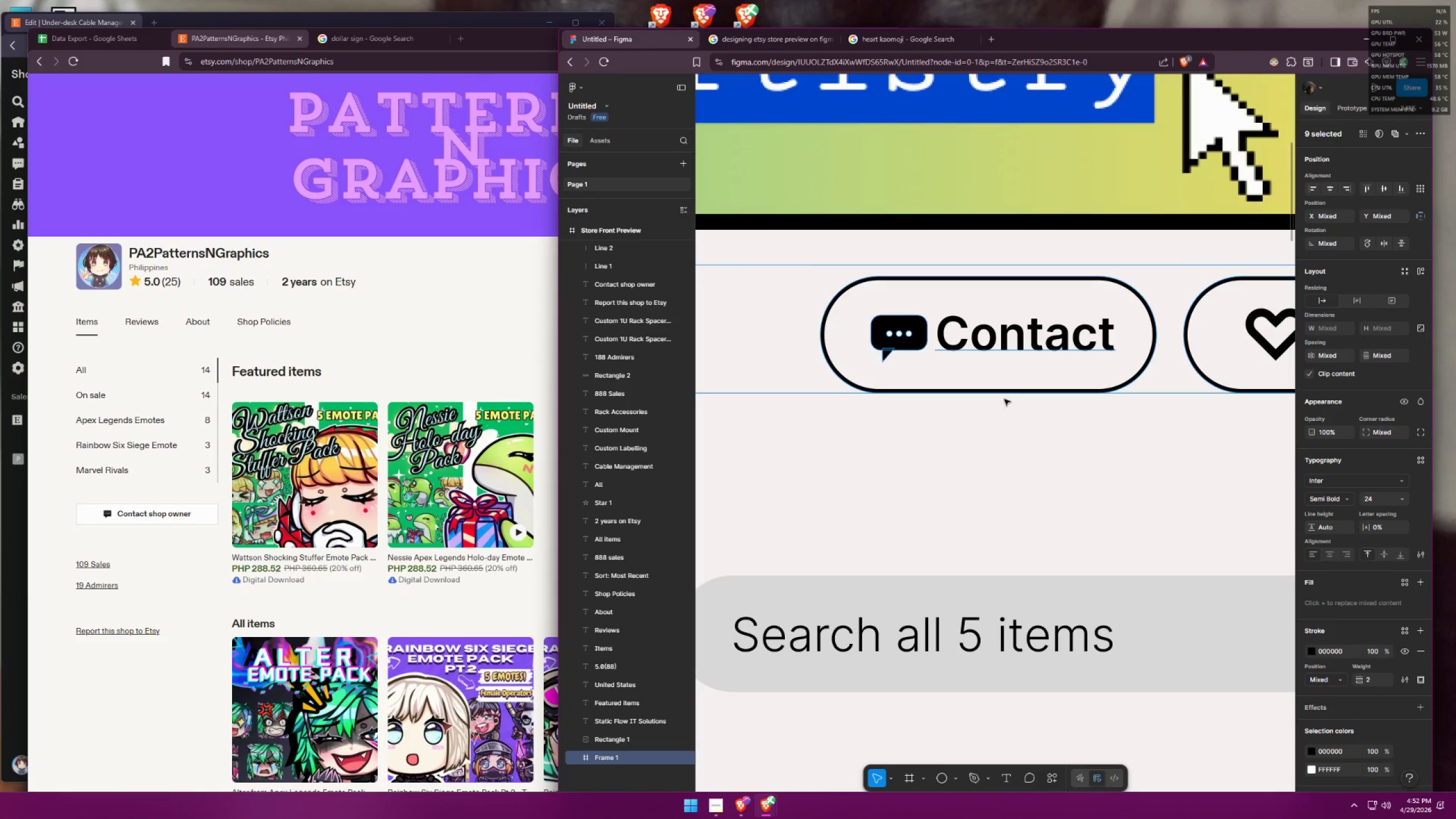 
hold_key(key=ShiftLeft, duration=0.75)
left_click([1017, 393])
 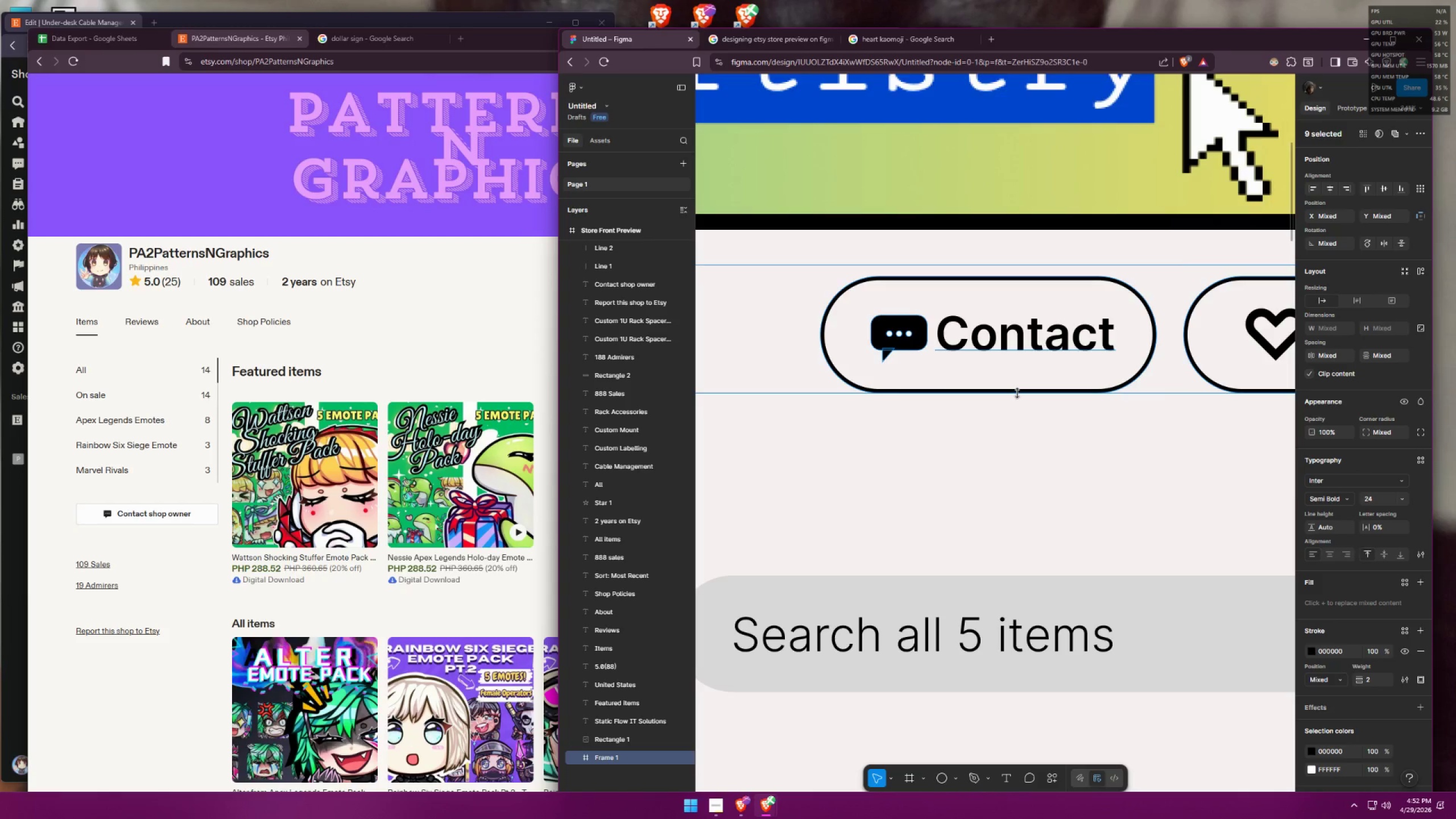 
hold_key(key=ShiftLeft, duration=4.53)
hold_key(key=ControlLeft, duration=0.75)
left_click([1028, 391])
 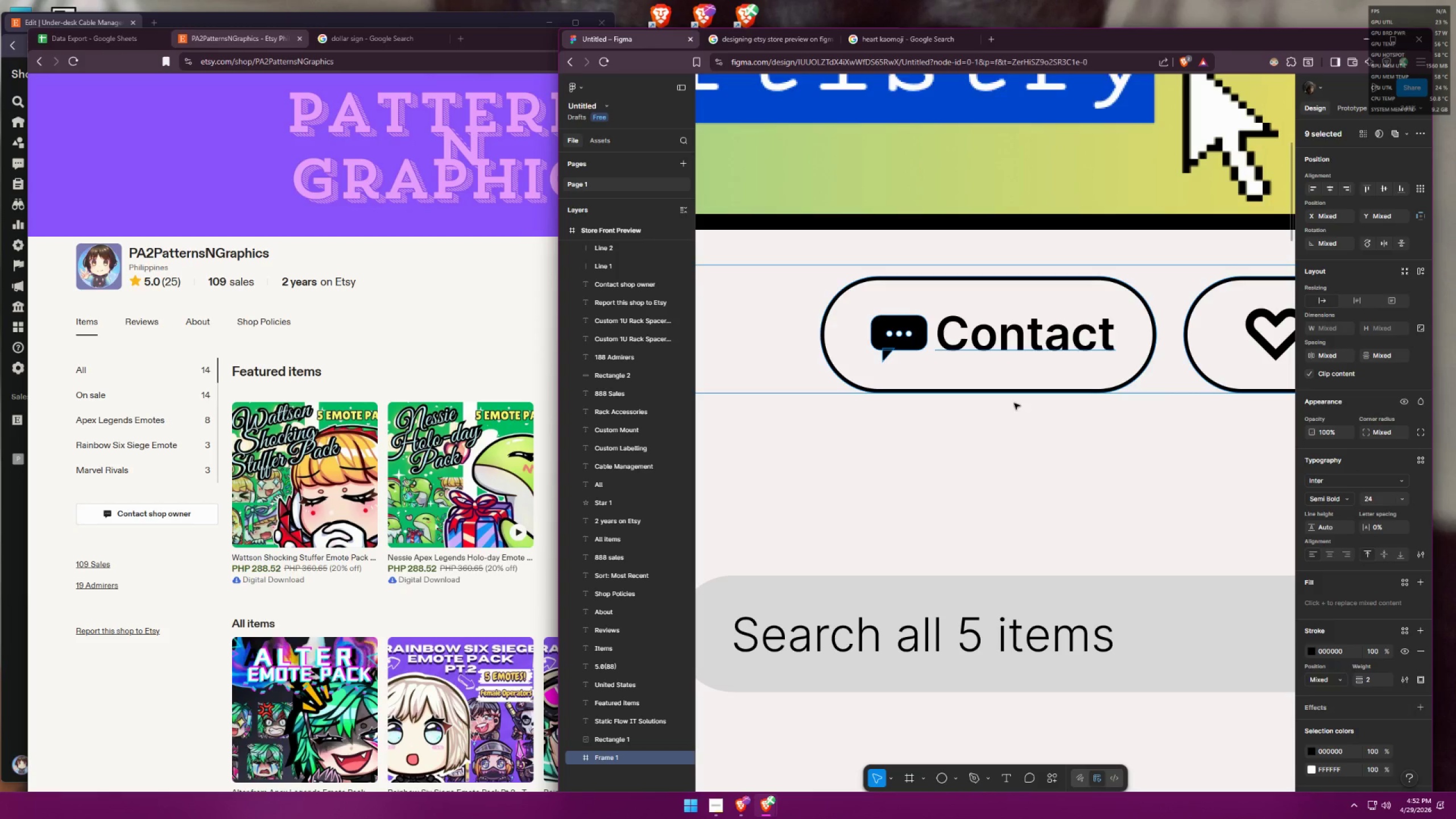 
double_click([1011, 442])
 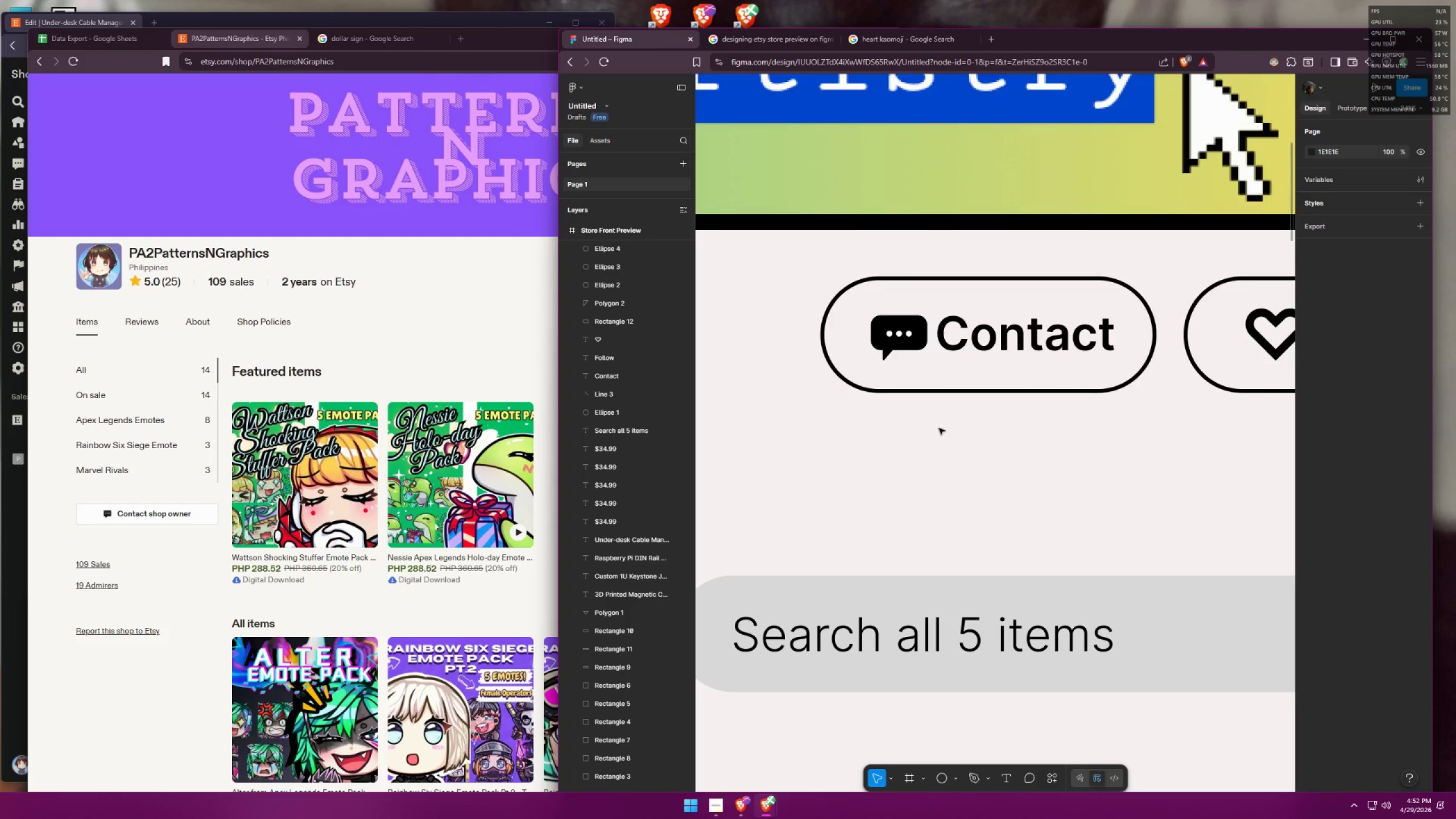 
left_click_drag(start_coordinate=[1091, 470], to_coordinate=[855, 262])
 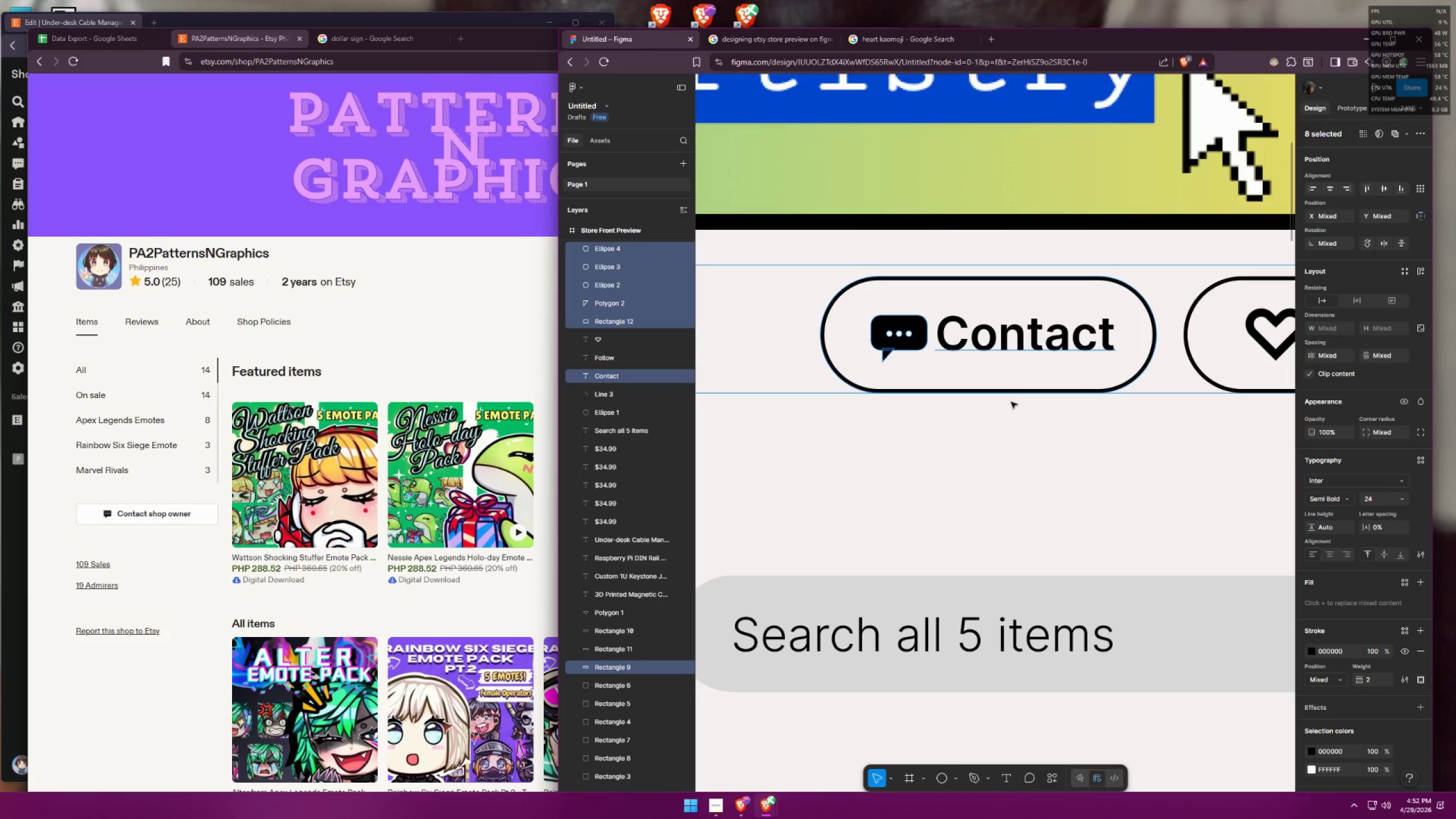 
key(Control+ControlLeft)
 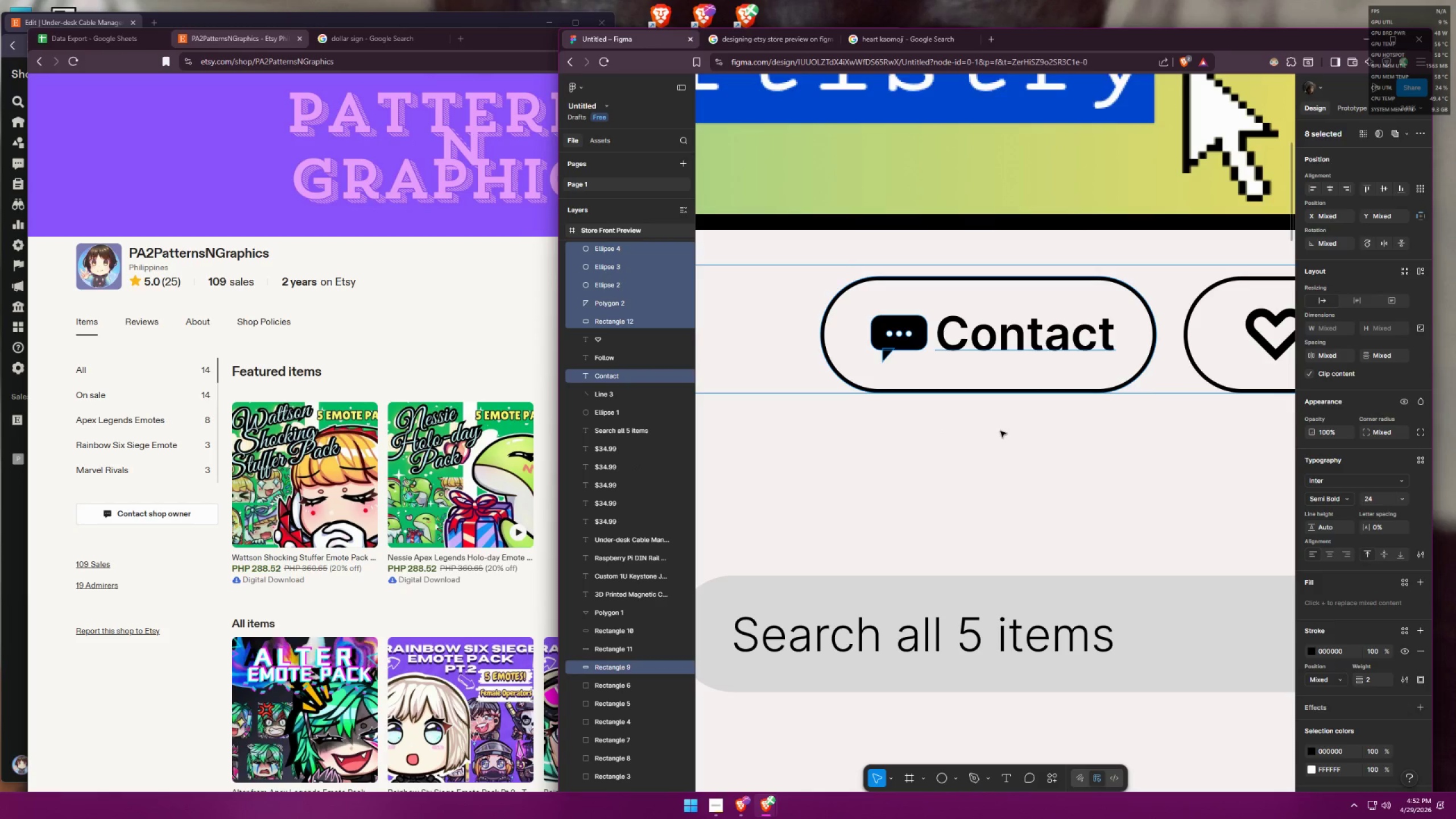 
left_click([1000, 431])
 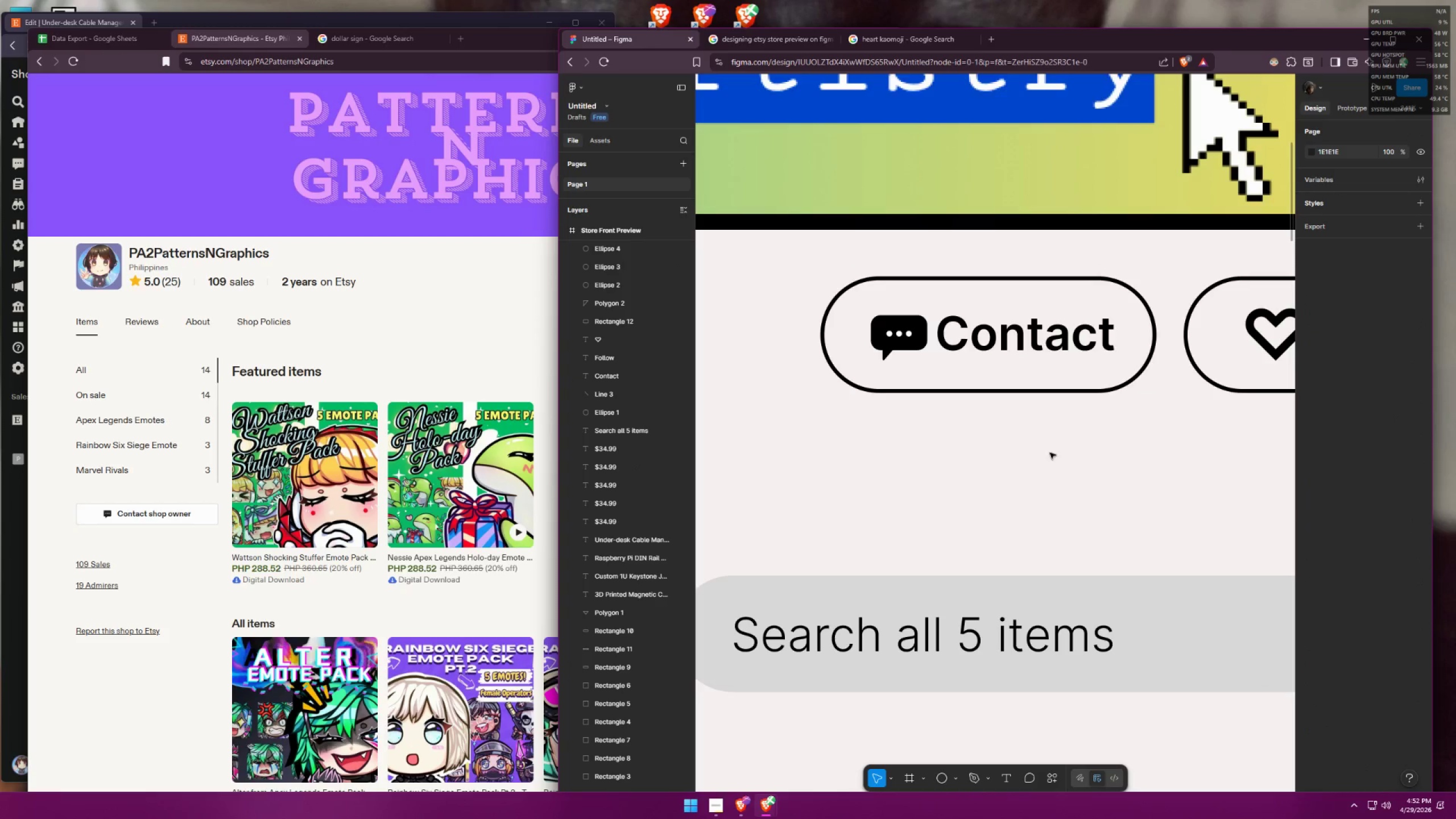 
left_click_drag(start_coordinate=[1068, 460], to_coordinate=[866, 266])
 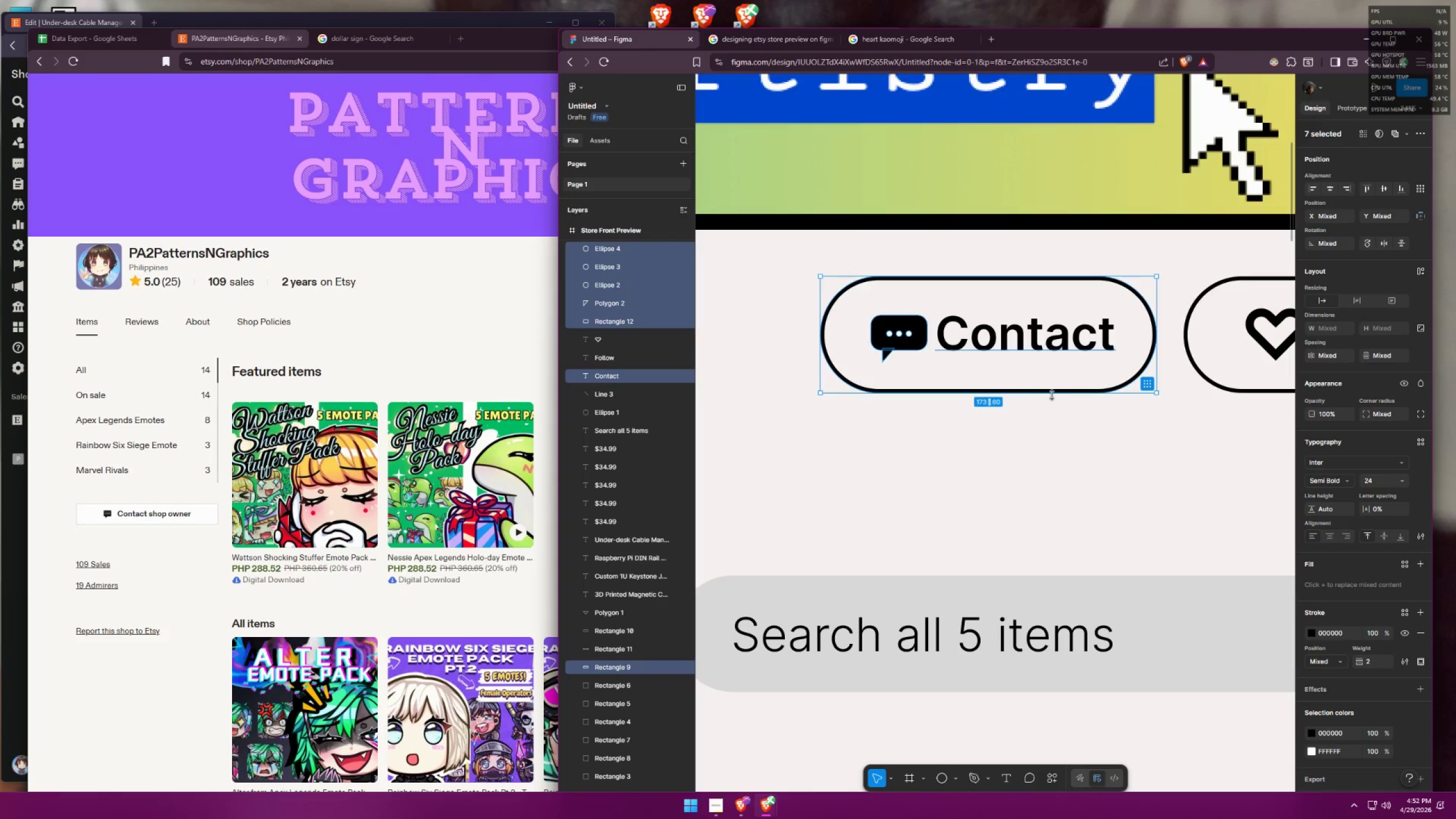 
hold_key(key=ShiftLeft, duration=1.33)
left_click([1053, 391])
 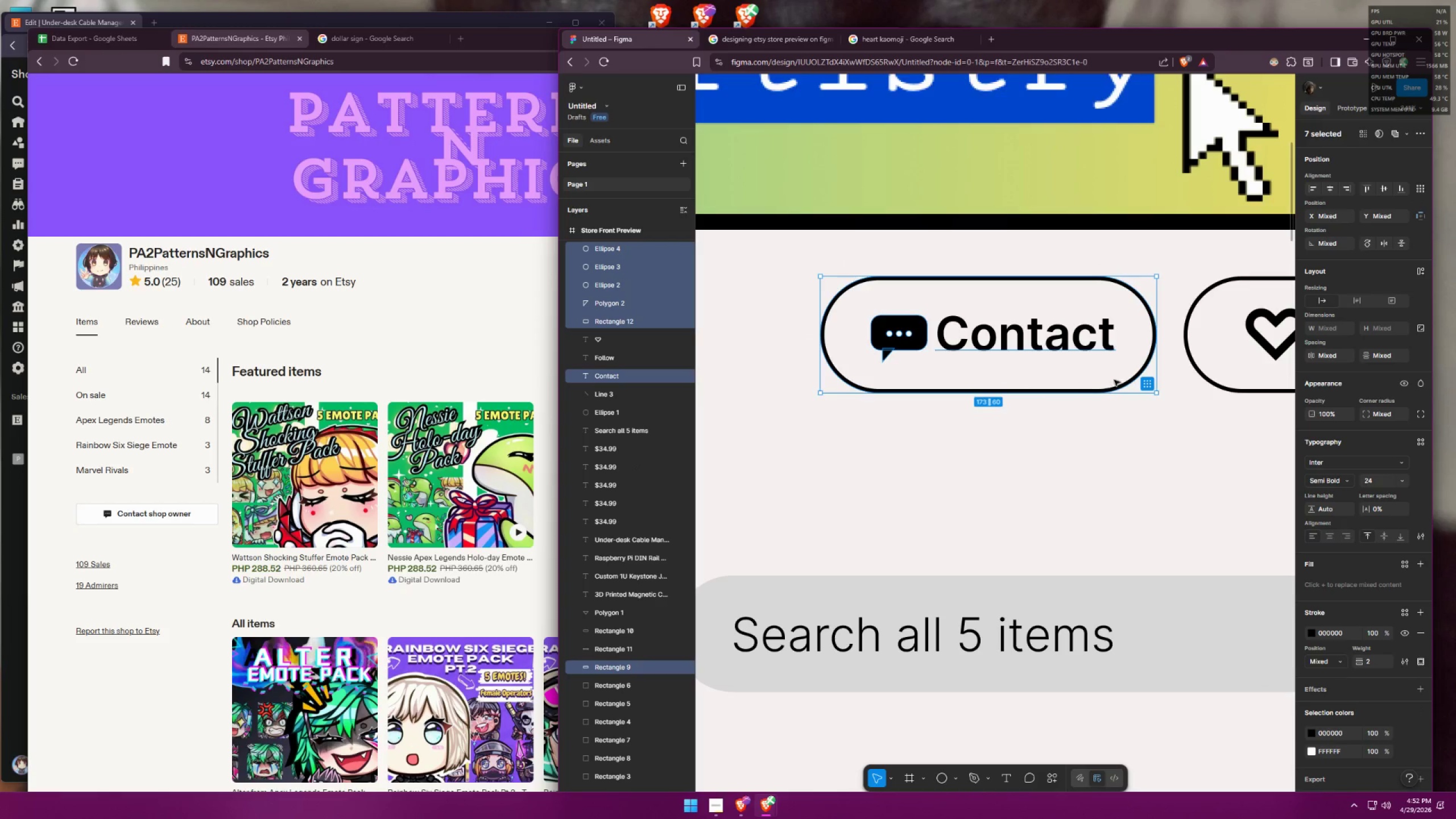 
left_click([1124, 377])
 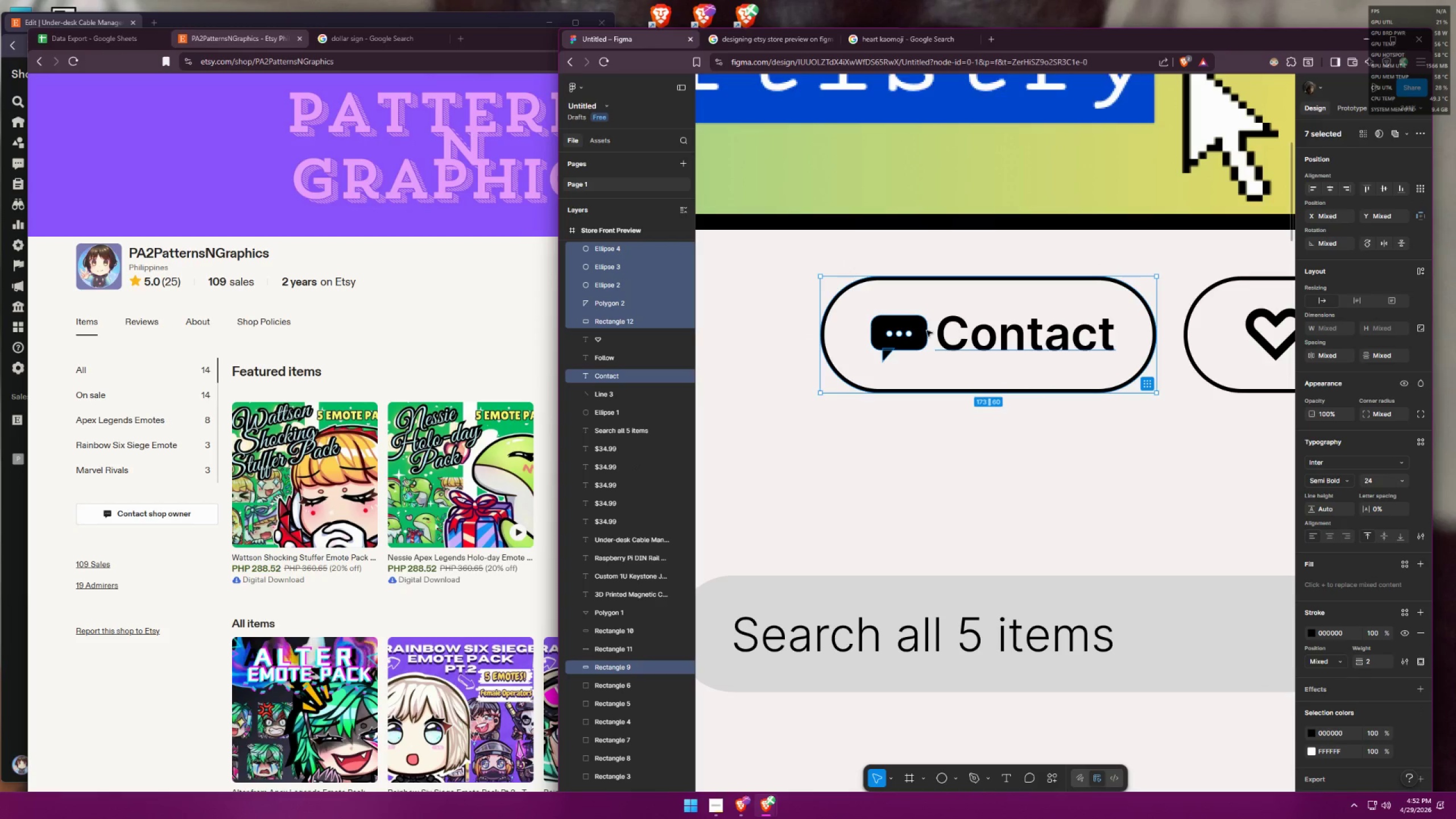 
hold_key(key=ShiftLeft, duration=0.94)
left_click([829, 308])
 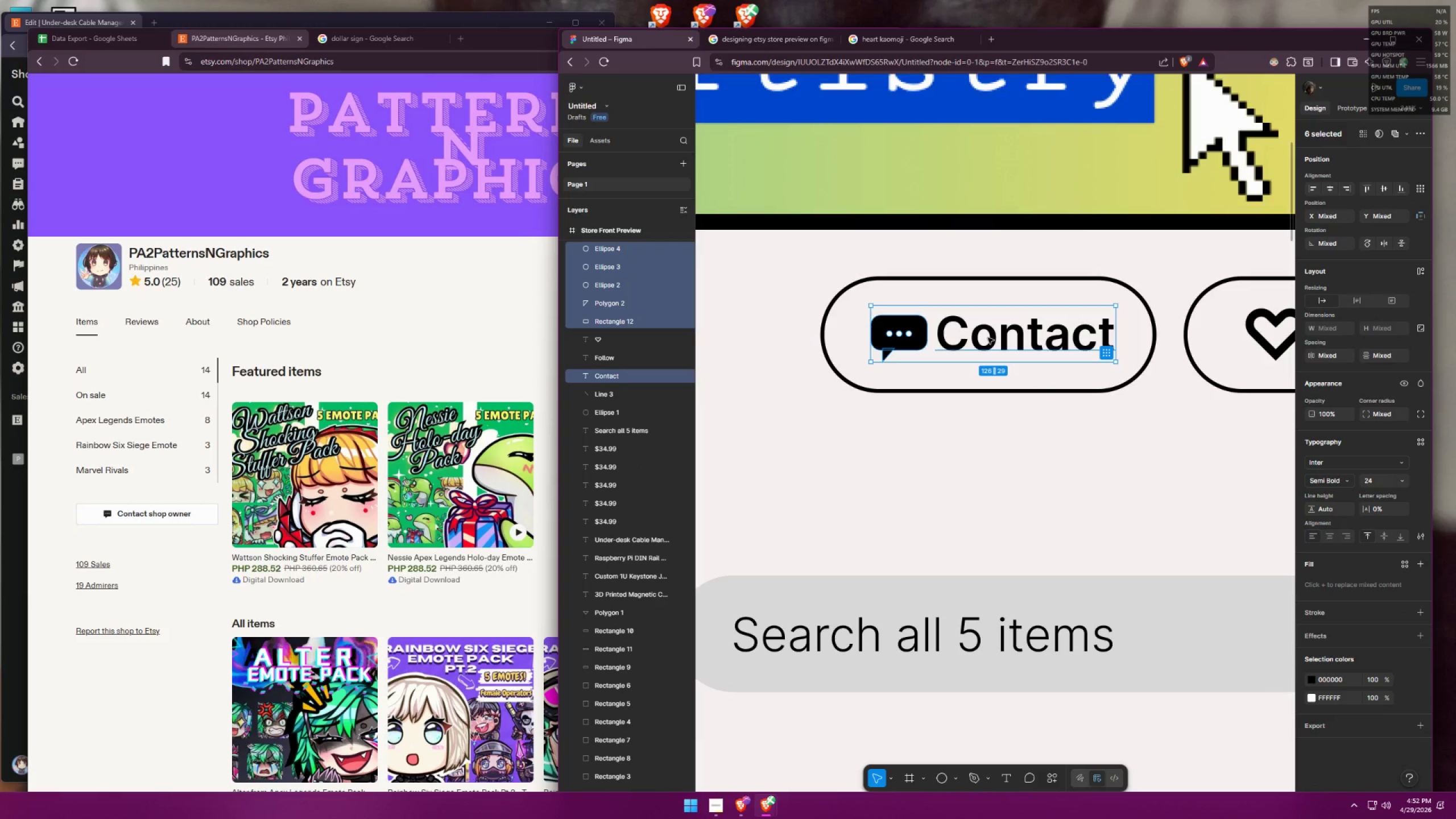 
left_click_drag(start_coordinate=[996, 336], to_coordinate=[991, 336])
 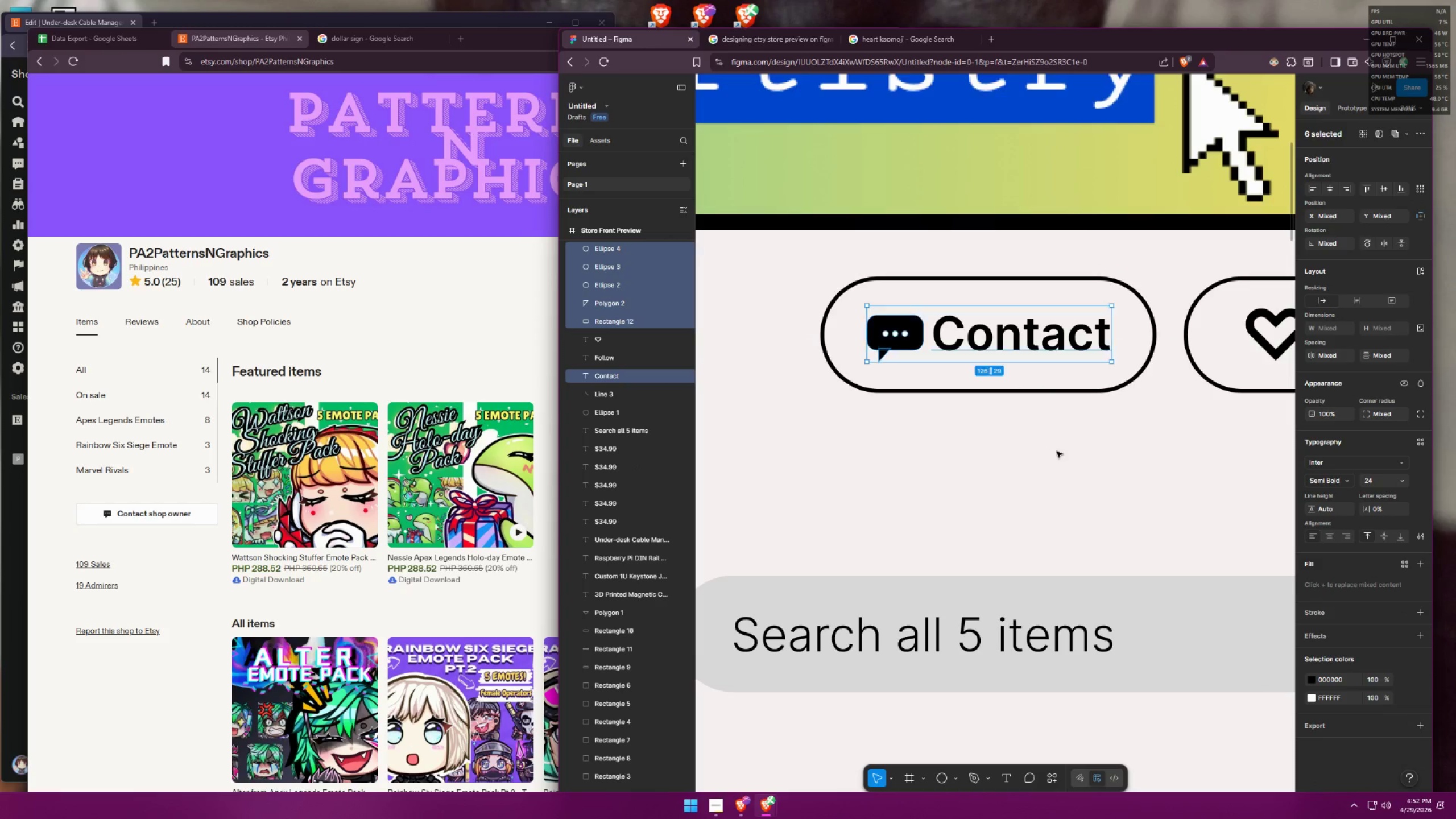 
left_click([1057, 452])
 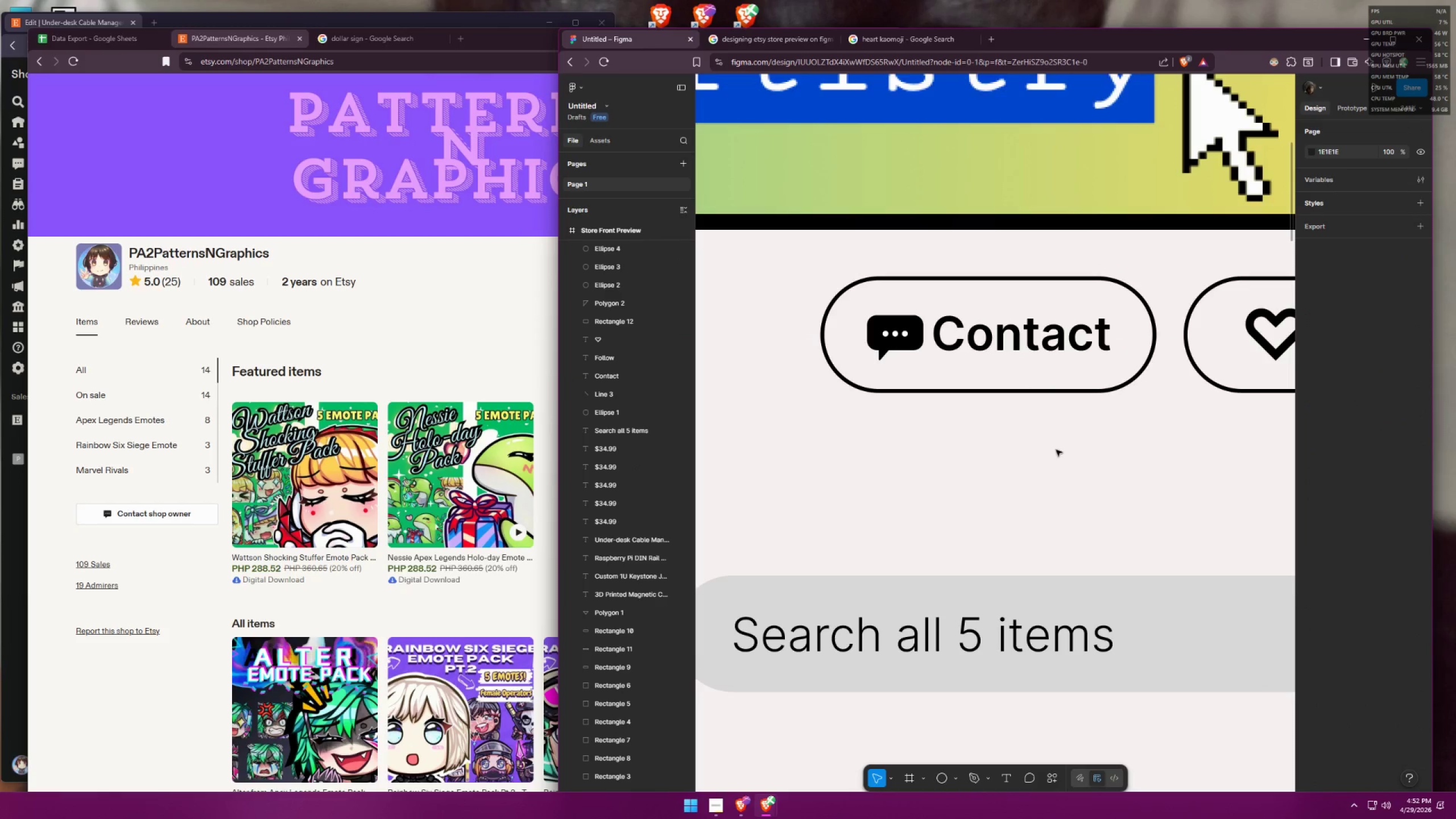 
hold_key(key=ControlLeft, duration=1.5)
 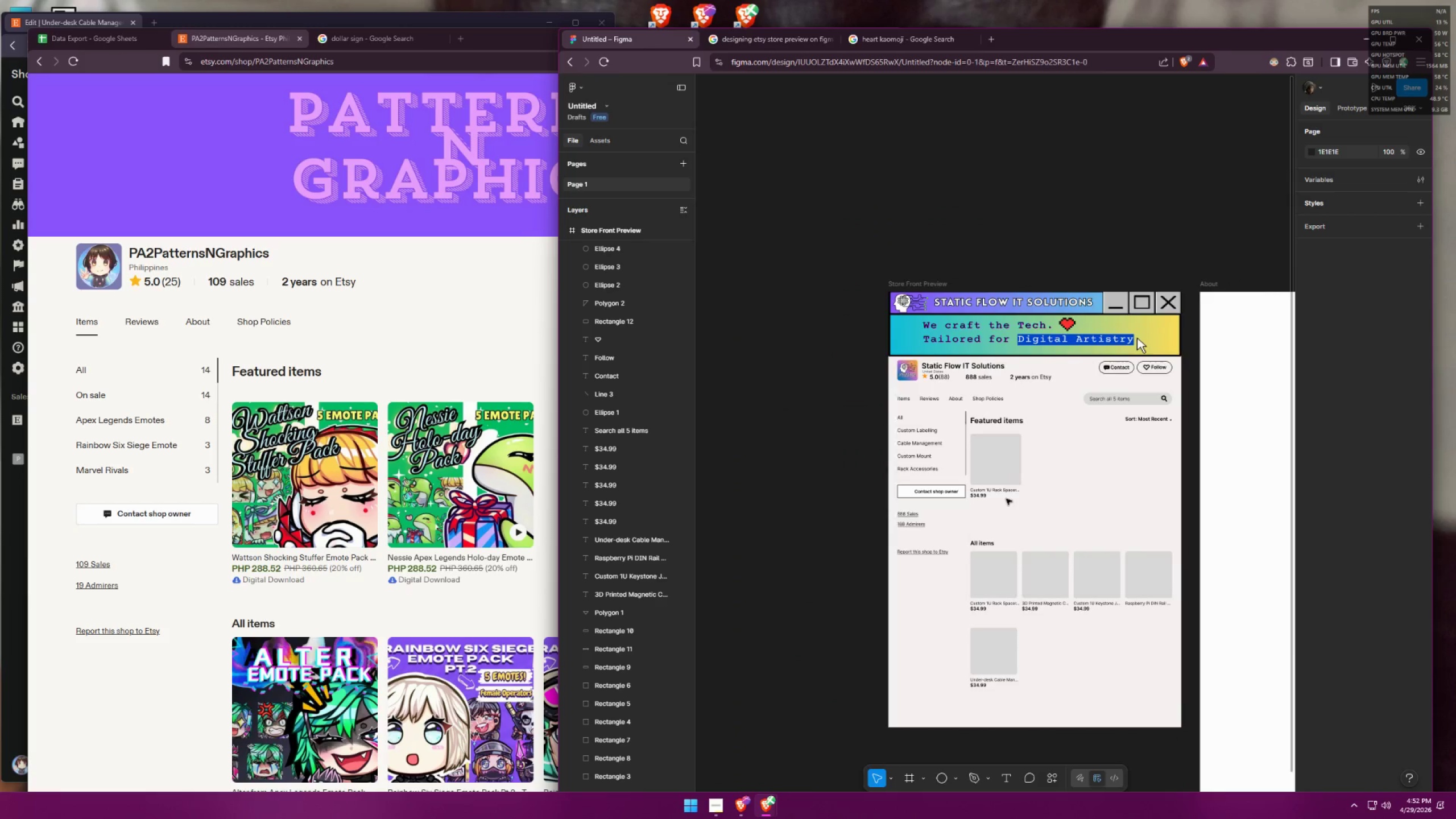 
hold_key(key=ControlLeft, duration=1.5)
 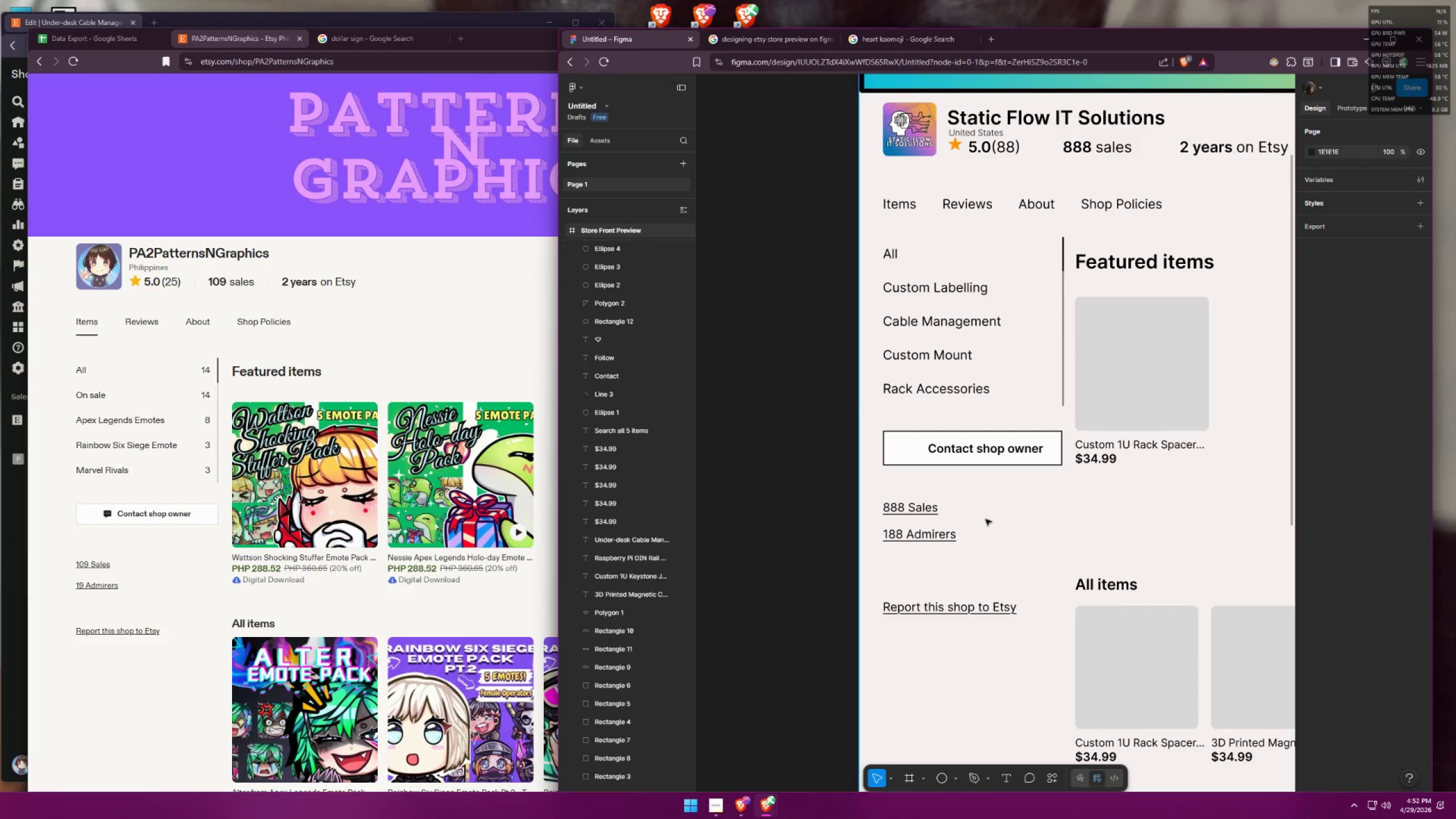 
scroll: coordinate [1172, 382], scroll_direction: down, amount: 19.0
 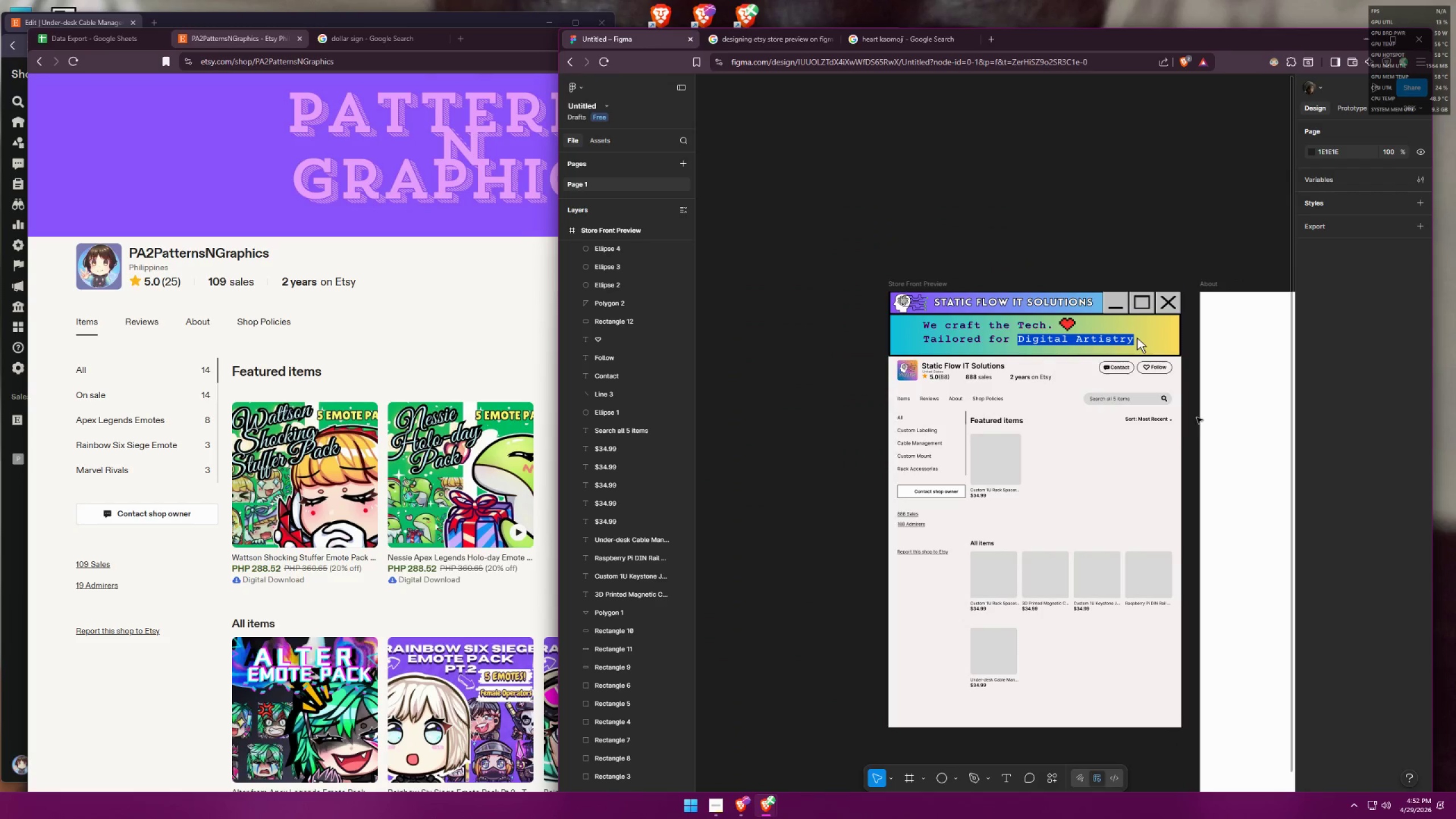 
left_click([1105, 493])
 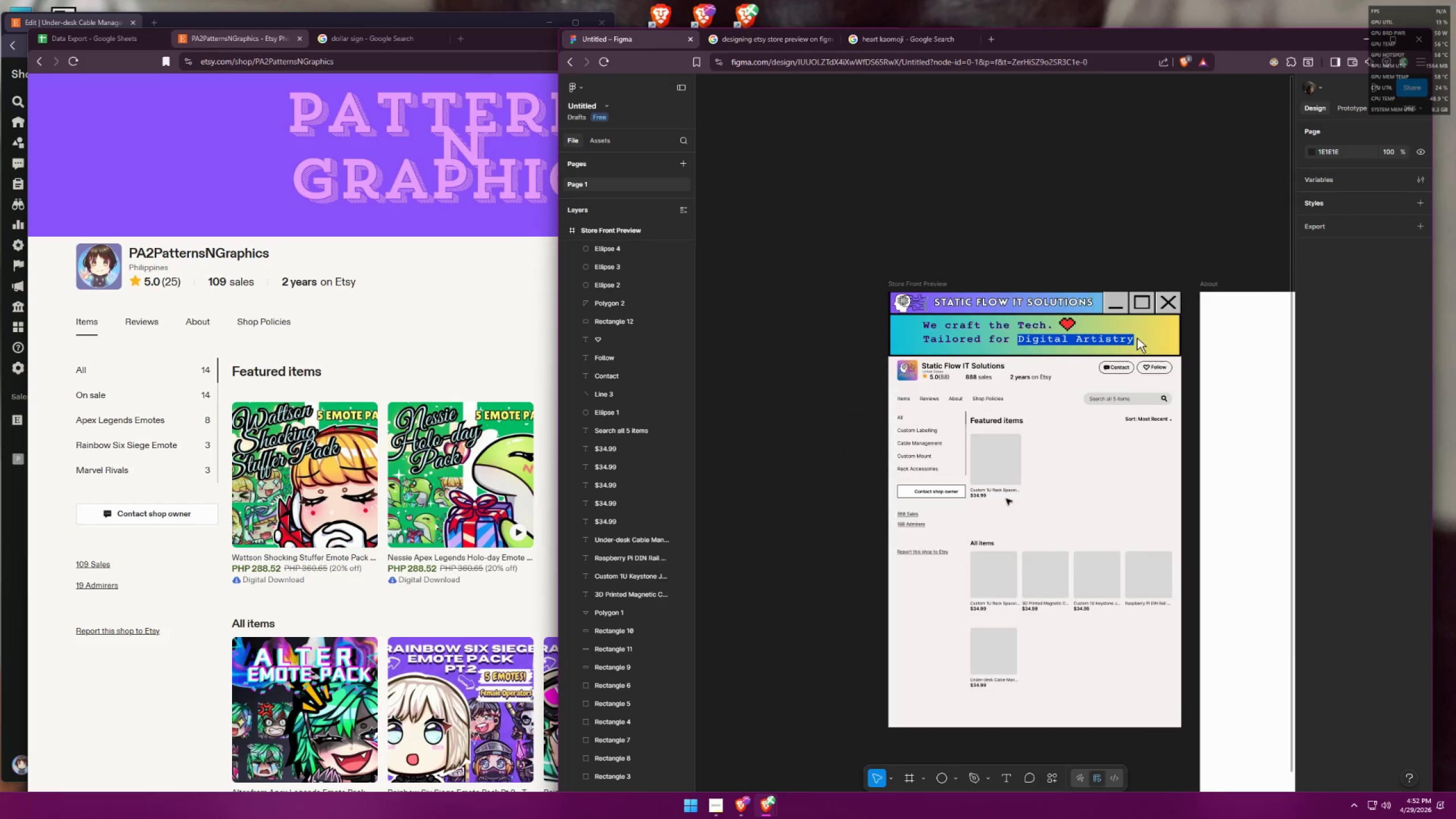 
scroll: coordinate [903, 519], scroll_direction: up, amount: 7.0
 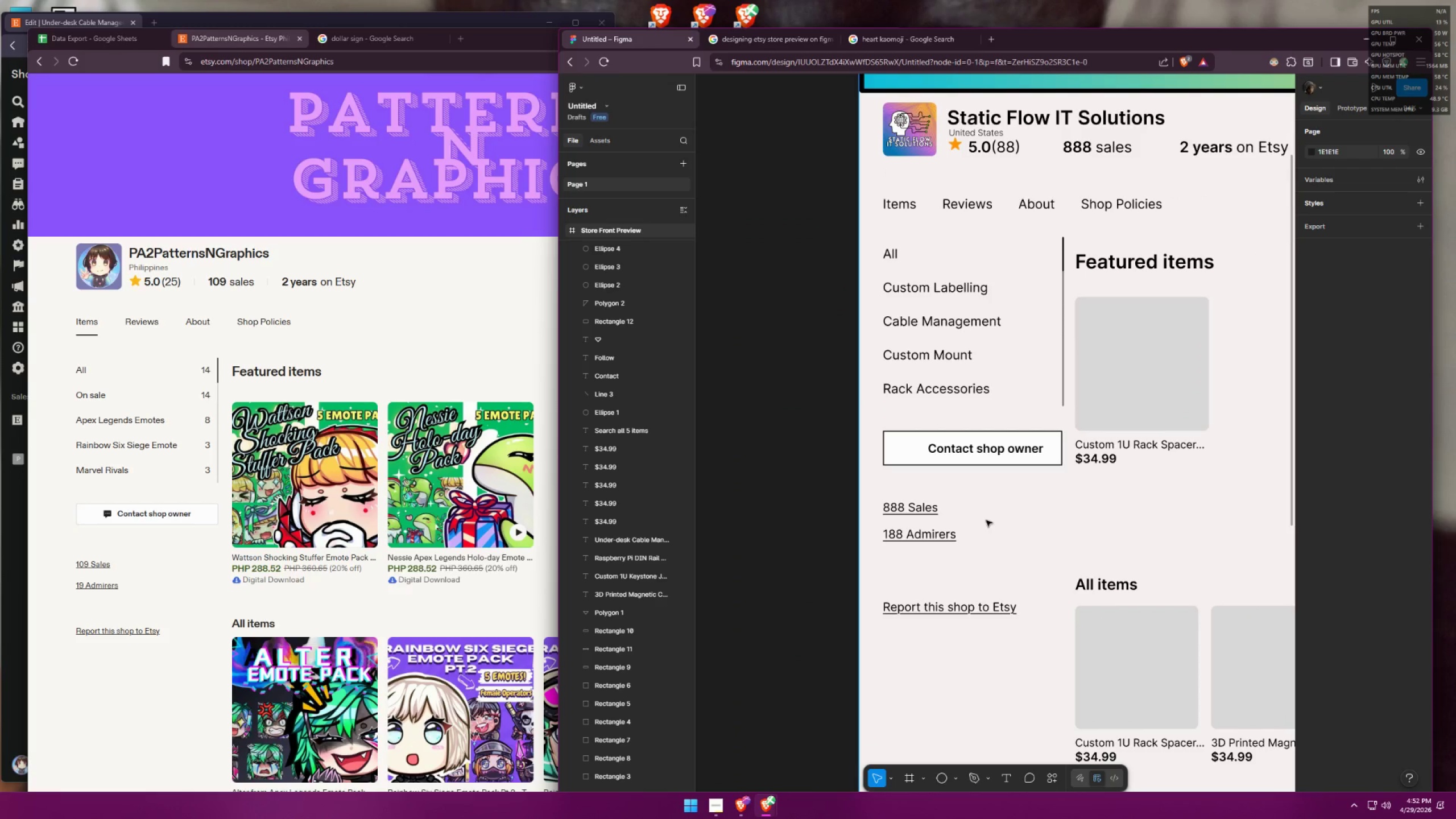 
hold_key(key=ControlLeft, duration=1.5)
 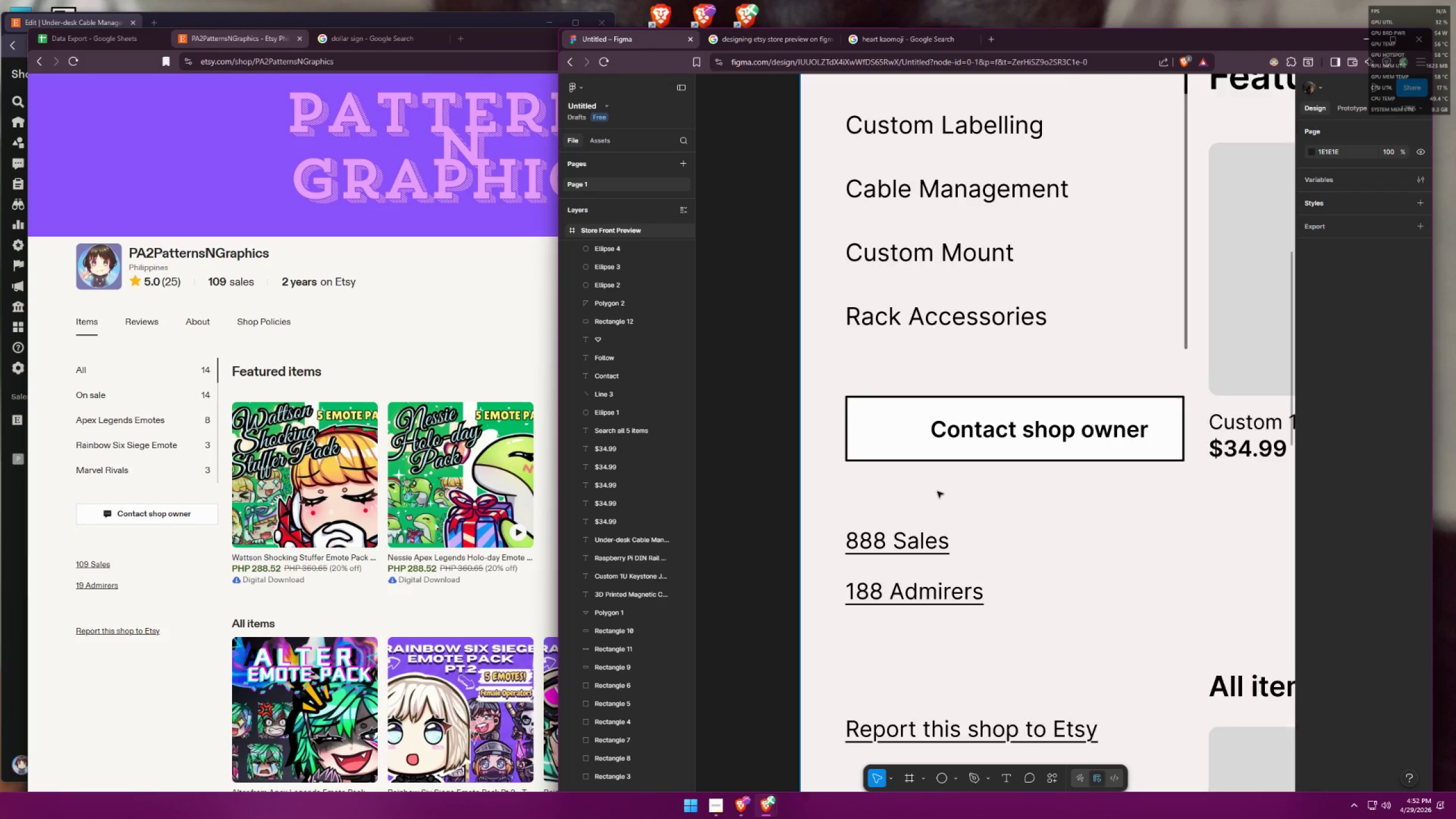 
hold_key(key=ControlLeft, duration=0.72)
scroll: coordinate [939, 488], scroll_direction: up, amount: 8.0
 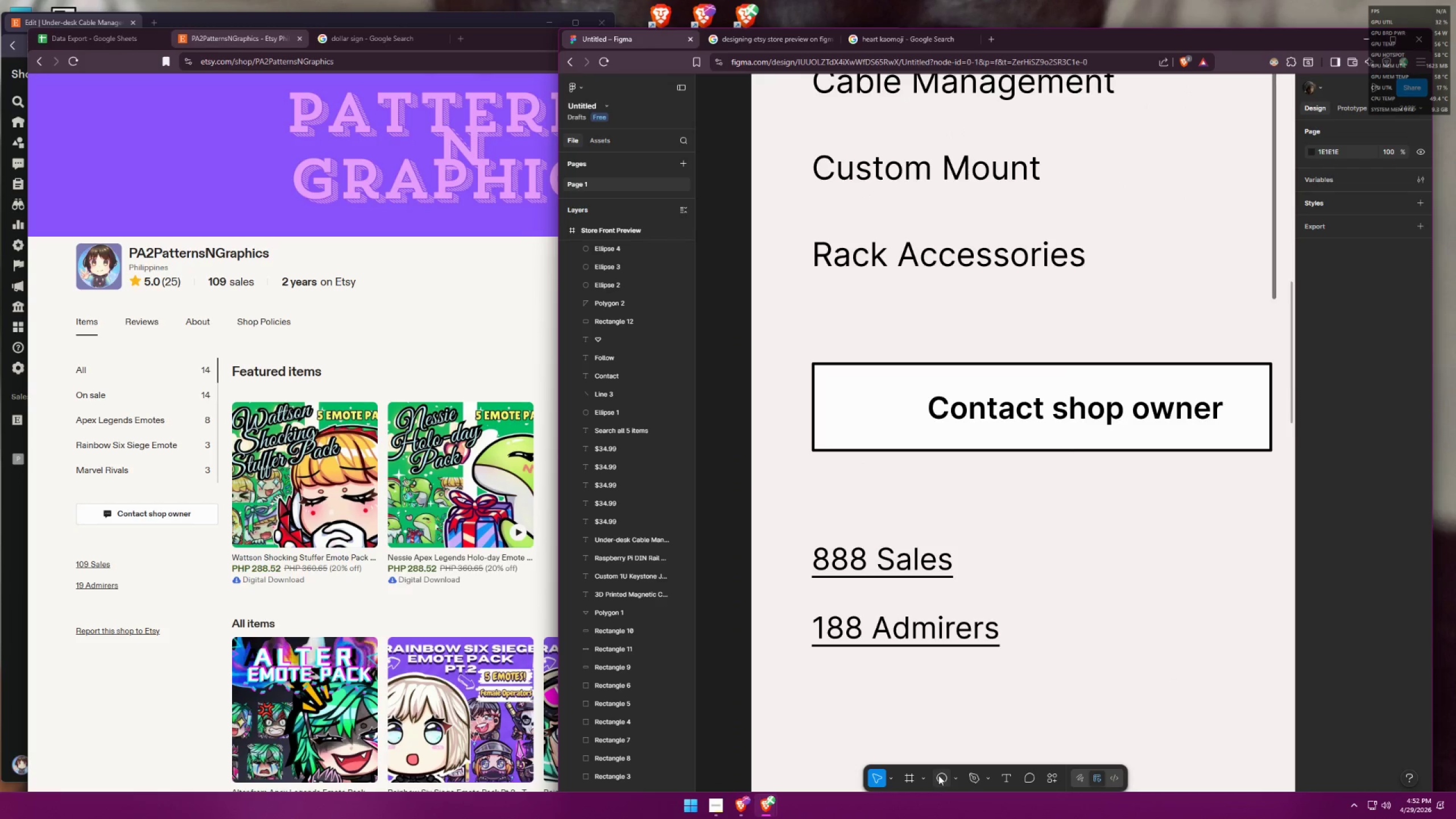 
double_click([954, 776])
 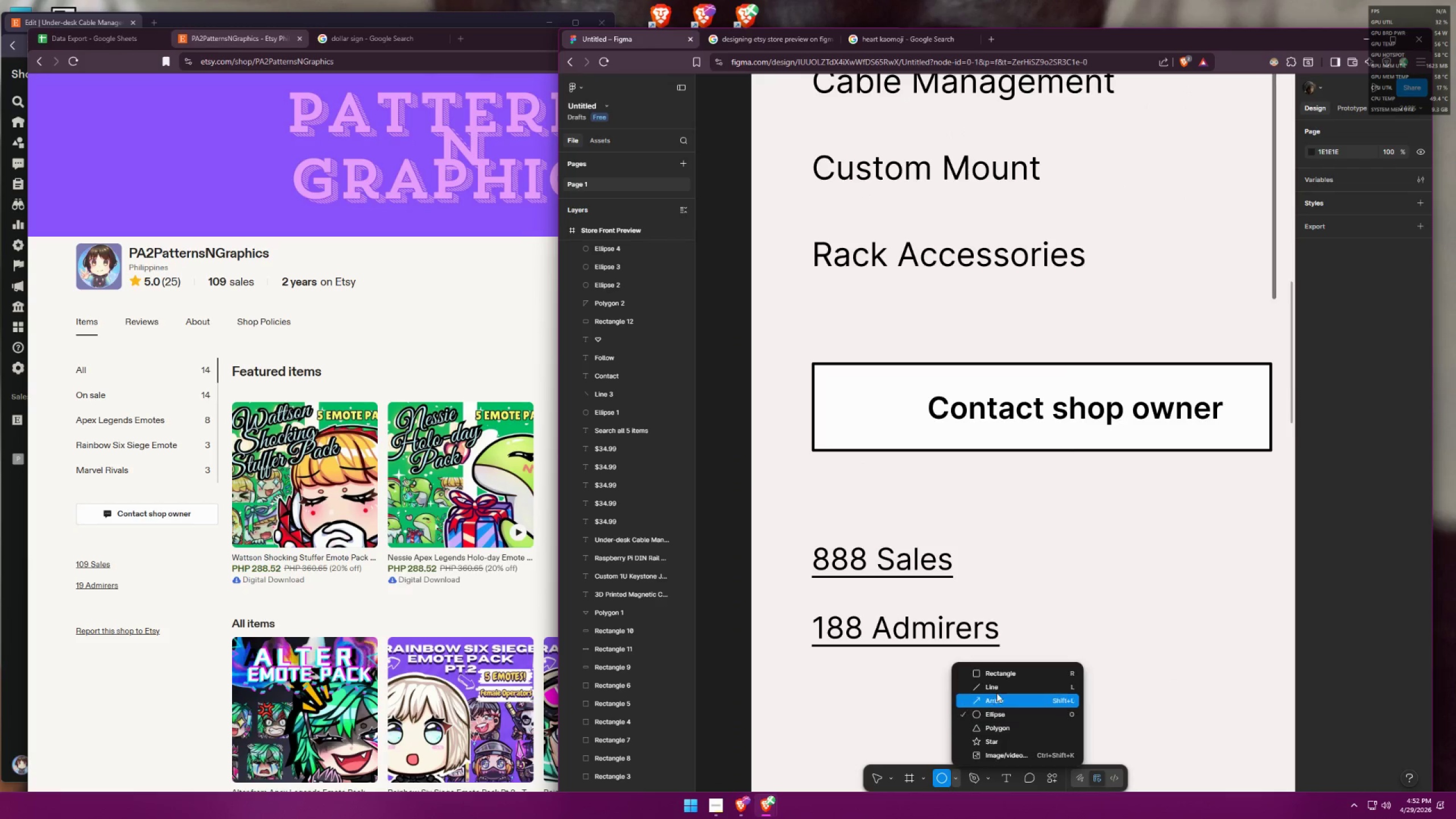 
left_click([1002, 675])
 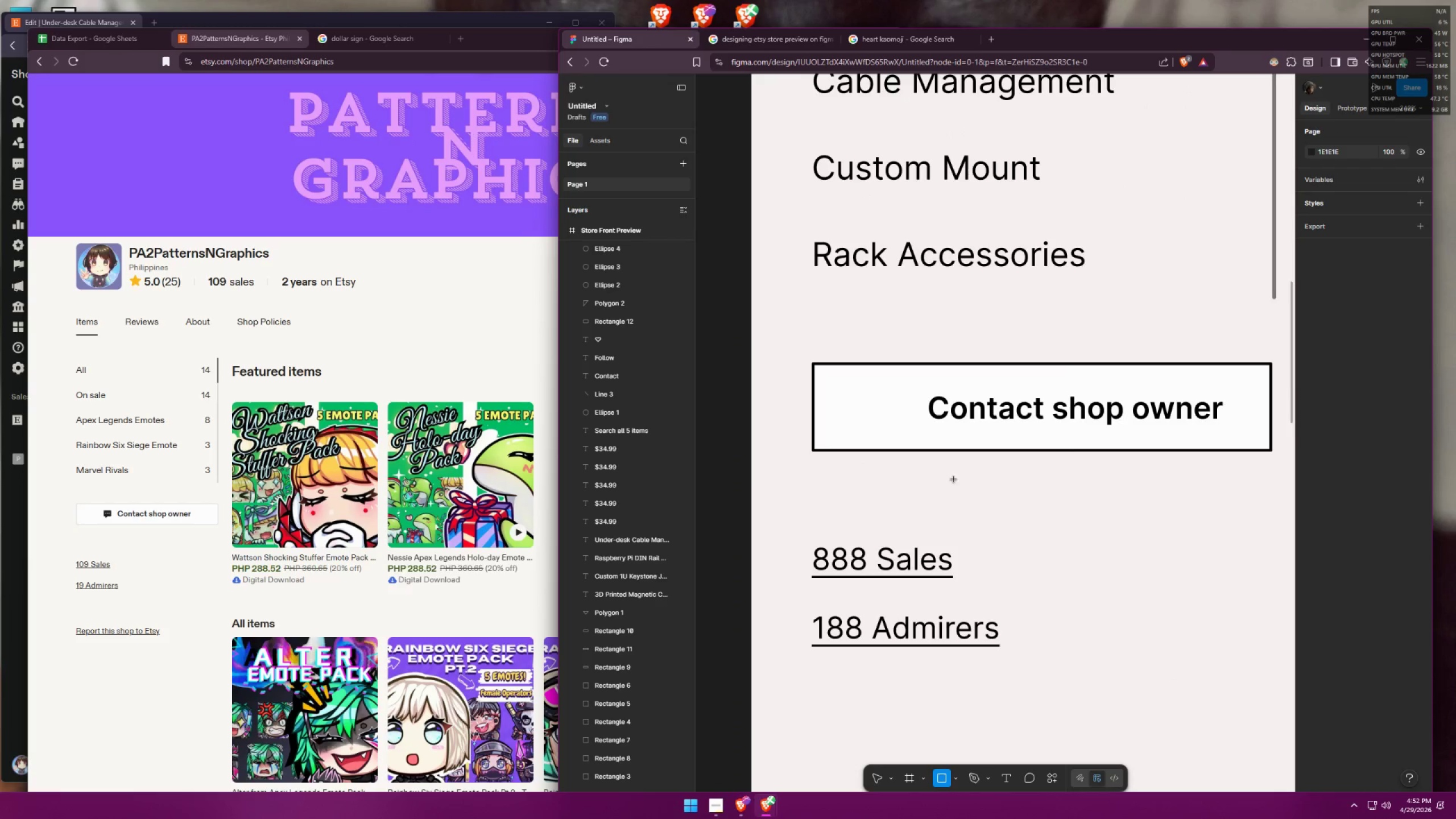 
hold_key(key=ShiftLeft, duration=0.92)
left_click_drag(start_coordinate=[941, 479], to_coordinate=[971, 499])
 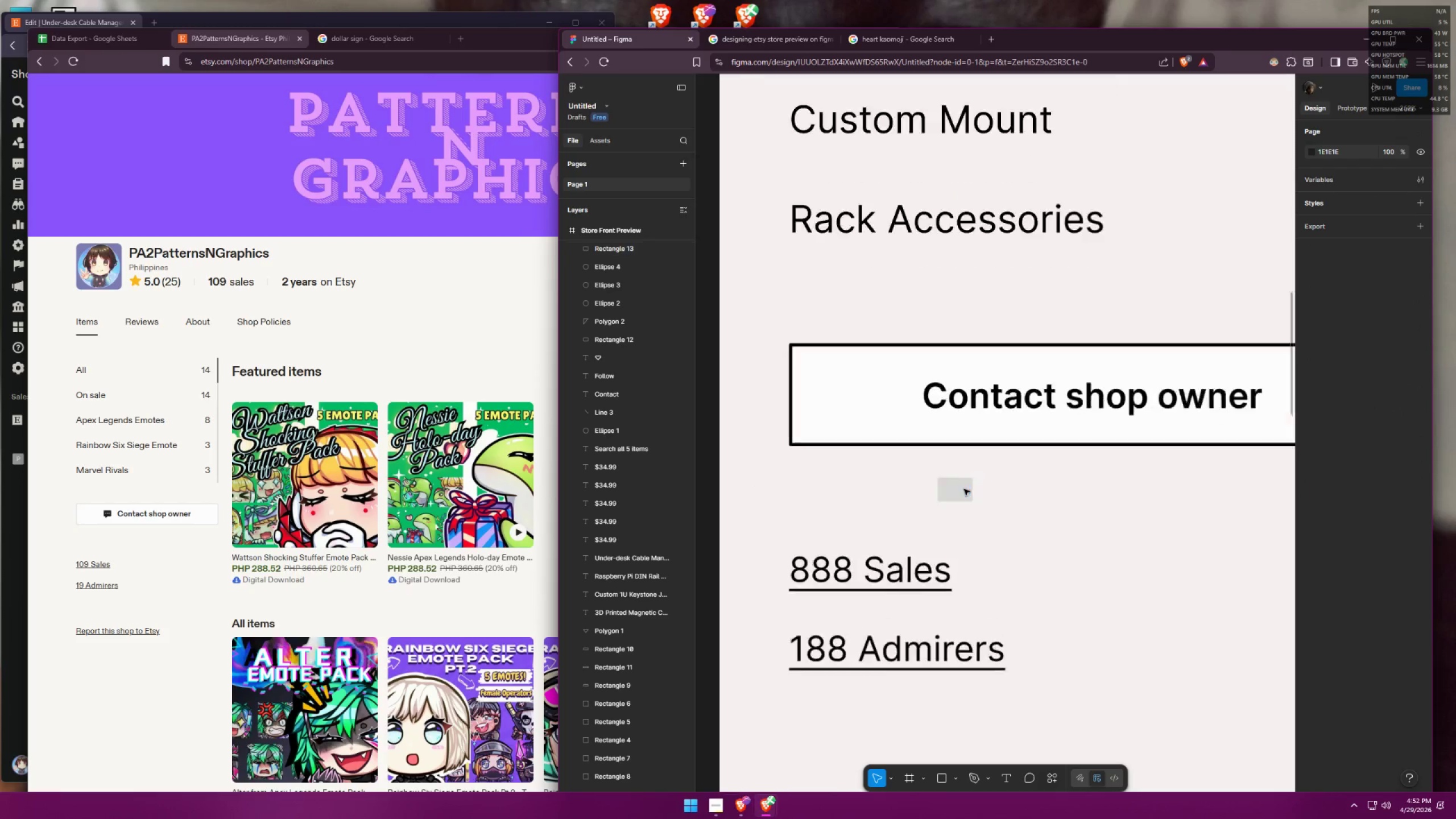 
hold_key(key=ShiftLeft, duration=18.45)
left_click([992, 502])
 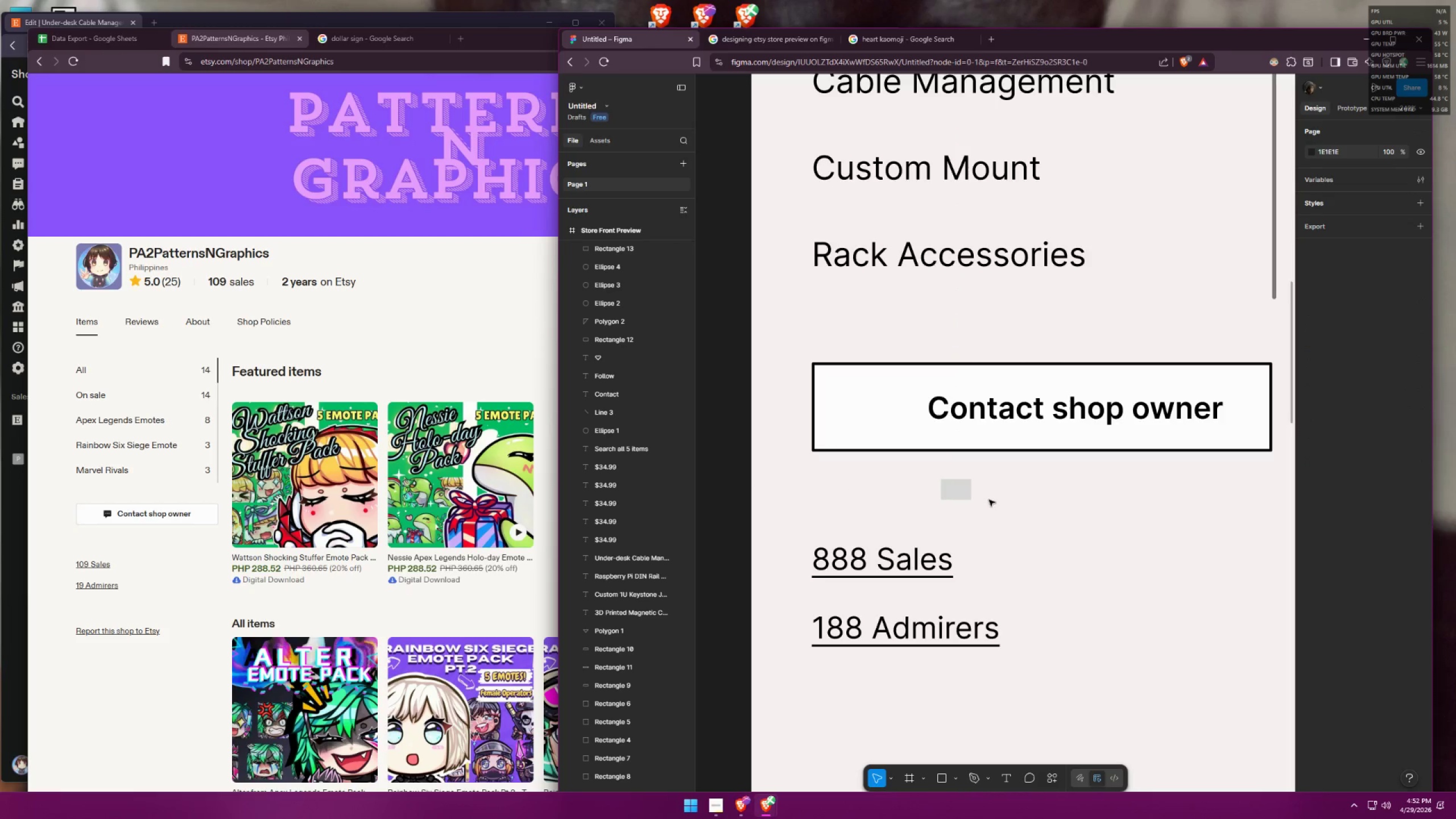 
hold_key(key=ControlLeft, duration=0.55)
 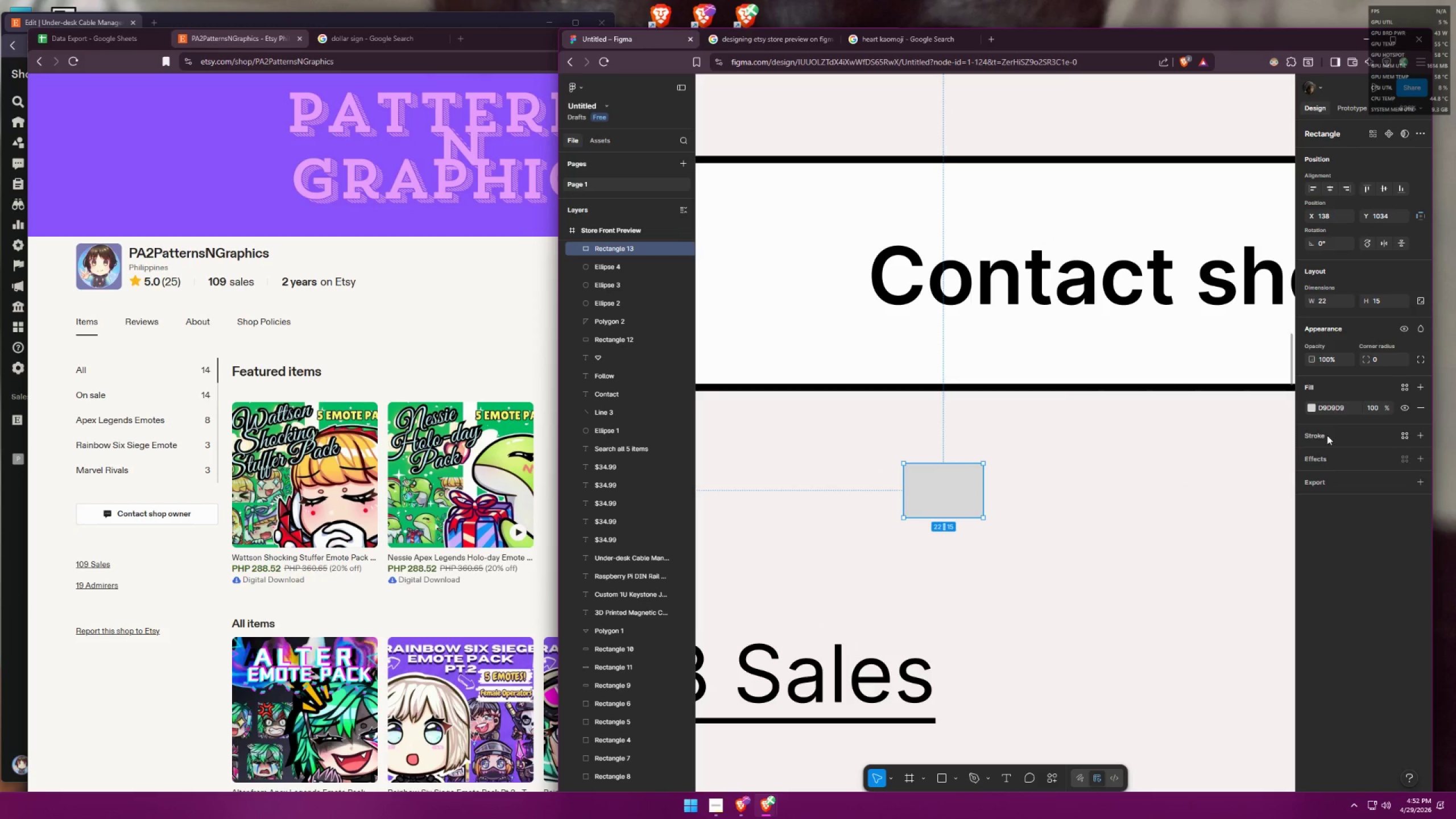 
left_click([966, 496])
 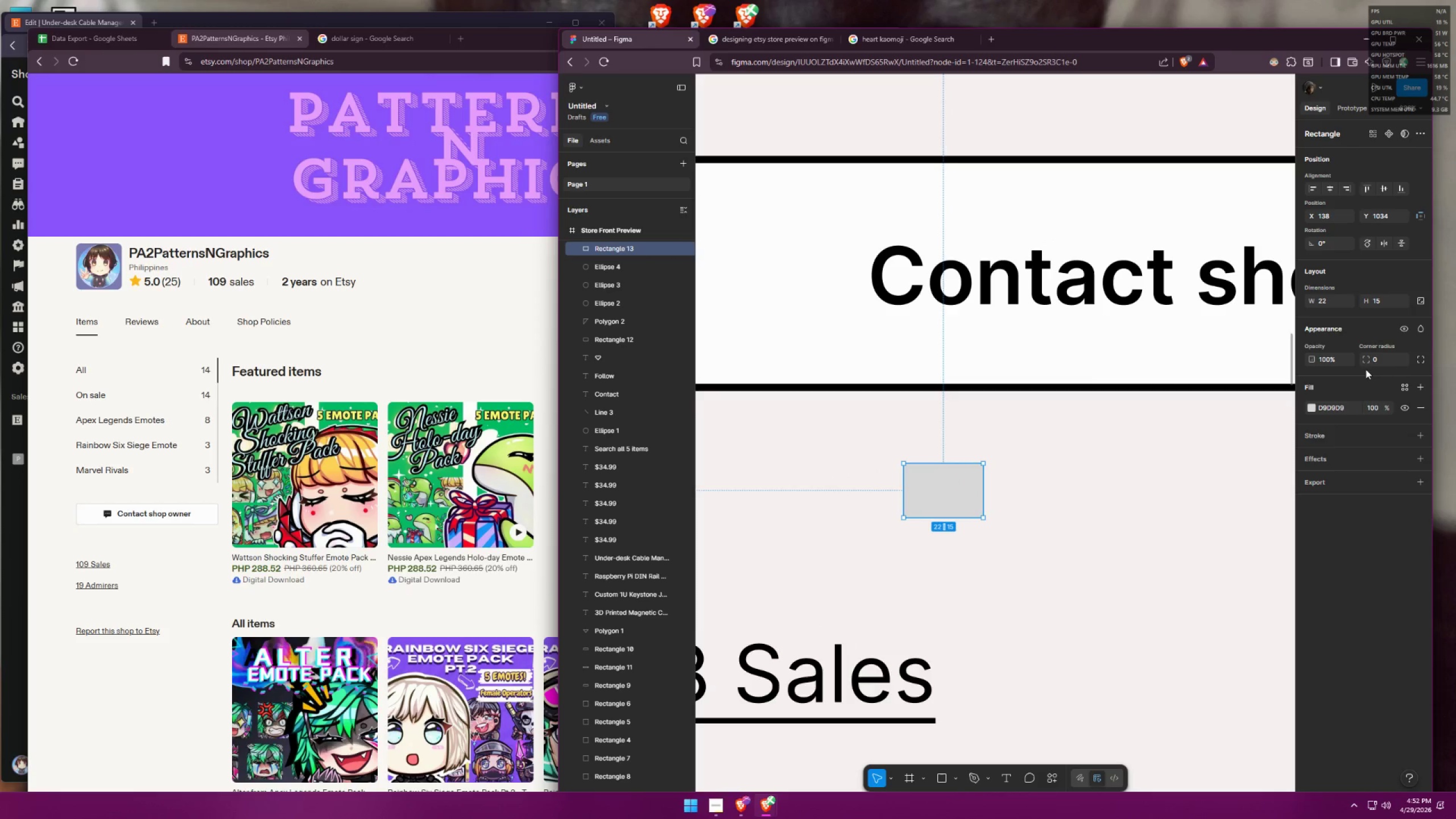 
scroll: coordinate [964, 489], scroll_direction: up, amount: 7.0
 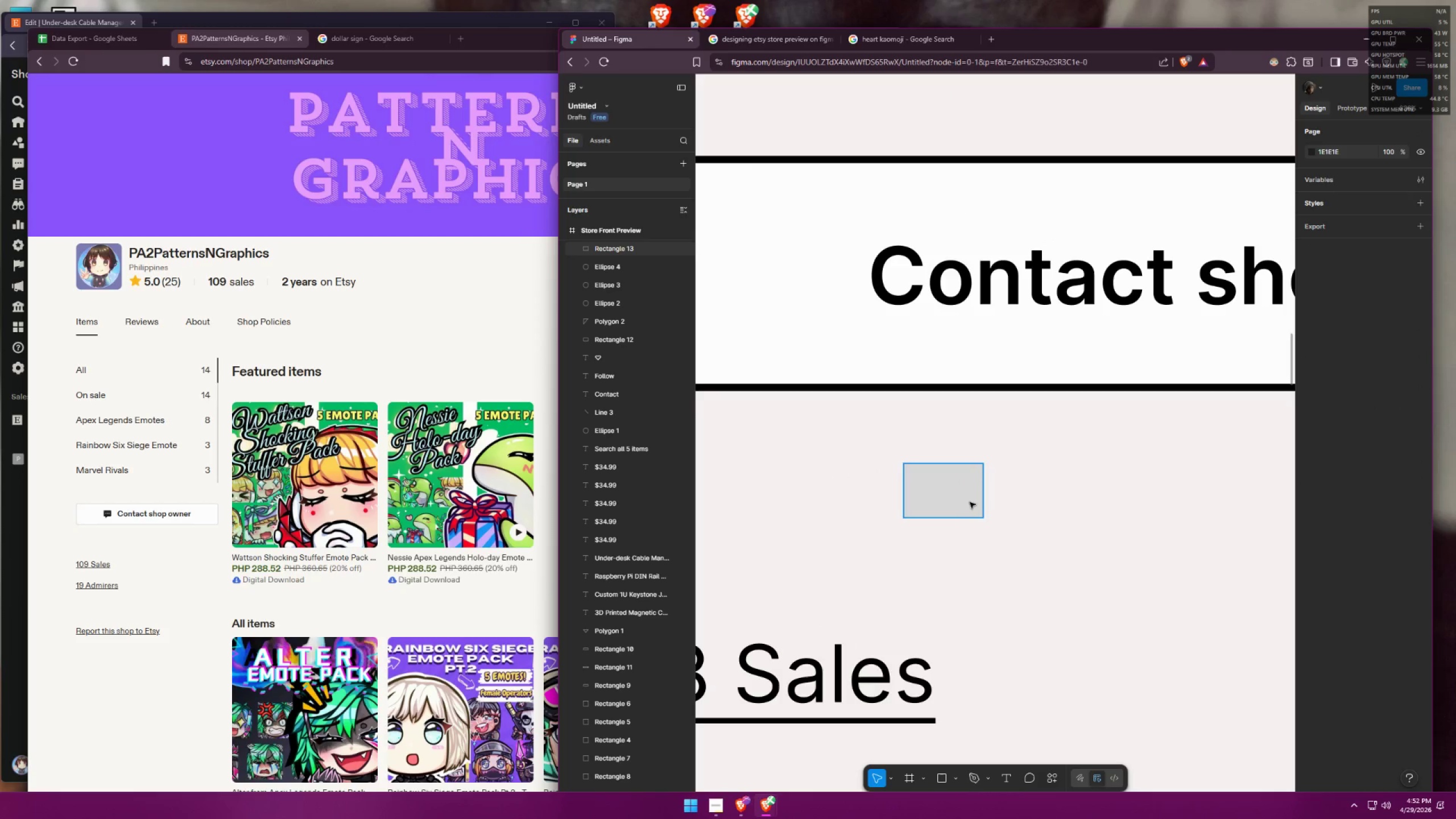 
left_click_drag(start_coordinate=[1382, 357], to_coordinate=[1362, 358])
 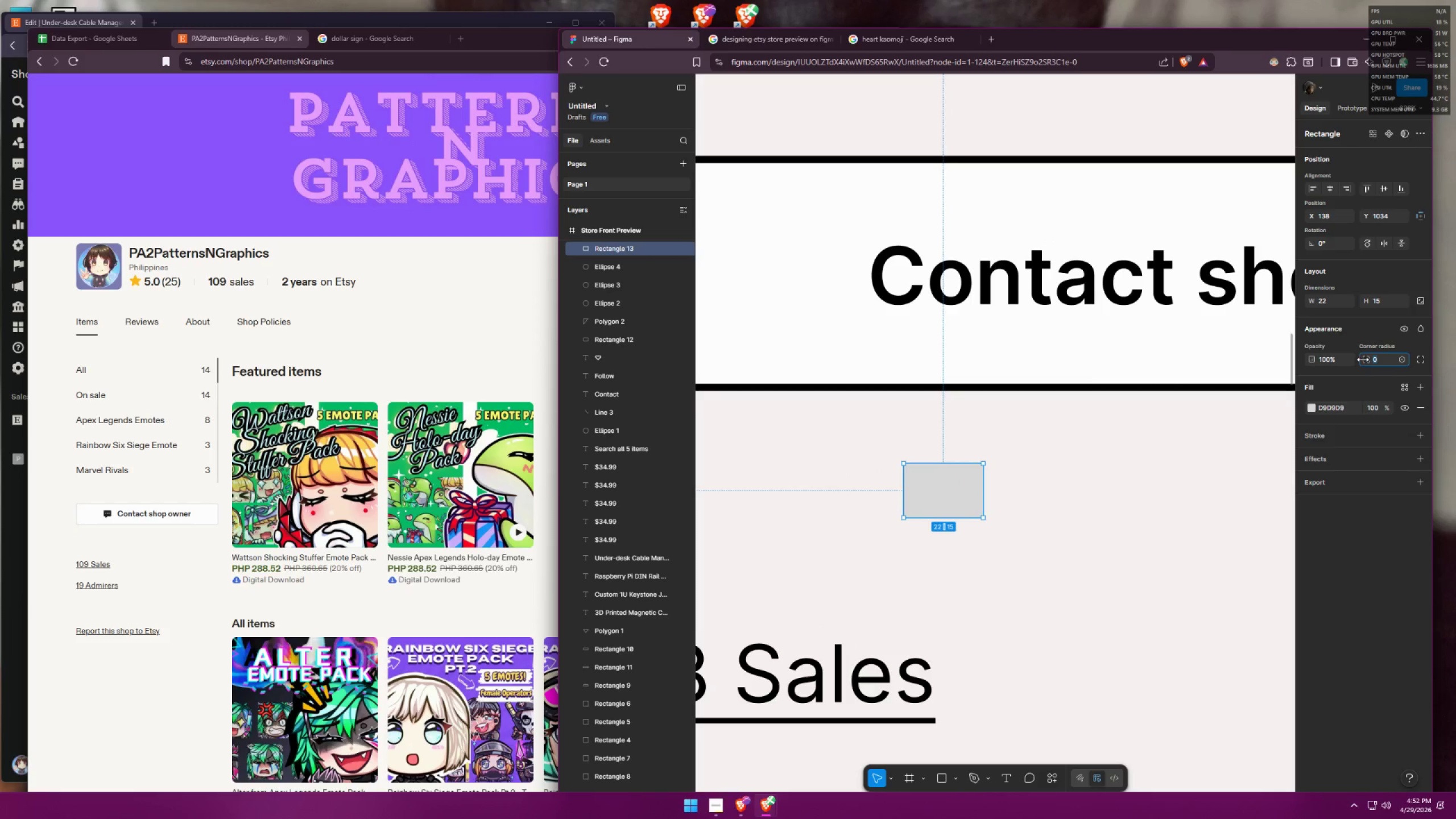 
key(2)
 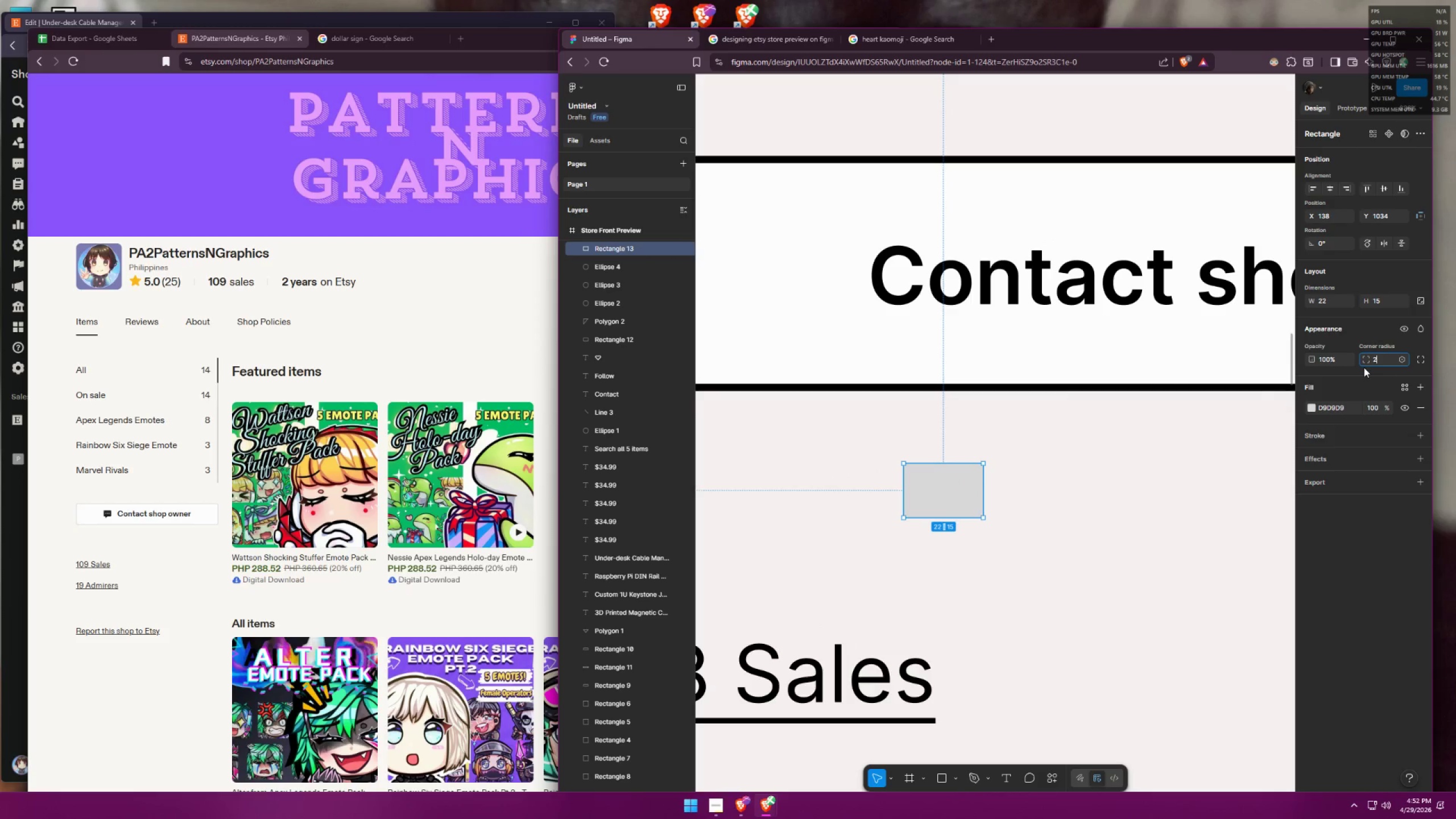 
key(Enter)
 